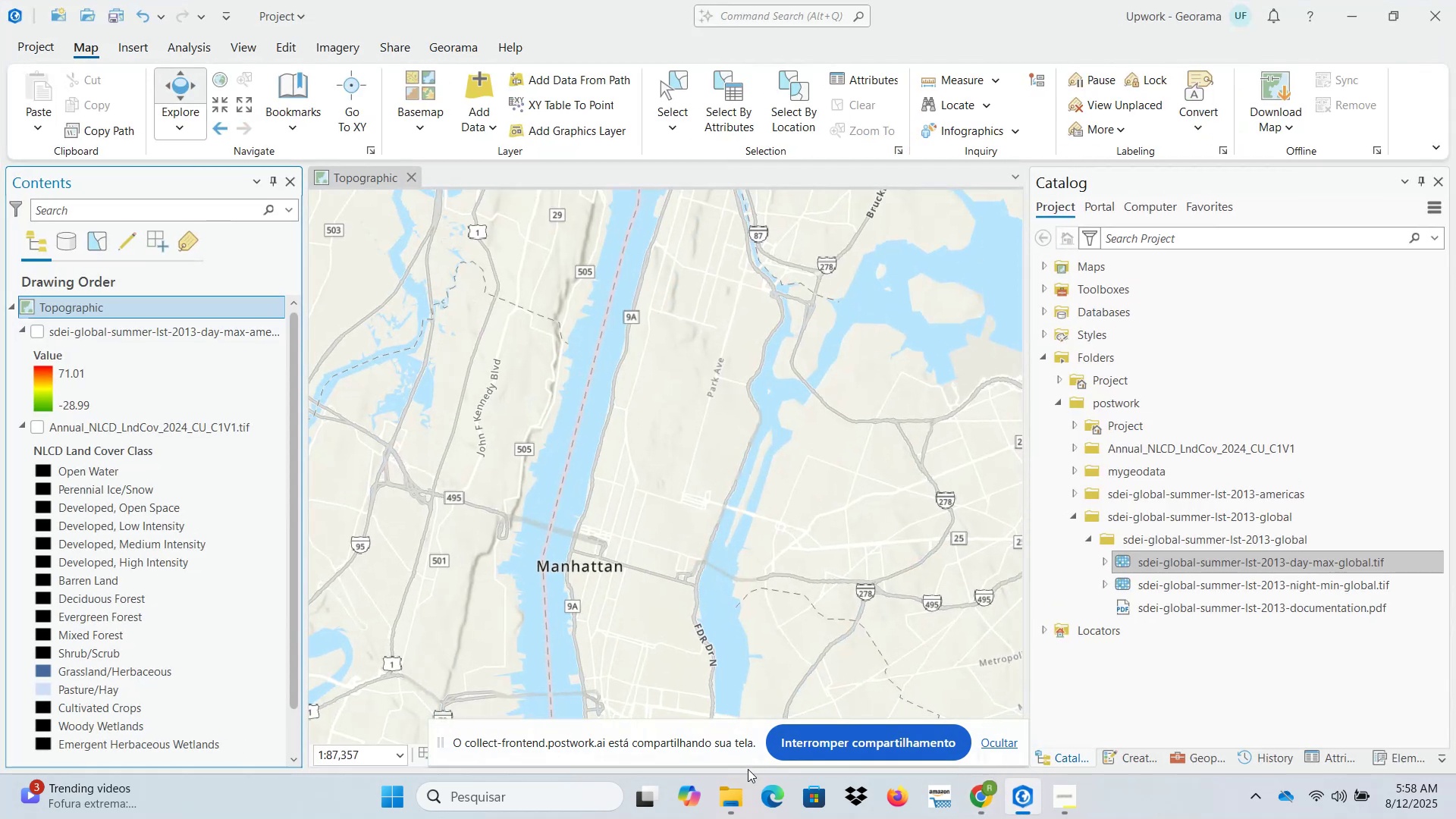 
left_click([739, 795])
 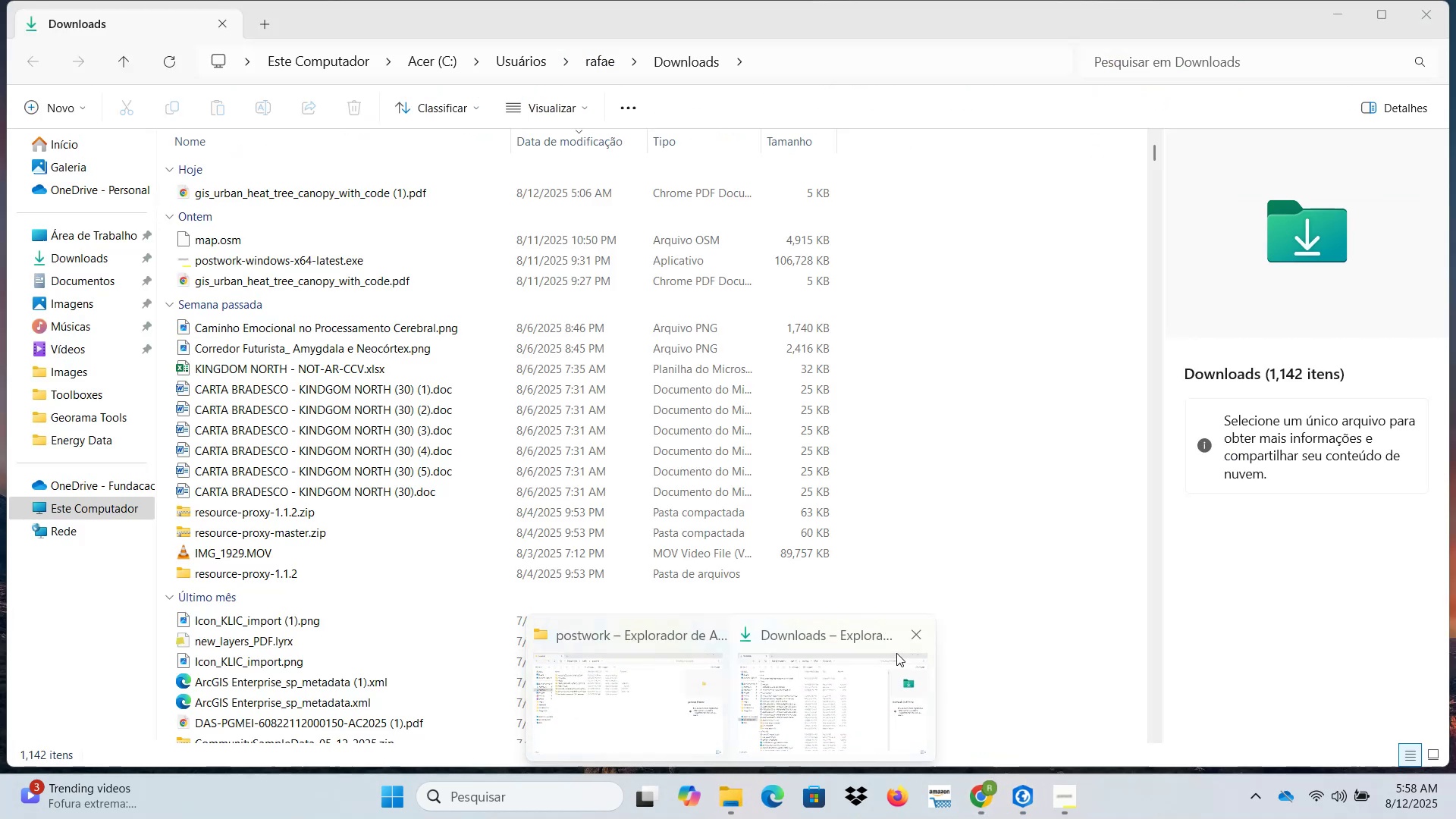 
left_click([918, 639])
 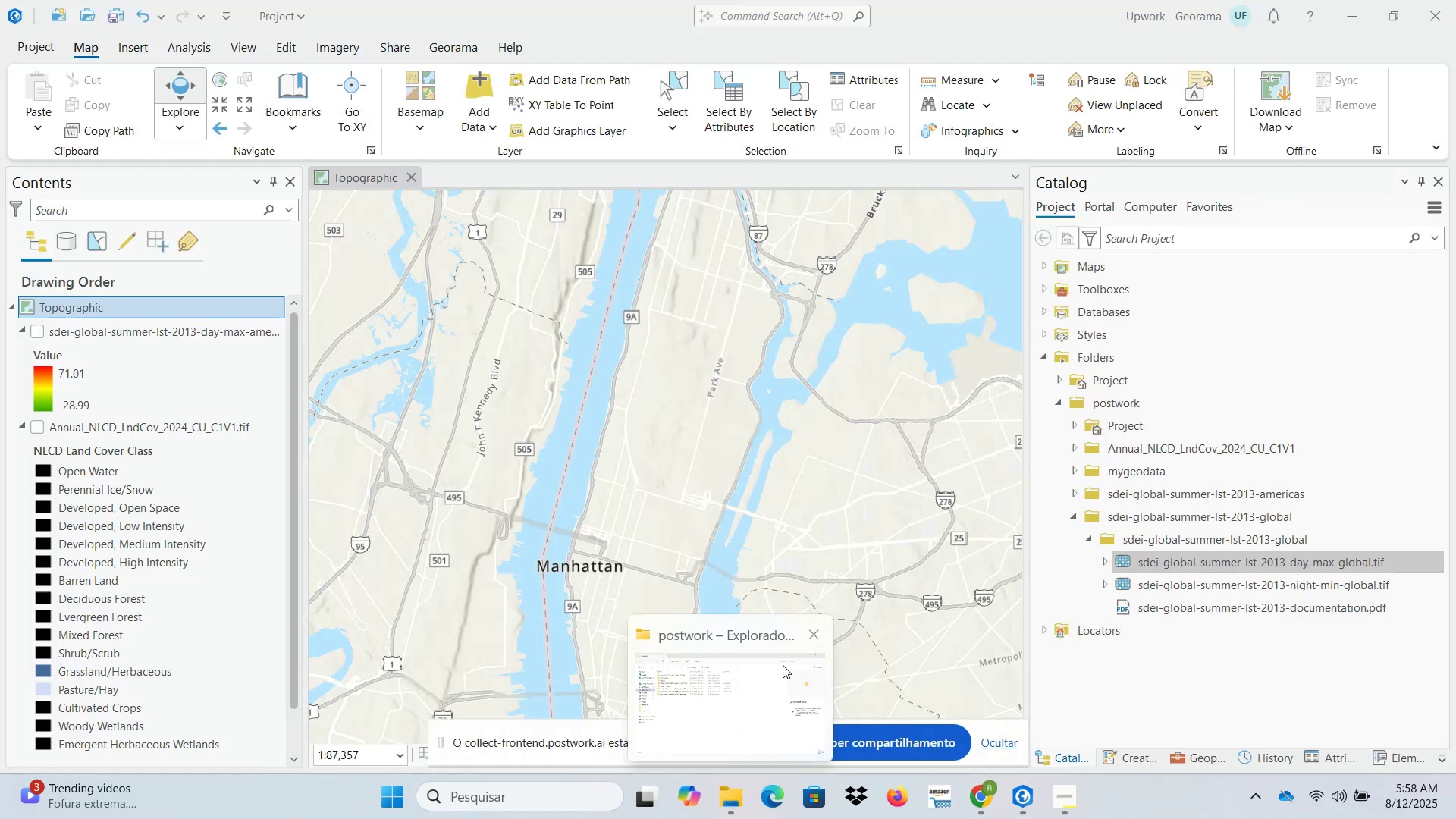 
left_click([735, 681])
 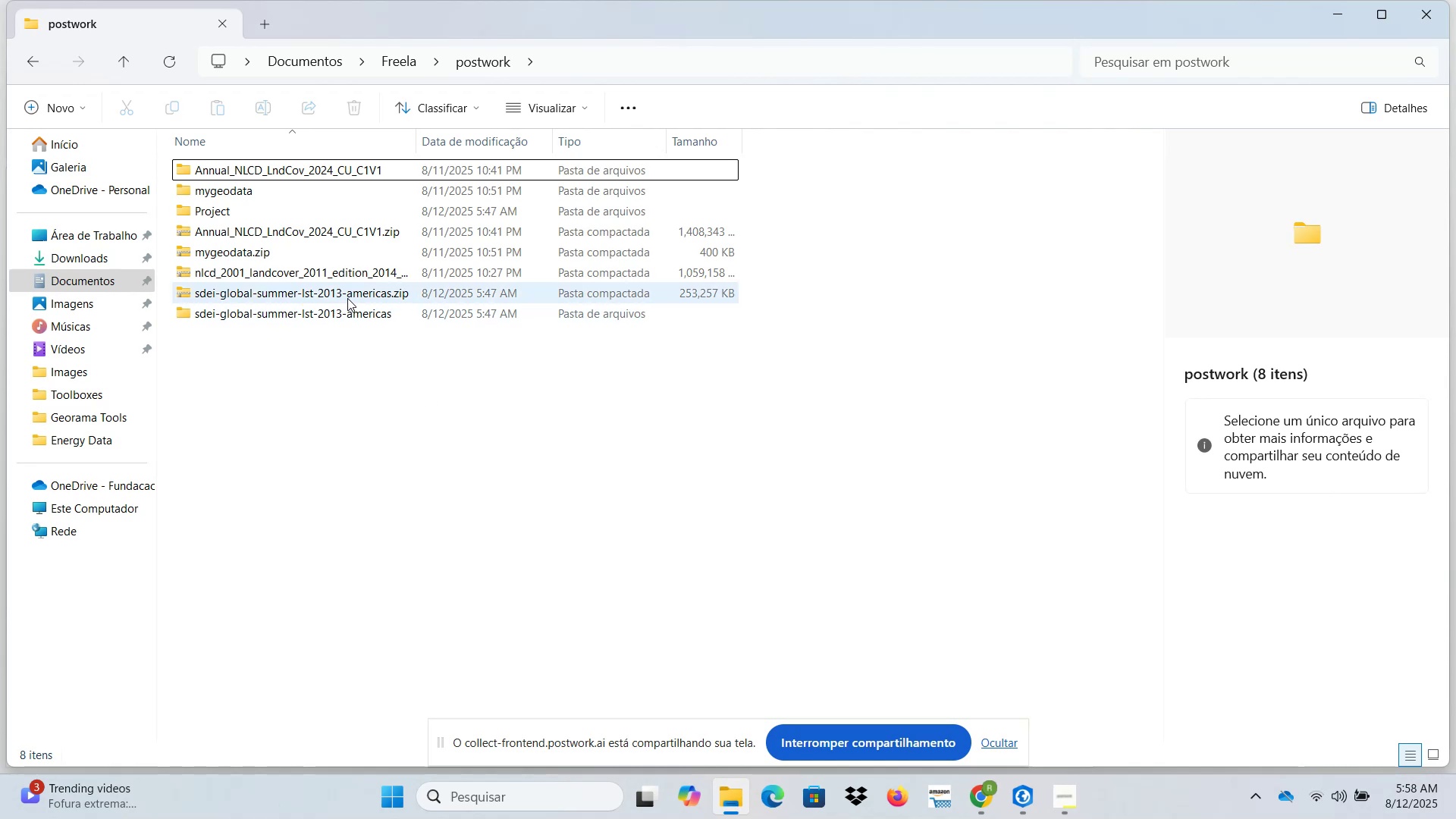 
left_click([327, 366])
 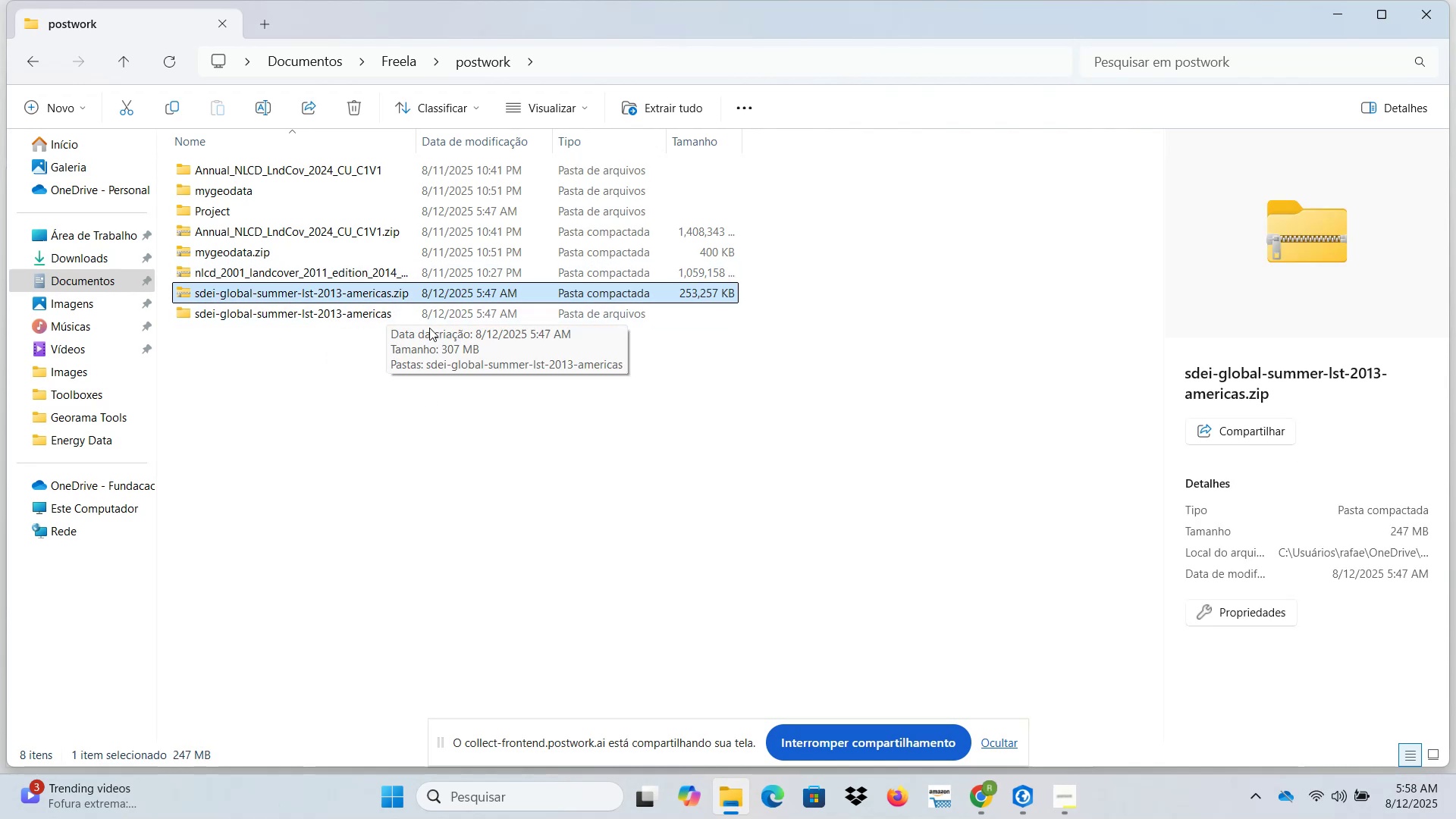 
left_click([1336, 8])
 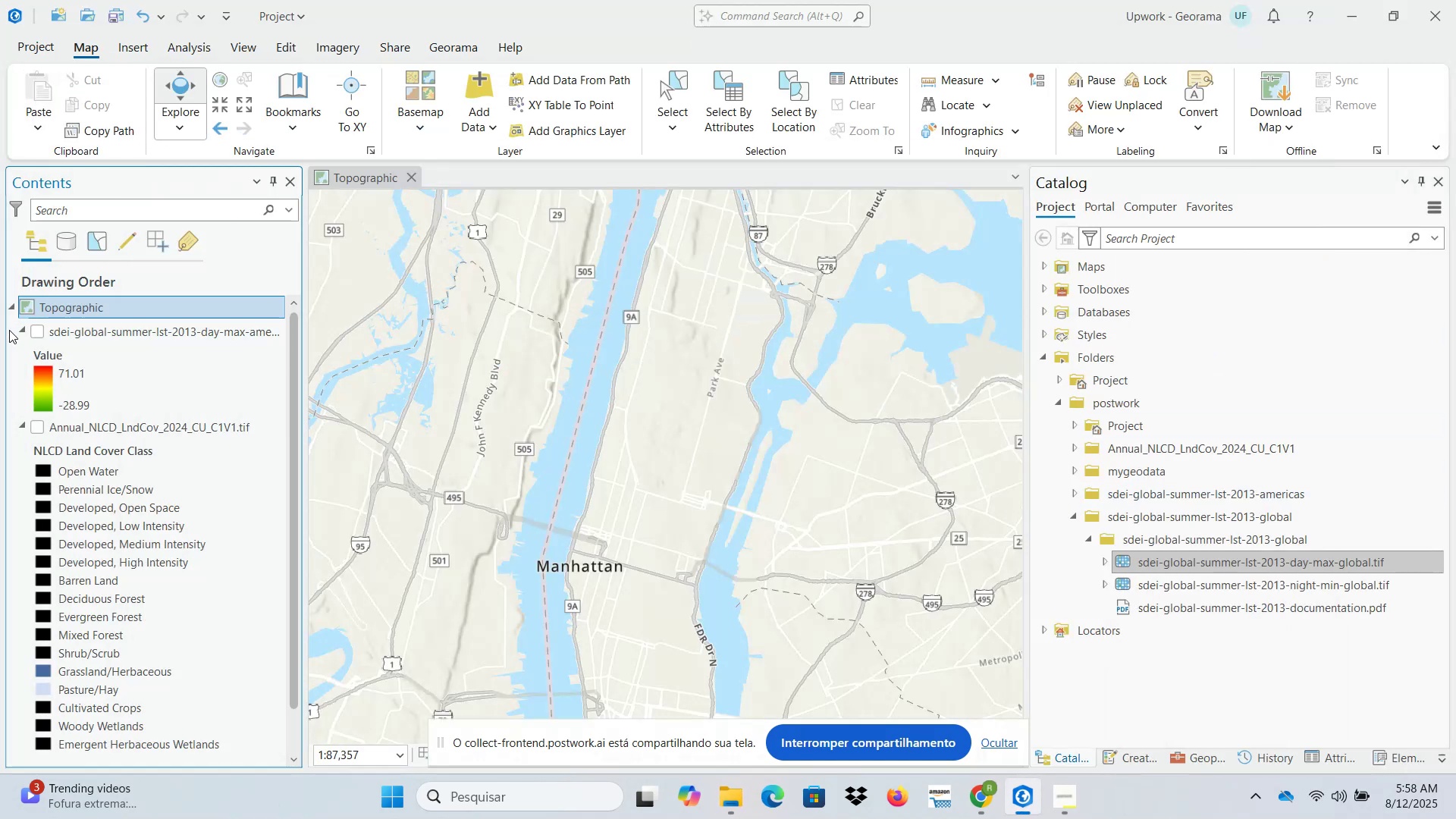 
left_click([33, 336])
 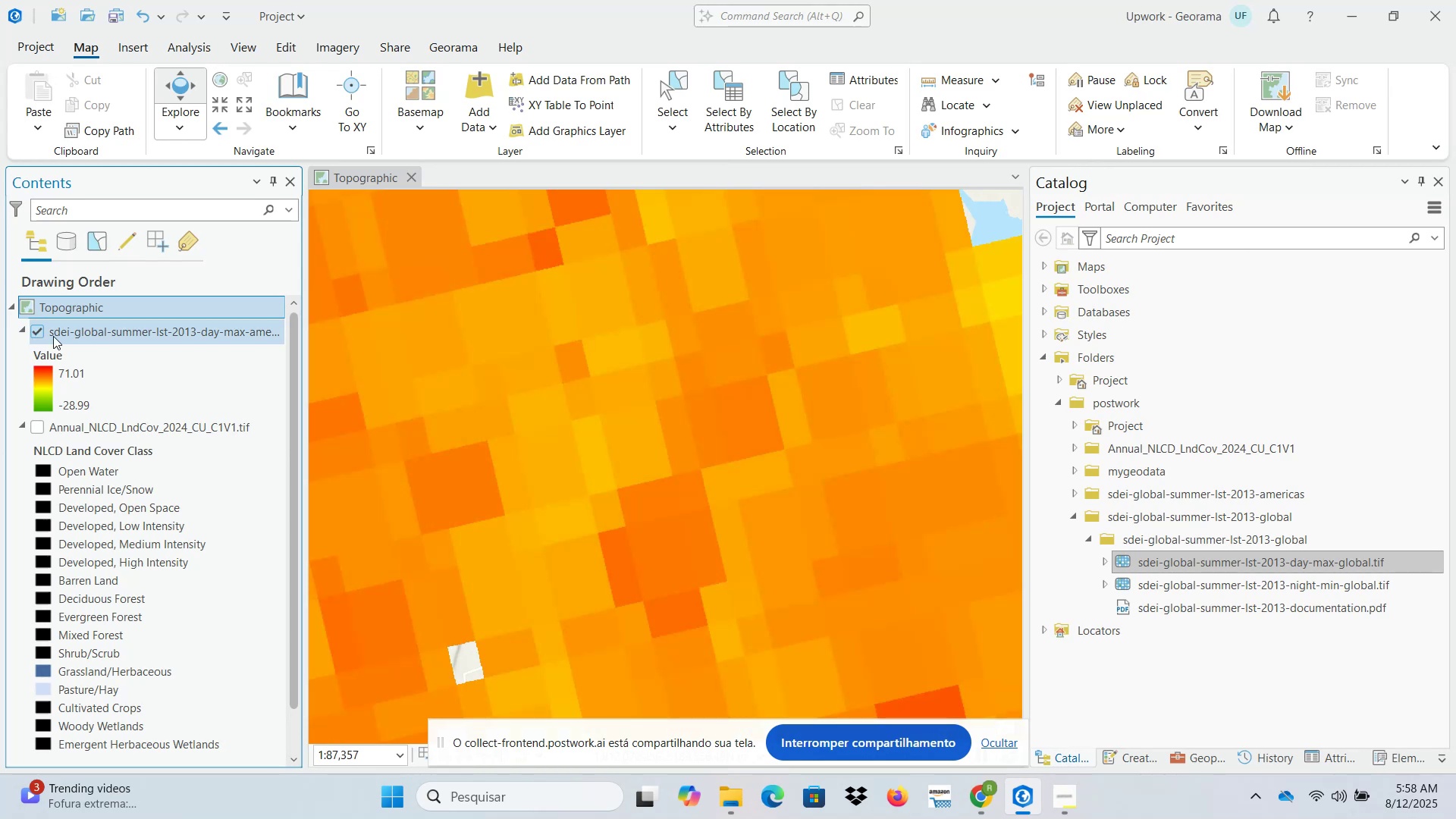 
scroll: coordinate [619, 512], scroll_direction: down, amount: 15.0
 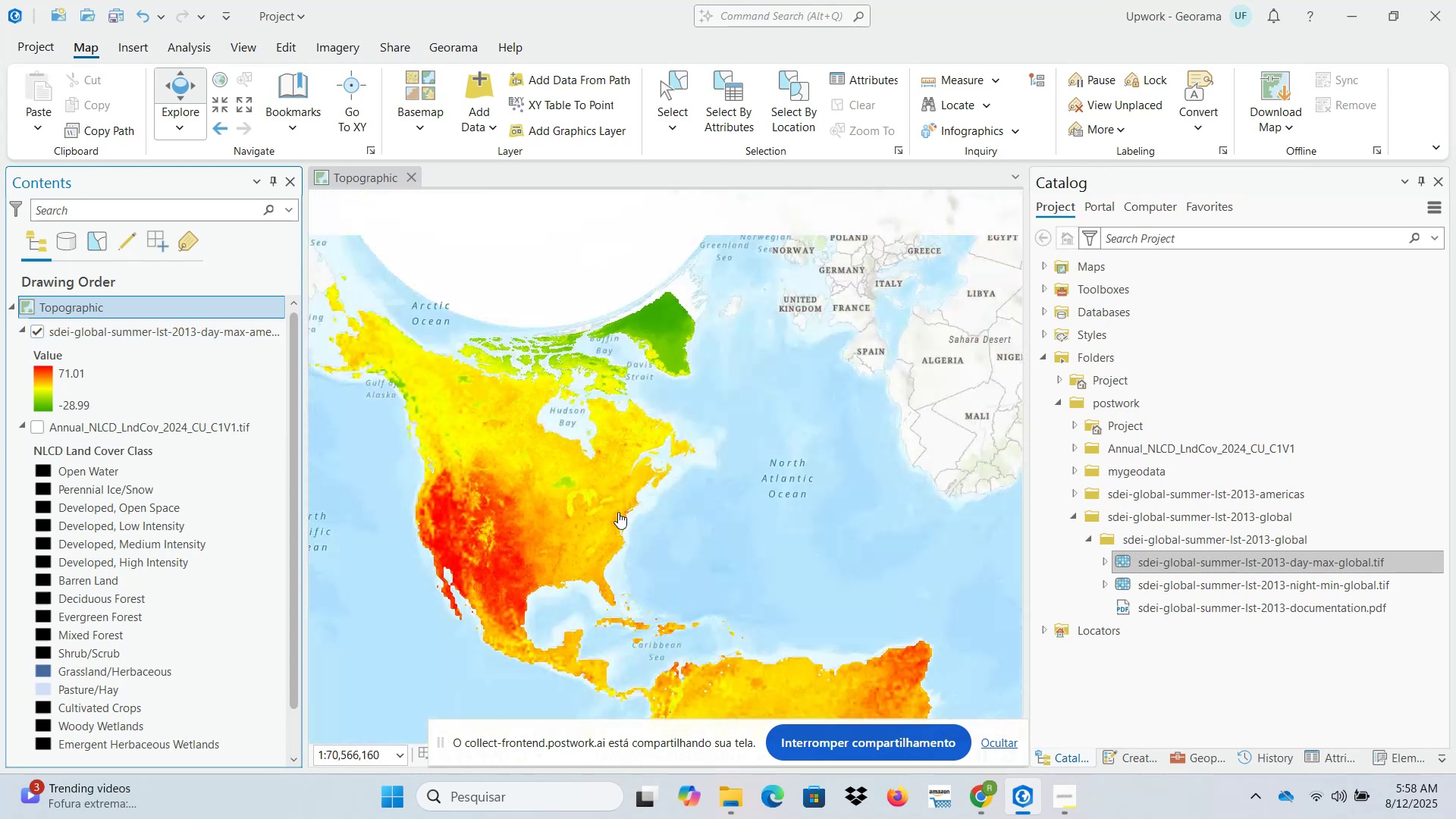 
scroll: coordinate [616, 516], scroll_direction: up, amount: 1.0
 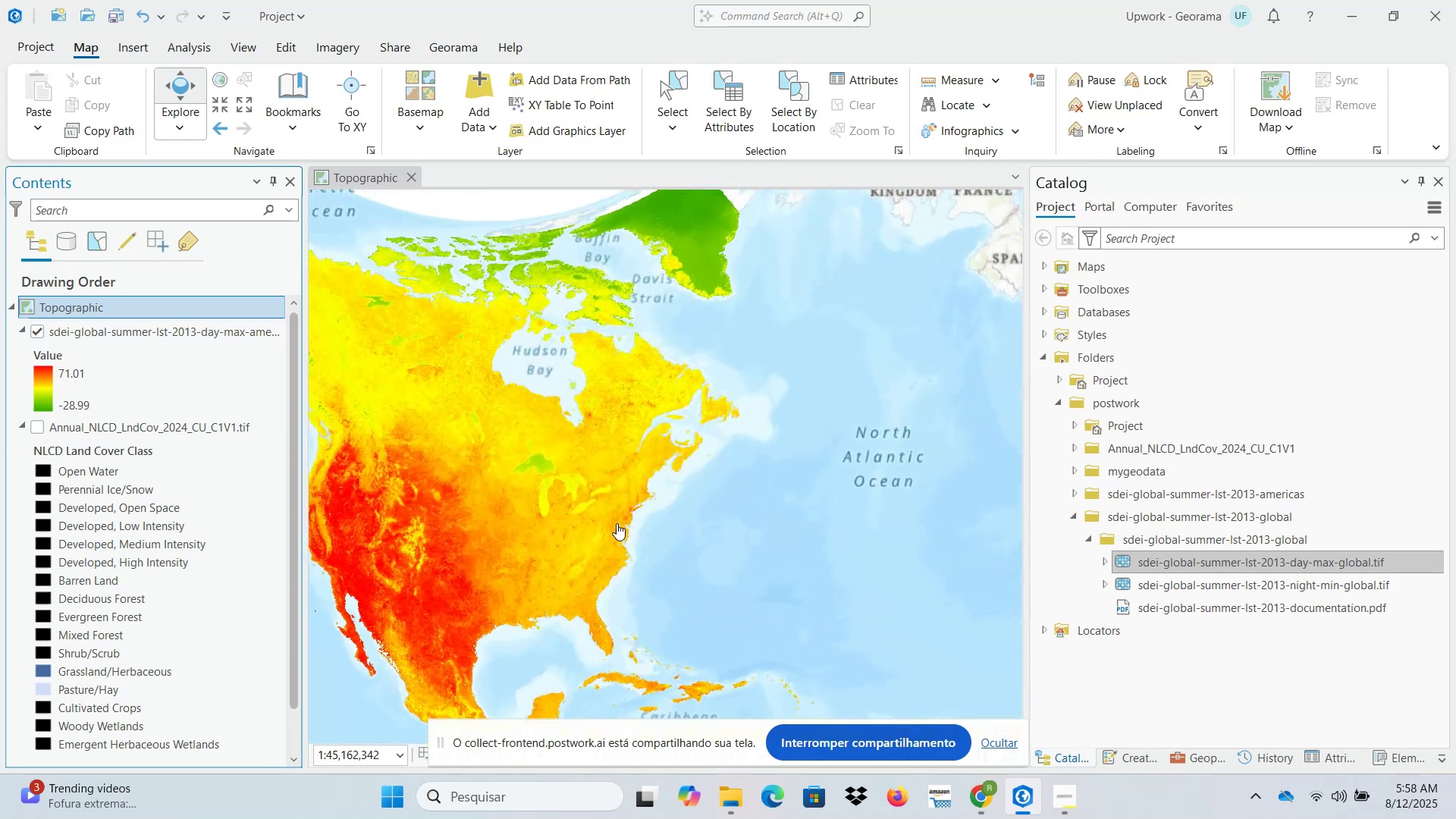 
left_click_drag(start_coordinate=[622, 525], to_coordinate=[745, 483])
 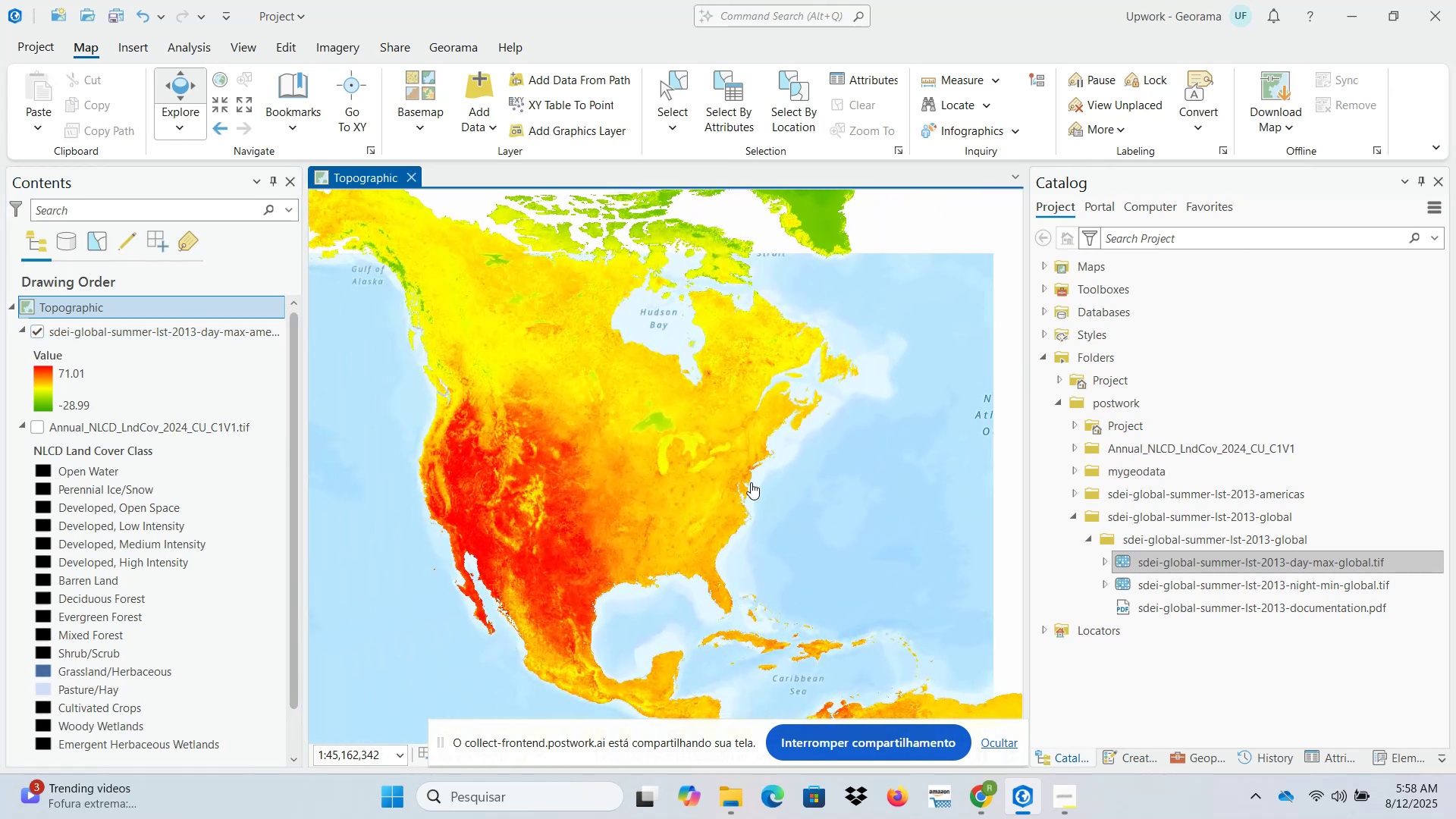 
scroll: coordinate [736, 523], scroll_direction: up, amount: 11.0
 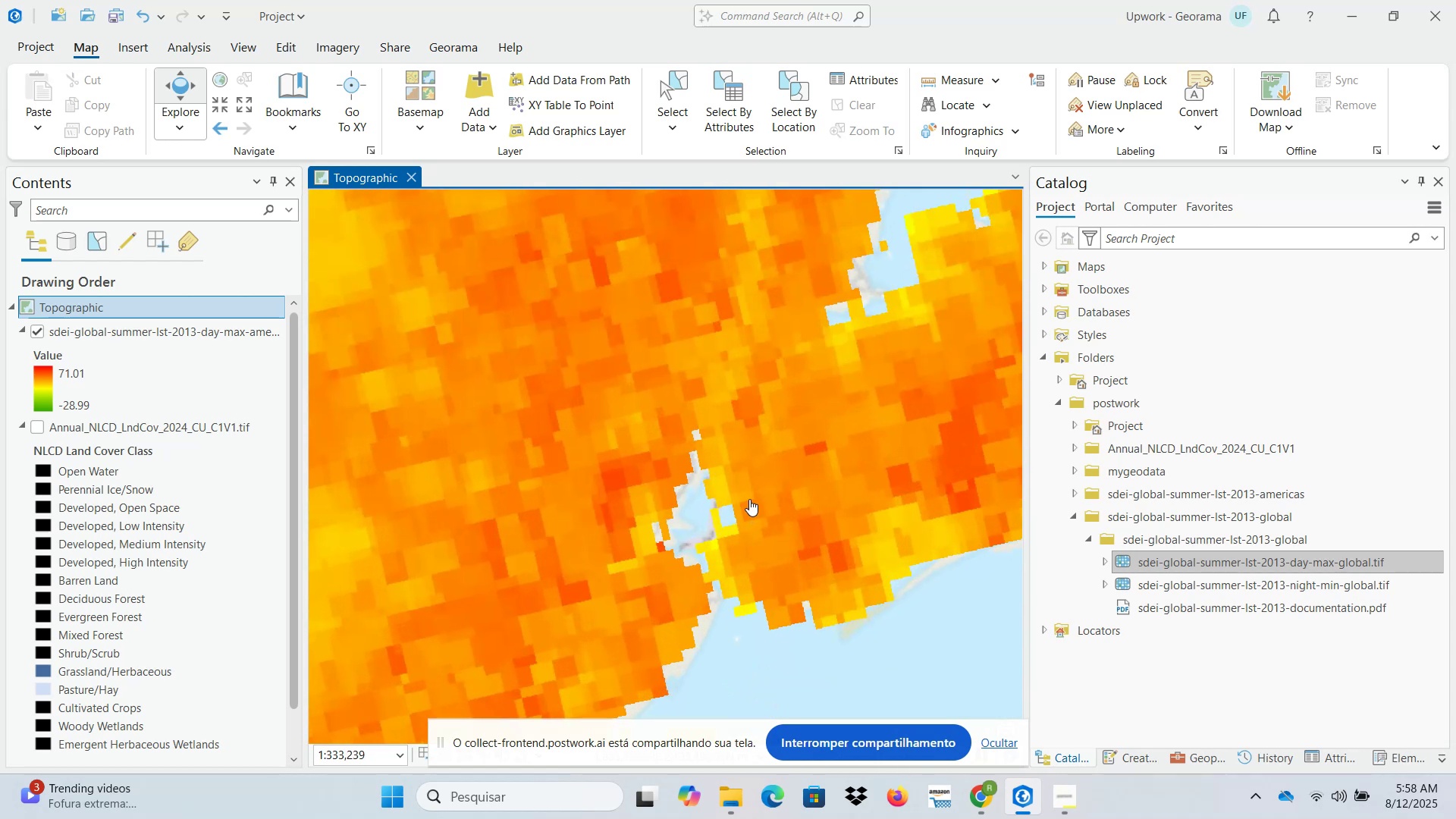 
left_click_drag(start_coordinate=[764, 474], to_coordinate=[721, 524])
 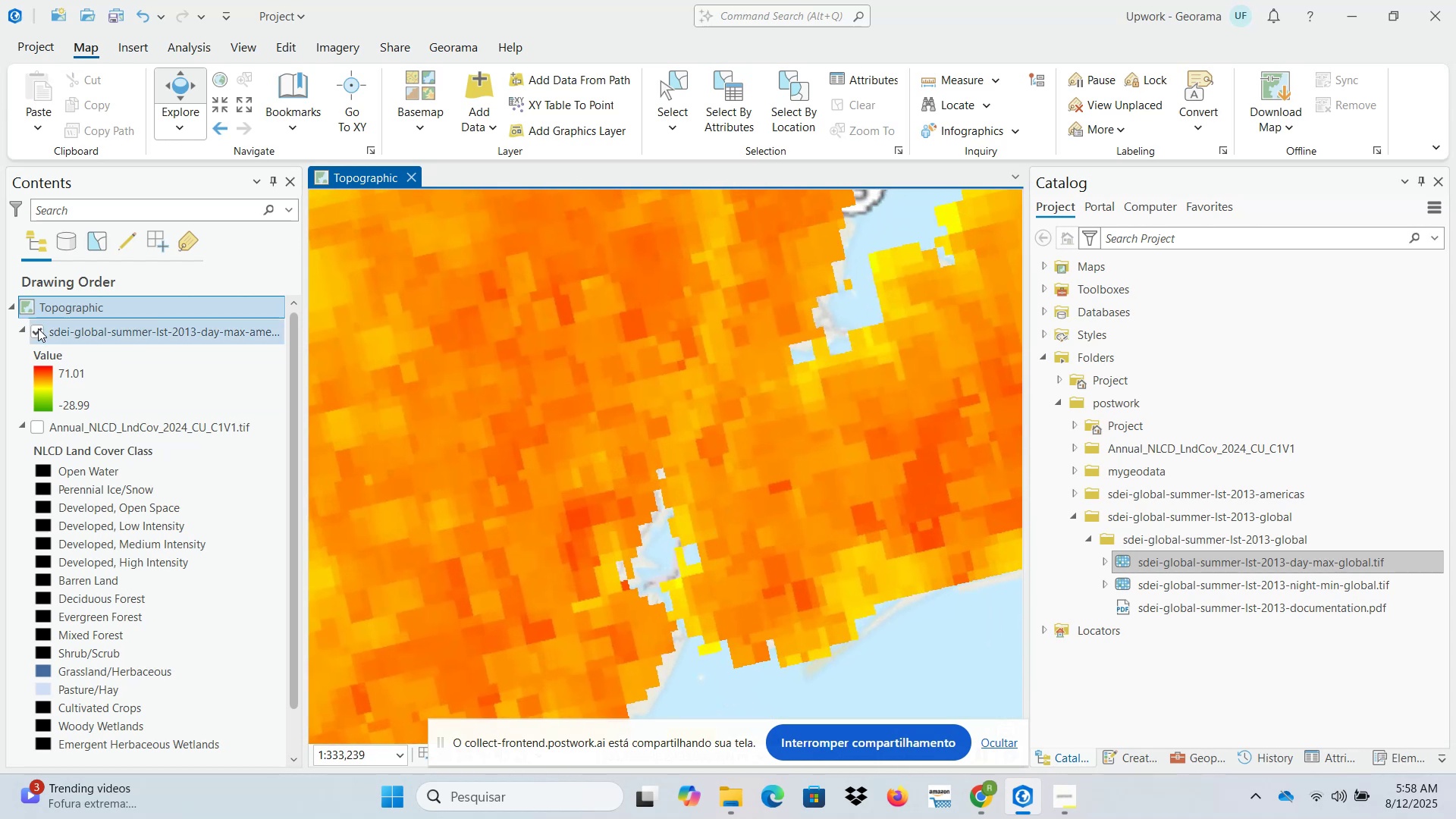 
left_click([40, 332])
 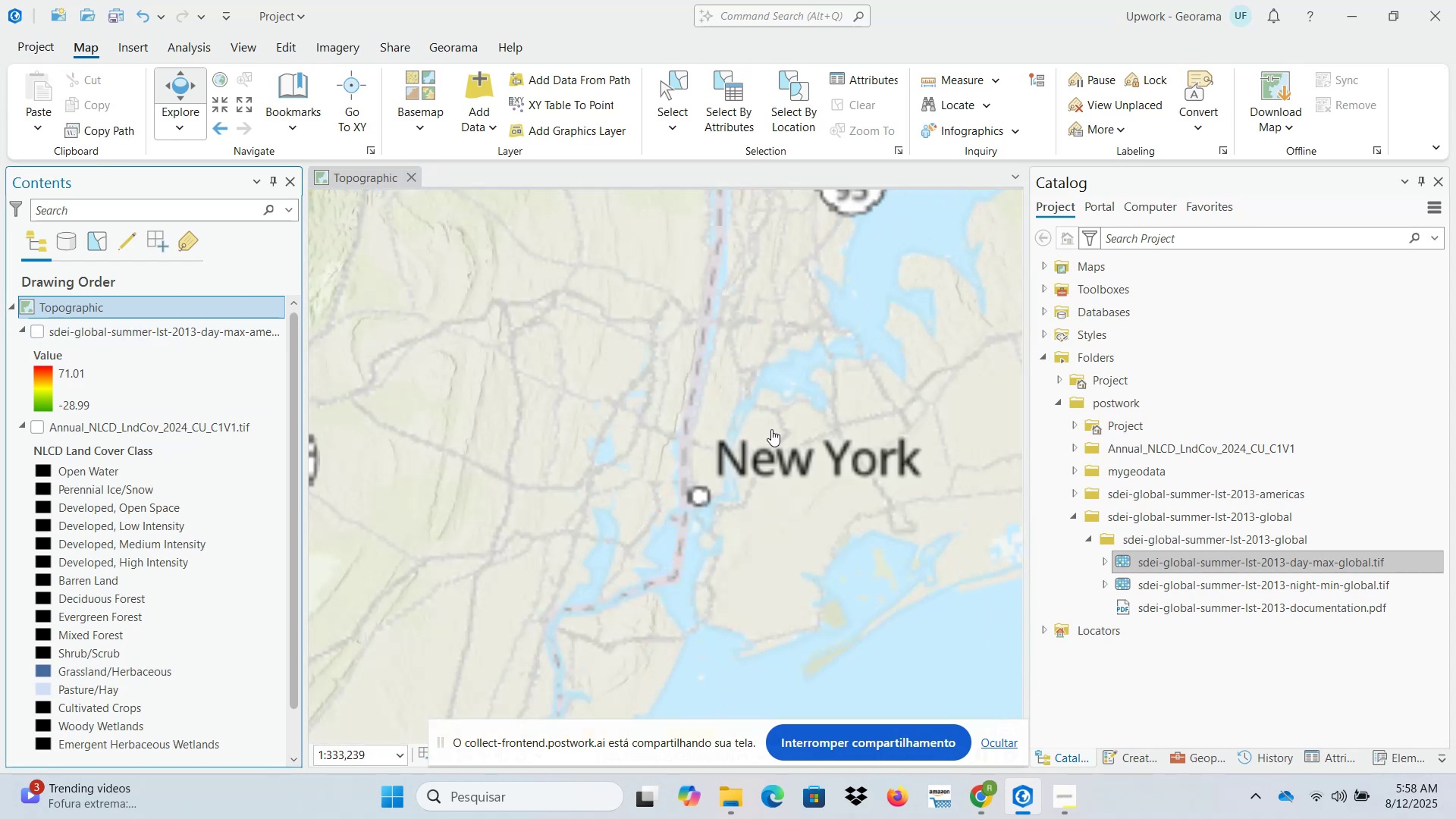 
scroll: coordinate [707, 456], scroll_direction: up, amount: 4.0
 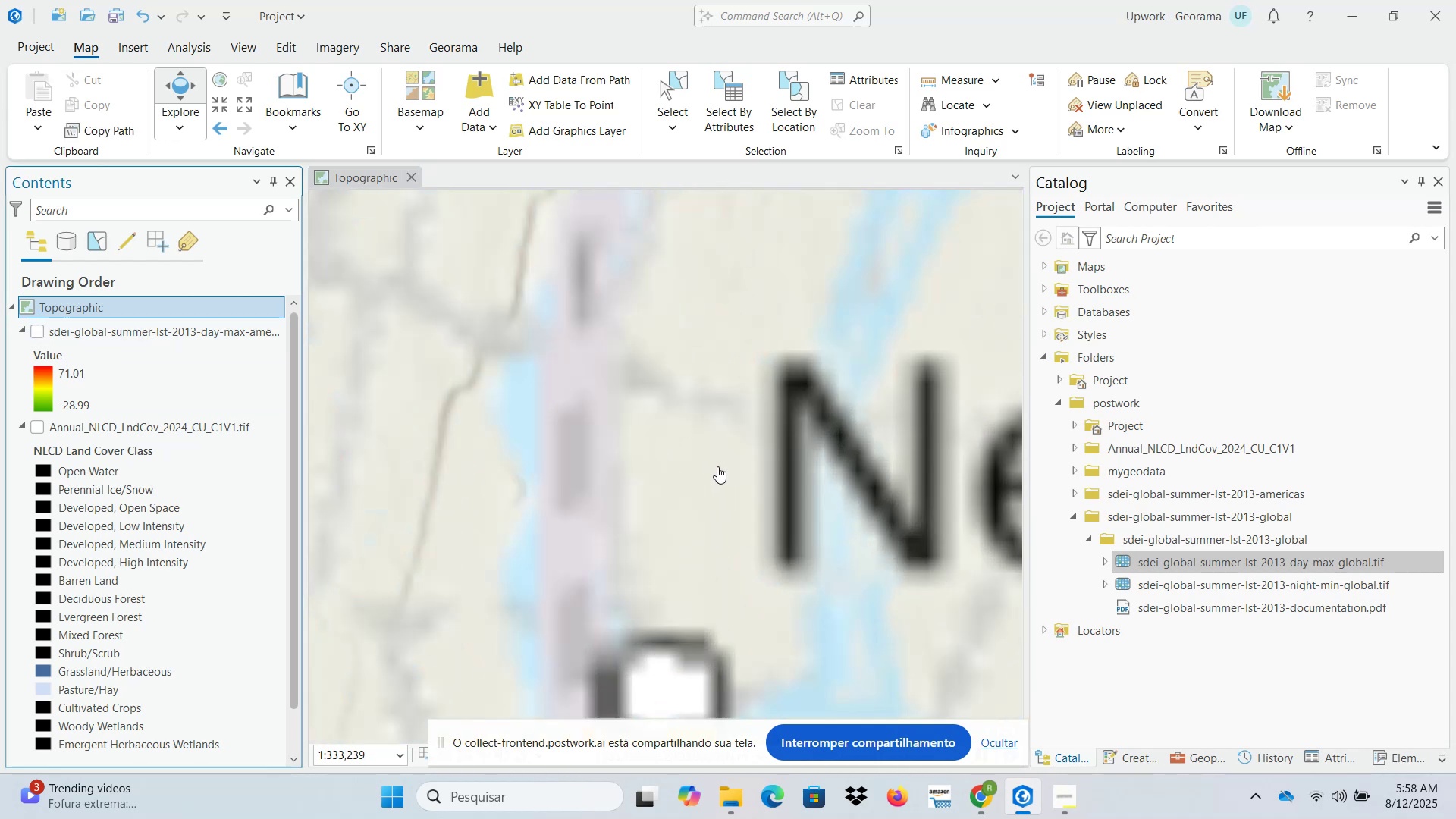 
left_click_drag(start_coordinate=[736, 488], to_coordinate=[720, 362])
 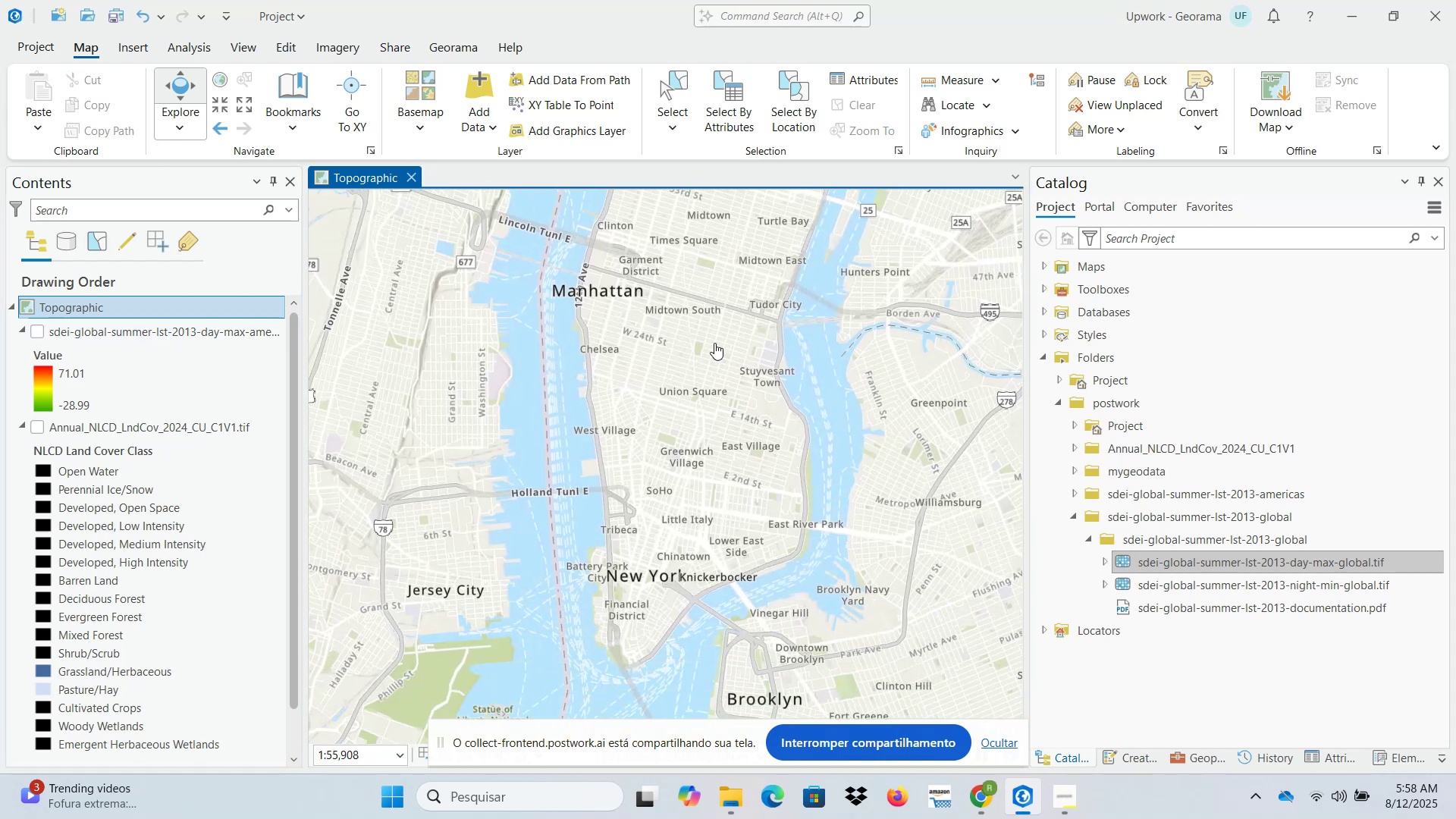 
left_click_drag(start_coordinate=[714, 361], to_coordinate=[709, 535])
 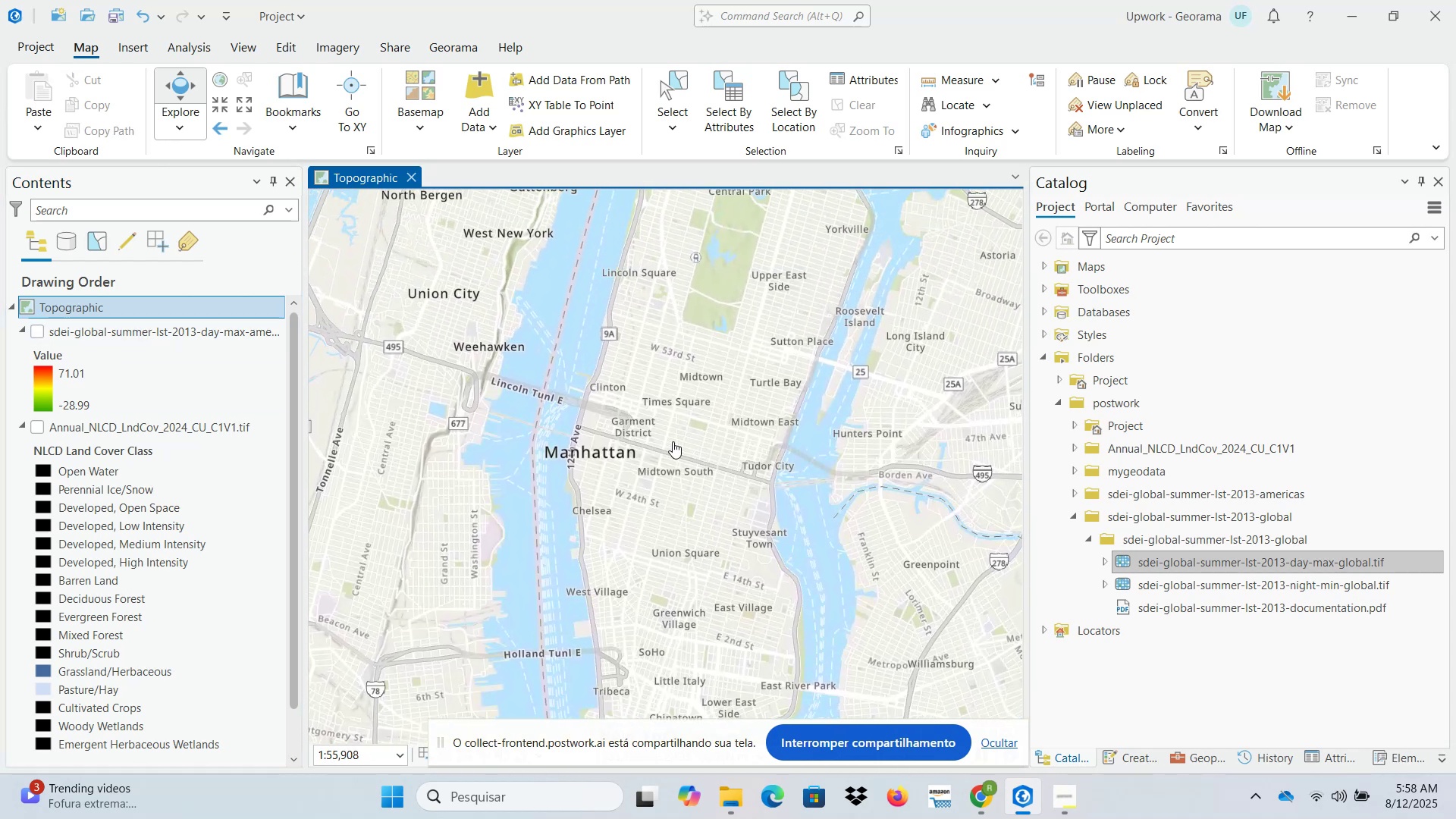 
scroll: coordinate [671, 437], scroll_direction: down, amount: 1.0
 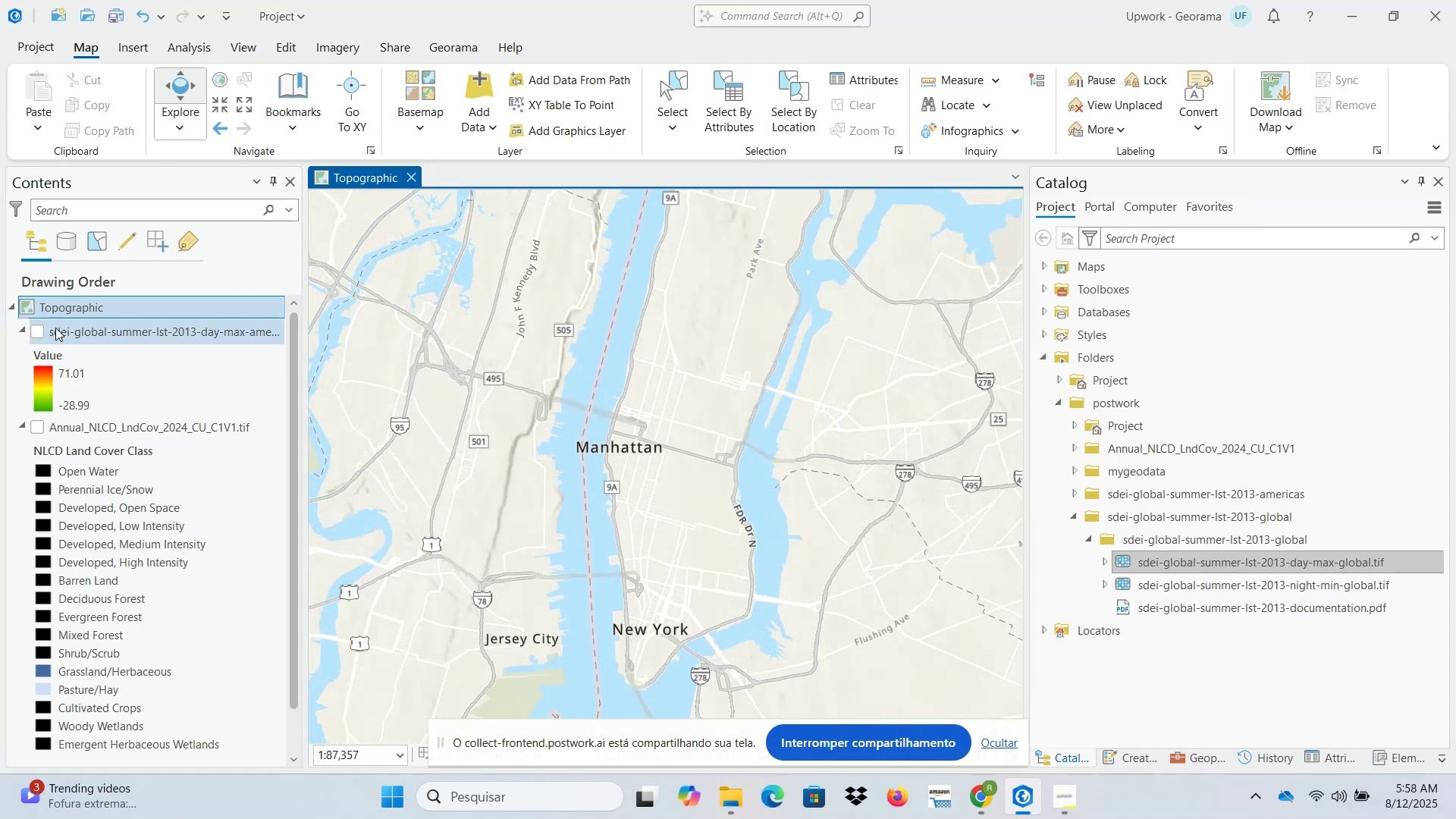 
left_click([36, 334])
 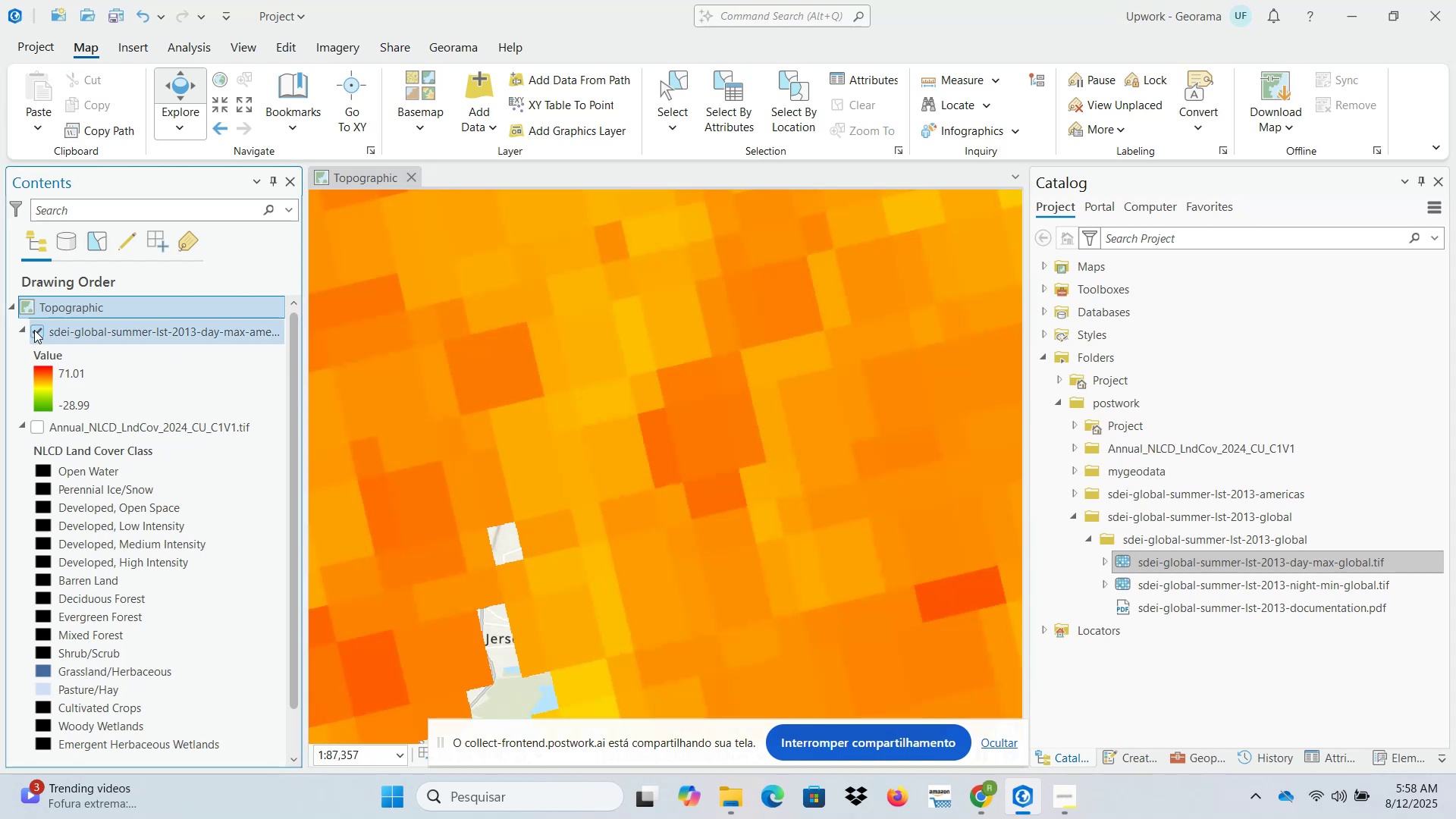 
left_click([34, 331])
 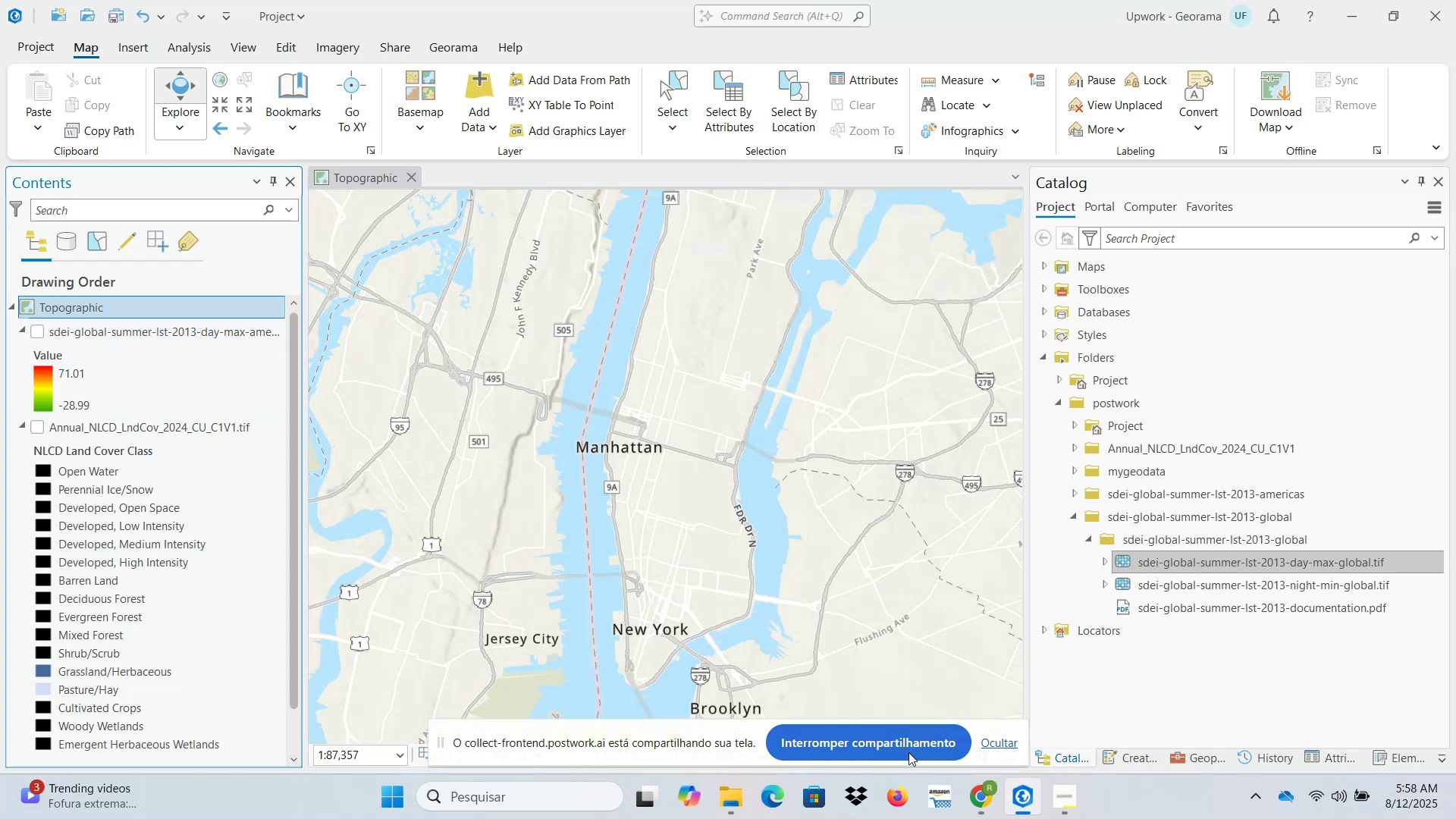 
wait(5.81)
 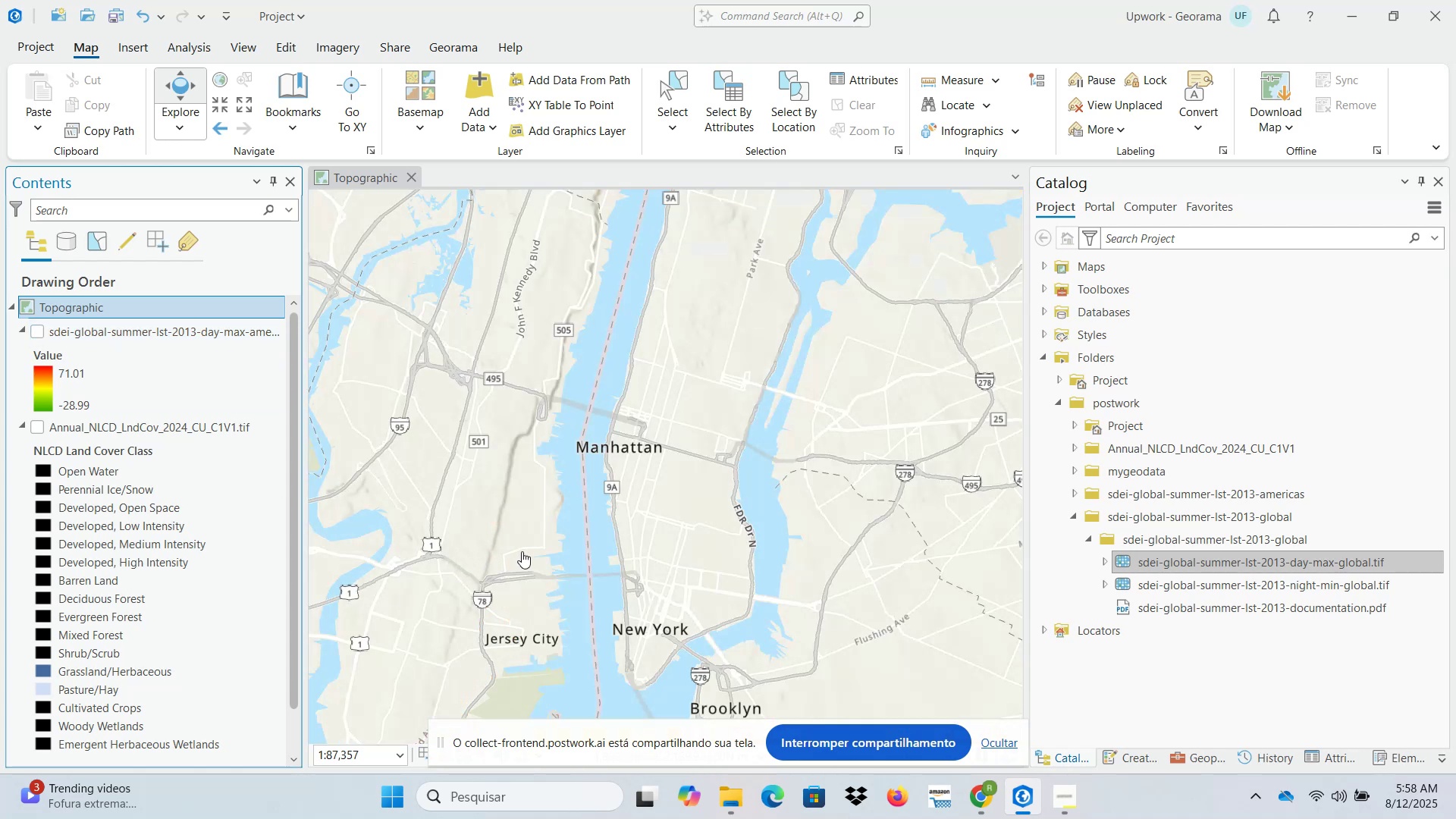 
left_click([728, 800])
 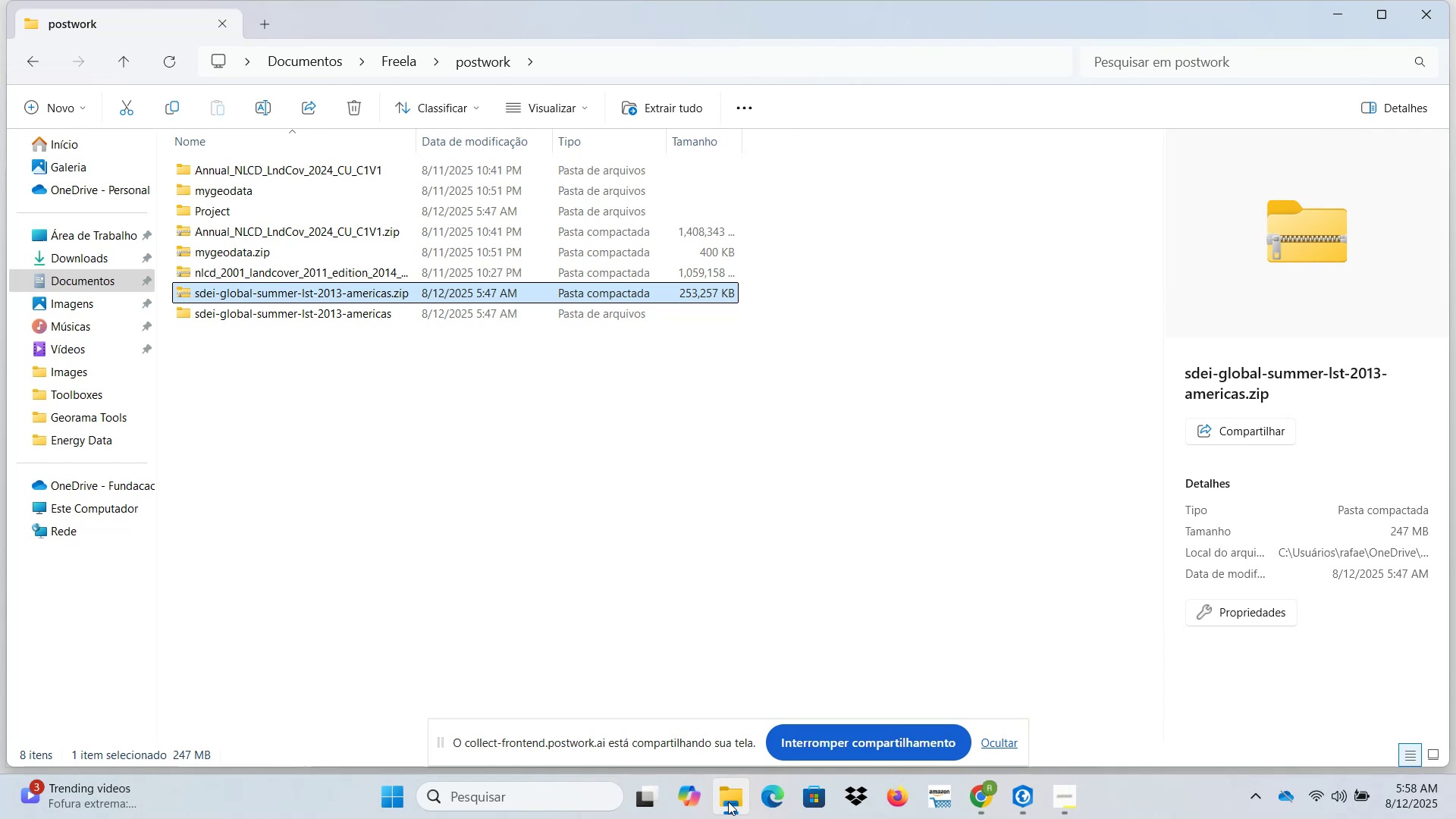 
wait(7.15)
 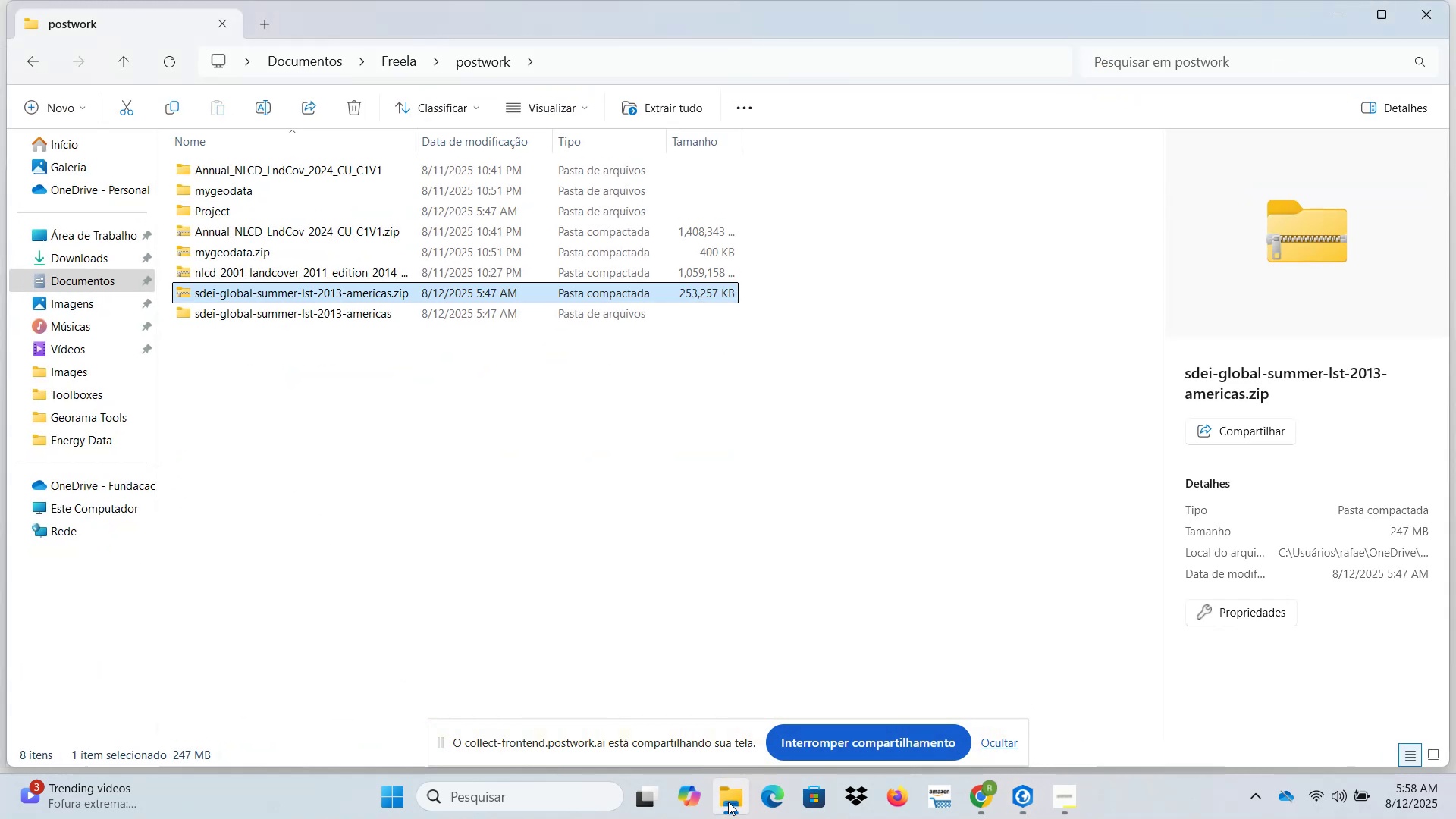 
left_click([728, 802])
 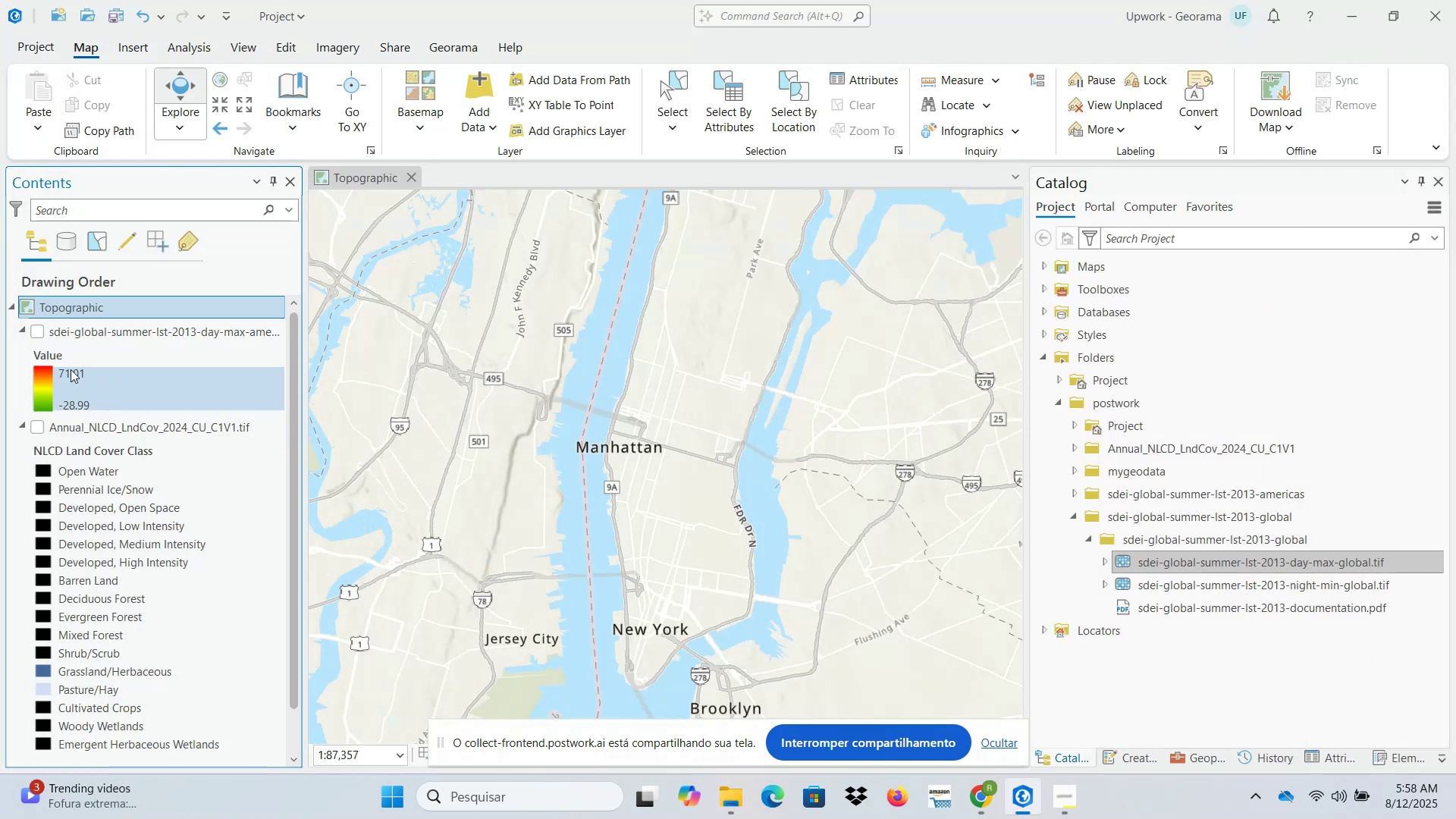 
left_click([35, 334])
 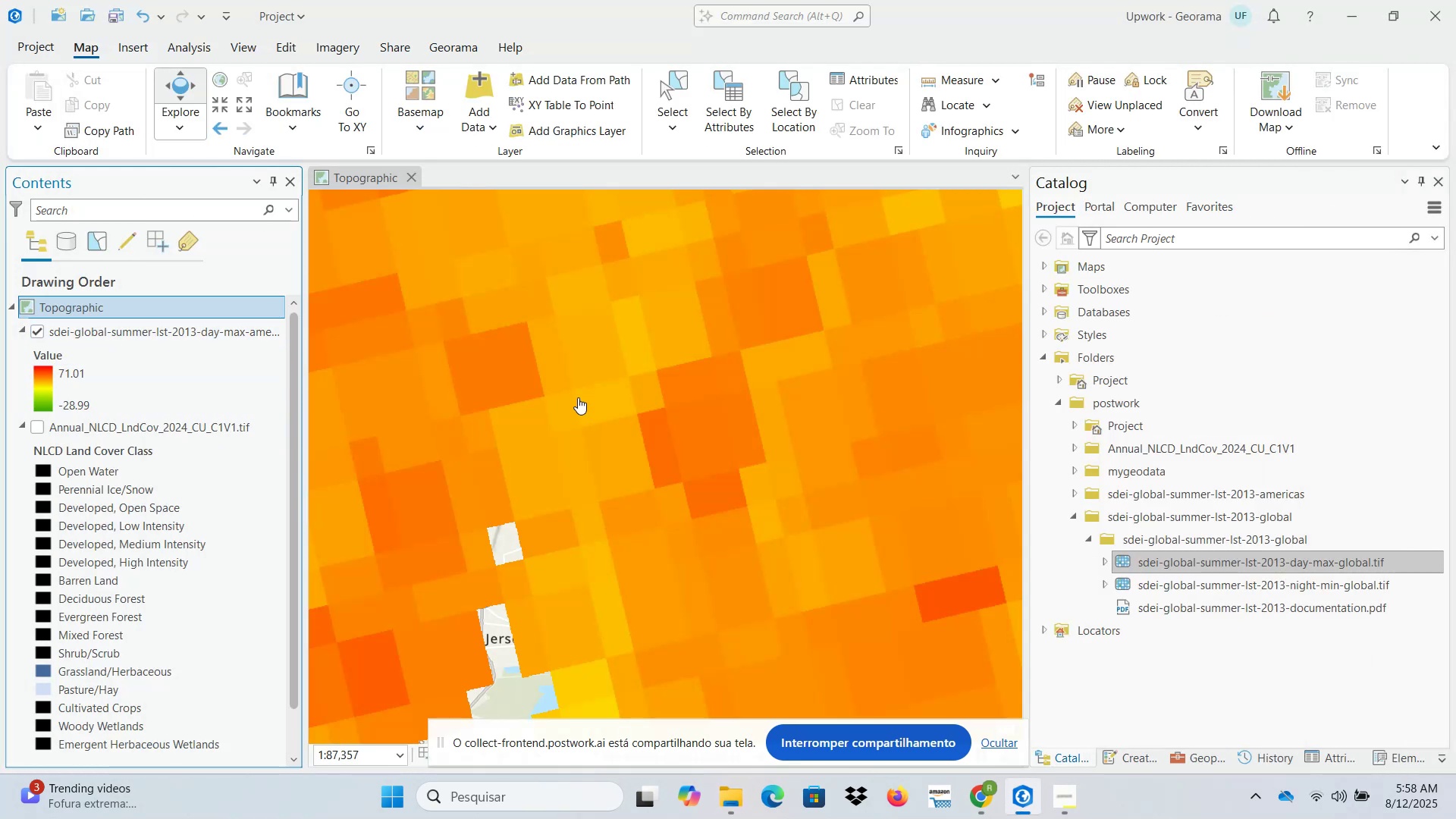 
scroll: coordinate [688, 438], scroll_direction: down, amount: 5.0
 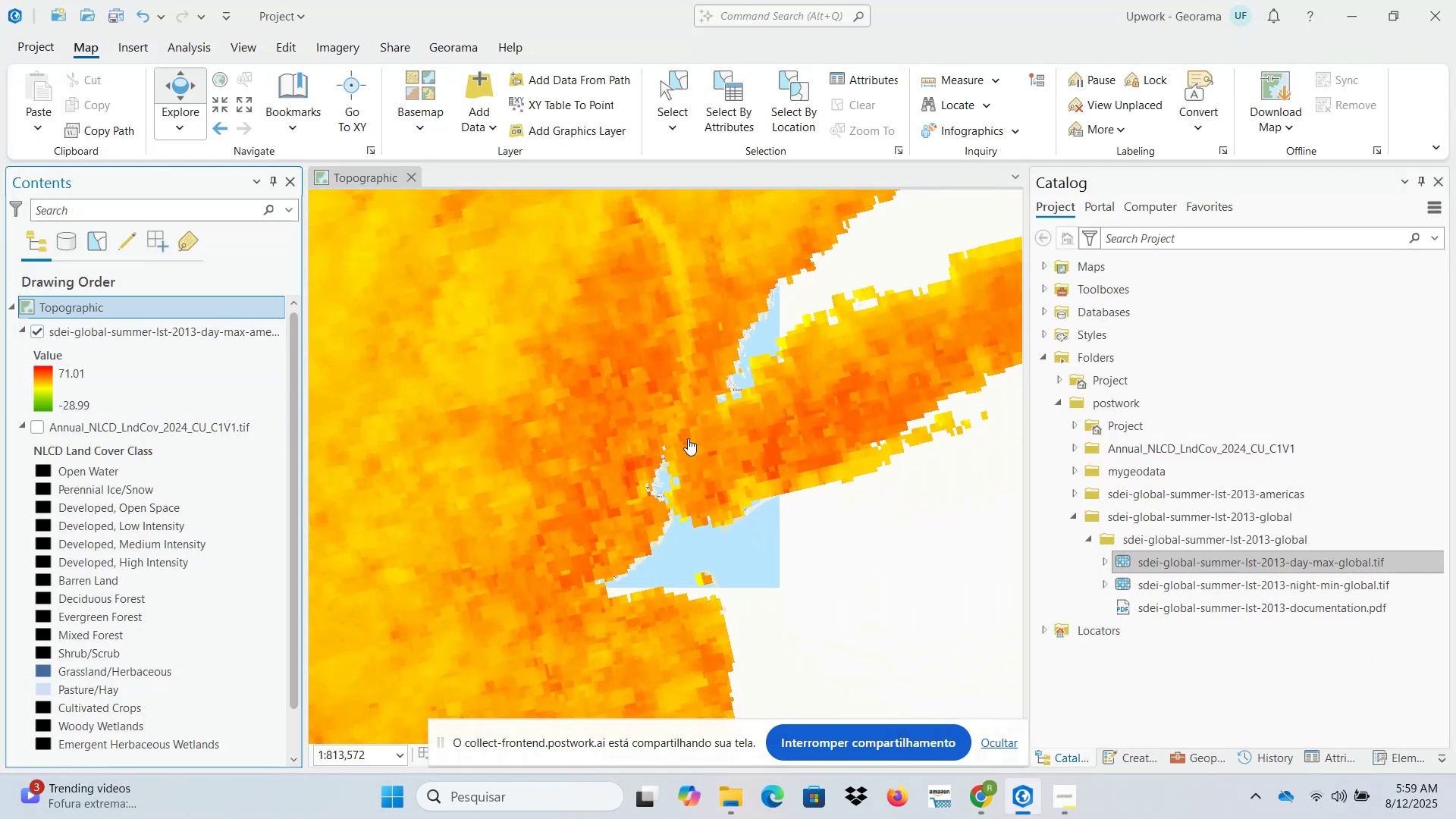 
scroll: coordinate [688, 438], scroll_direction: up, amount: 3.0
 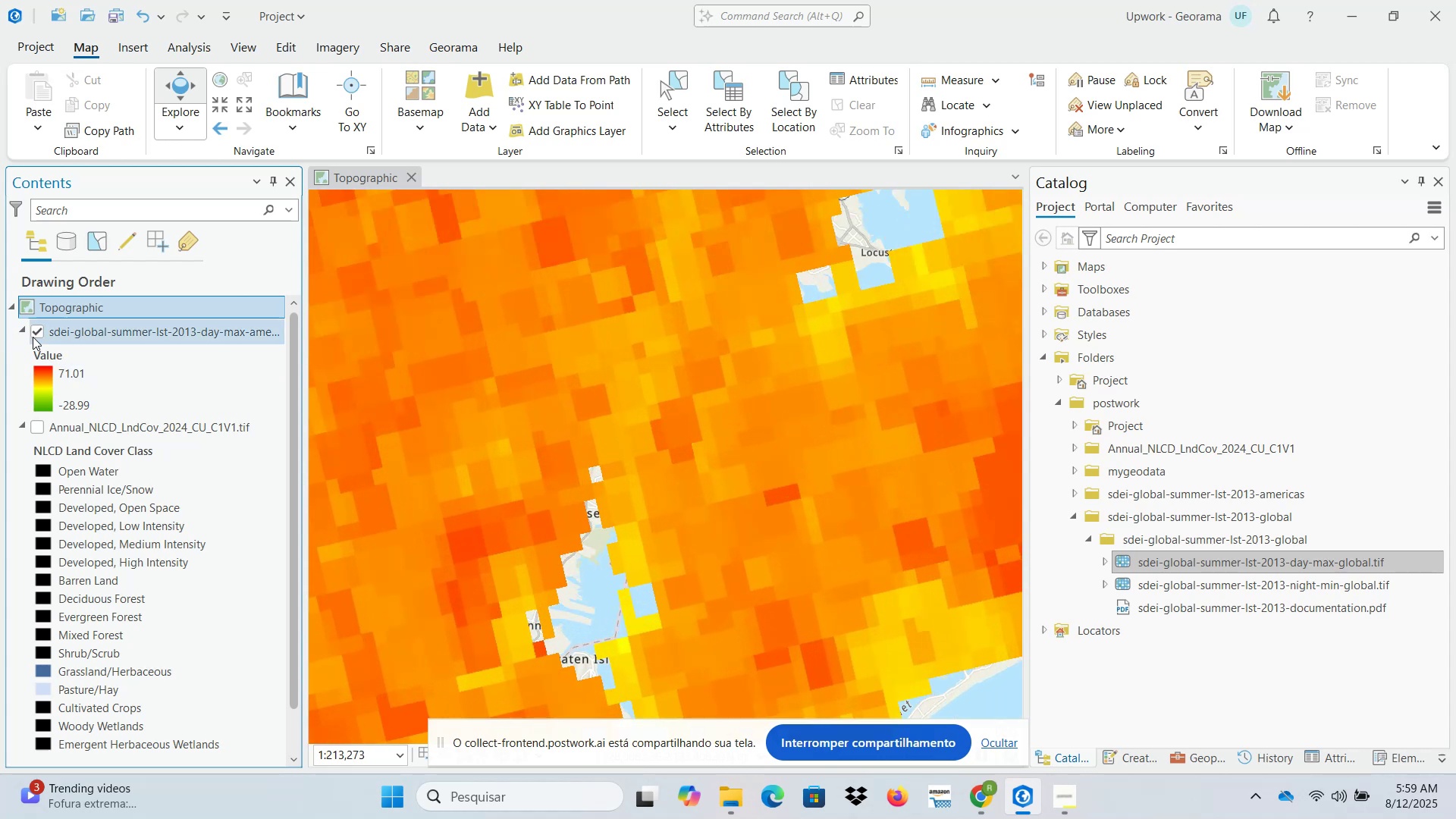 
left_click([36, 331])
 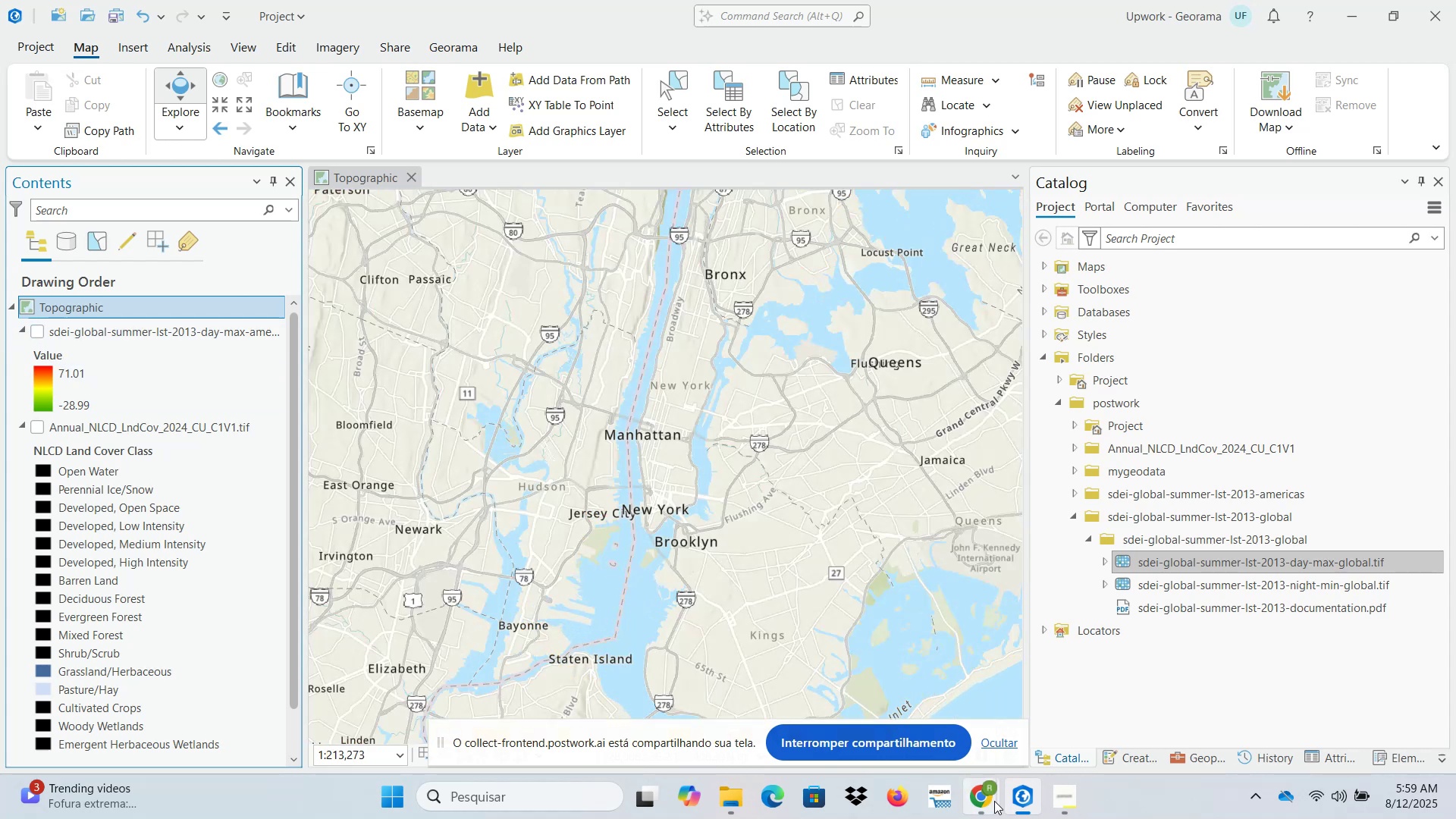 
left_click([986, 801])
 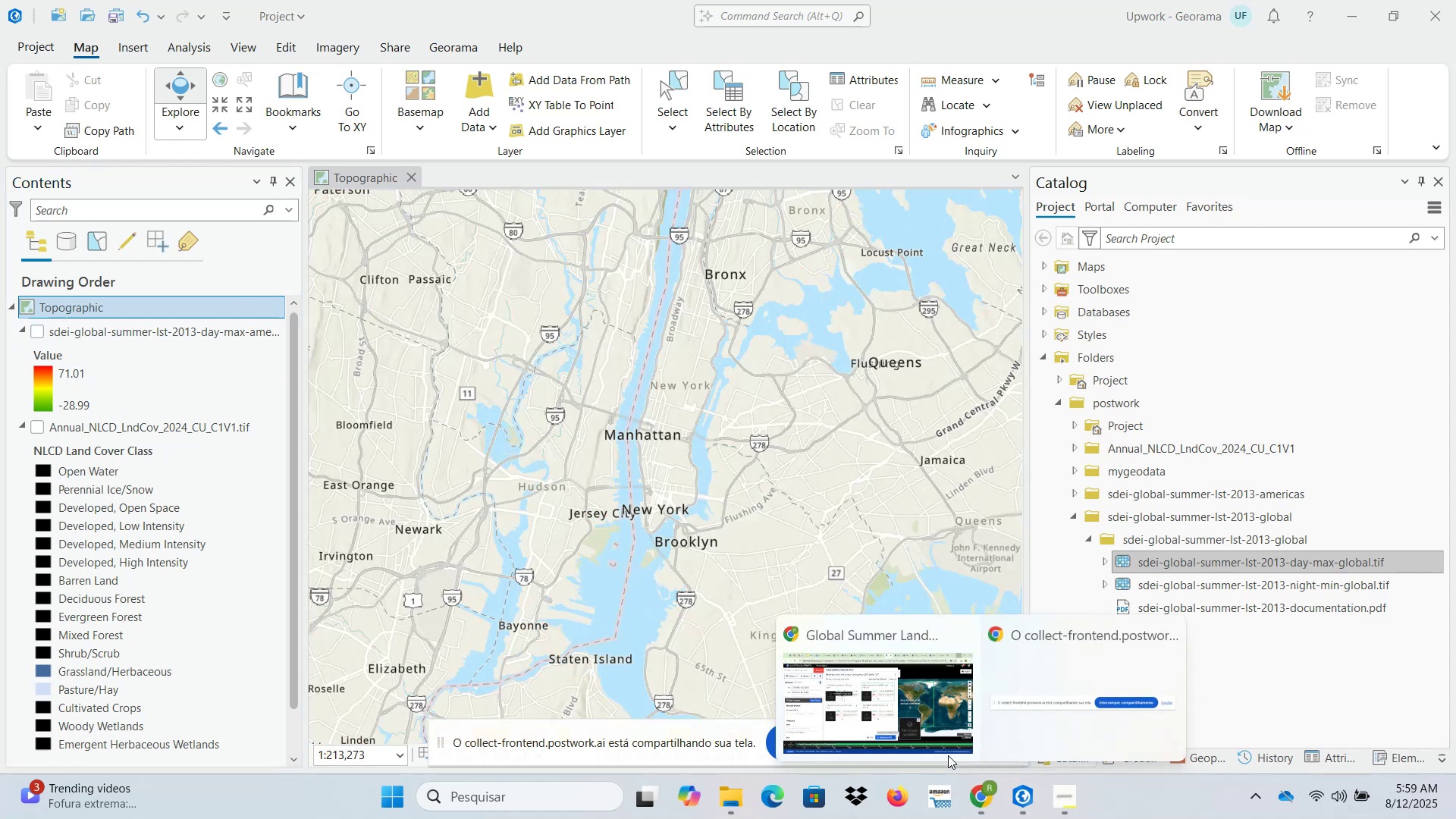 
left_click([912, 711])
 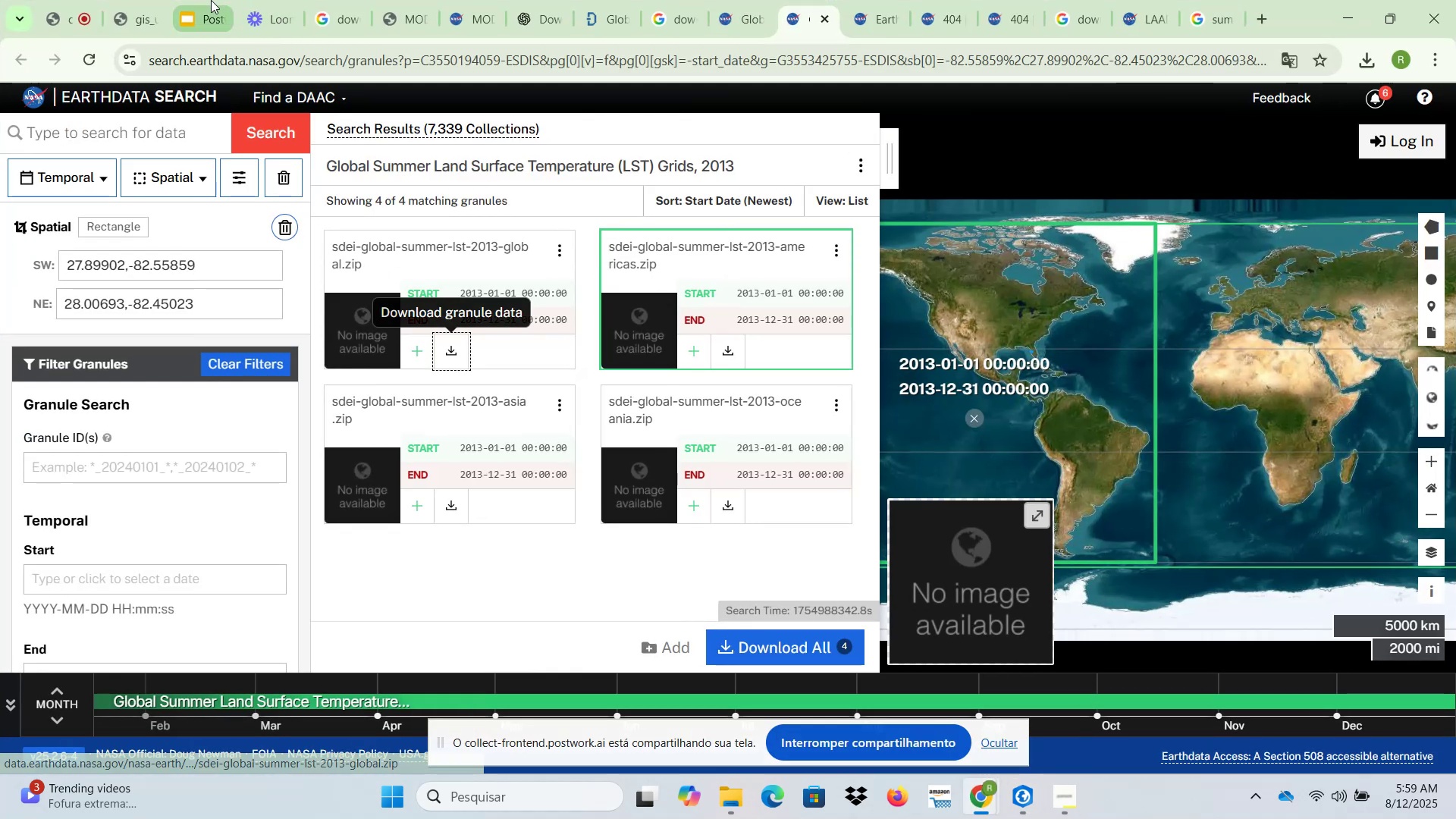 
left_click([150, 0])
 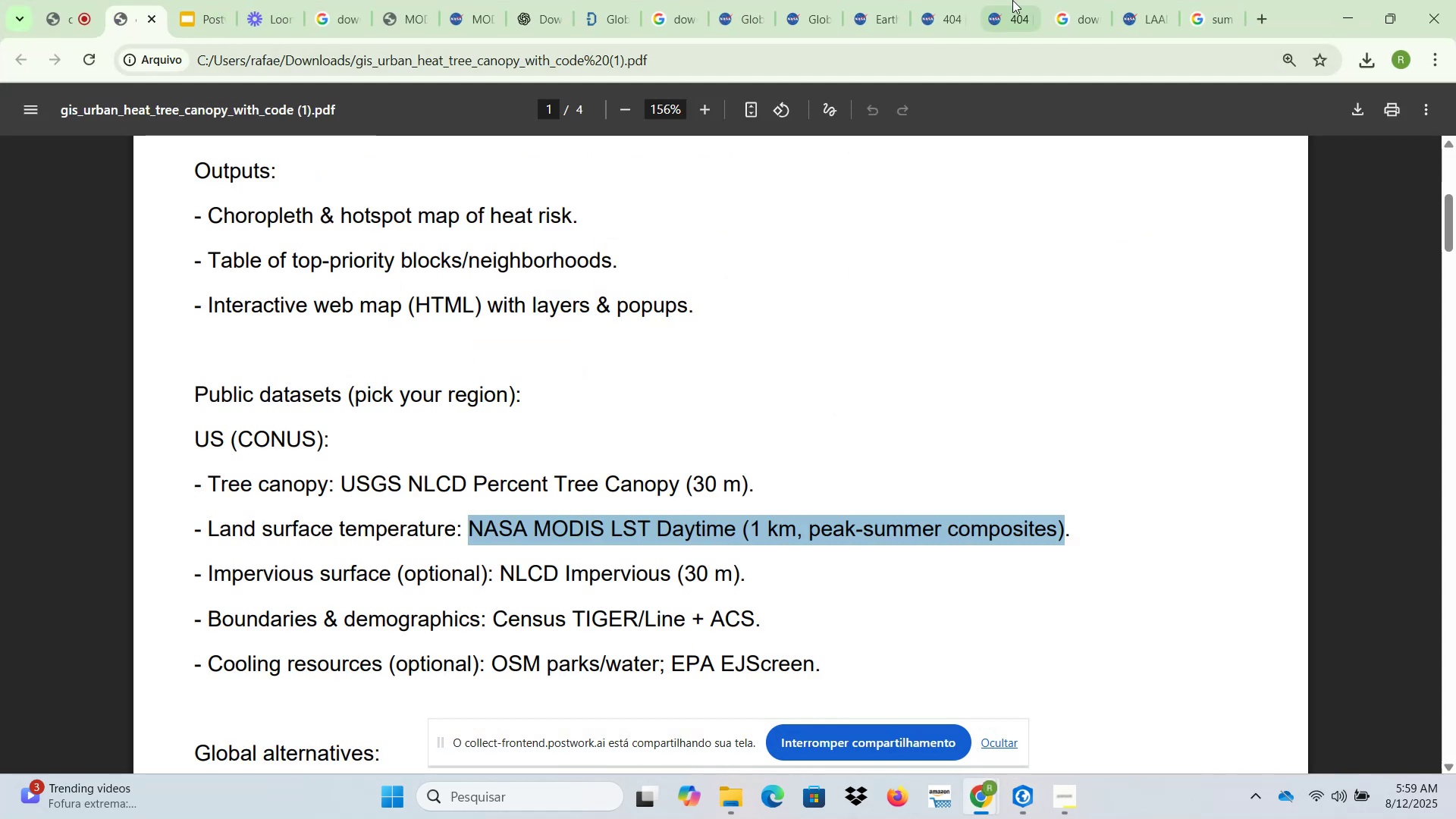 
double_click([912, 0])
 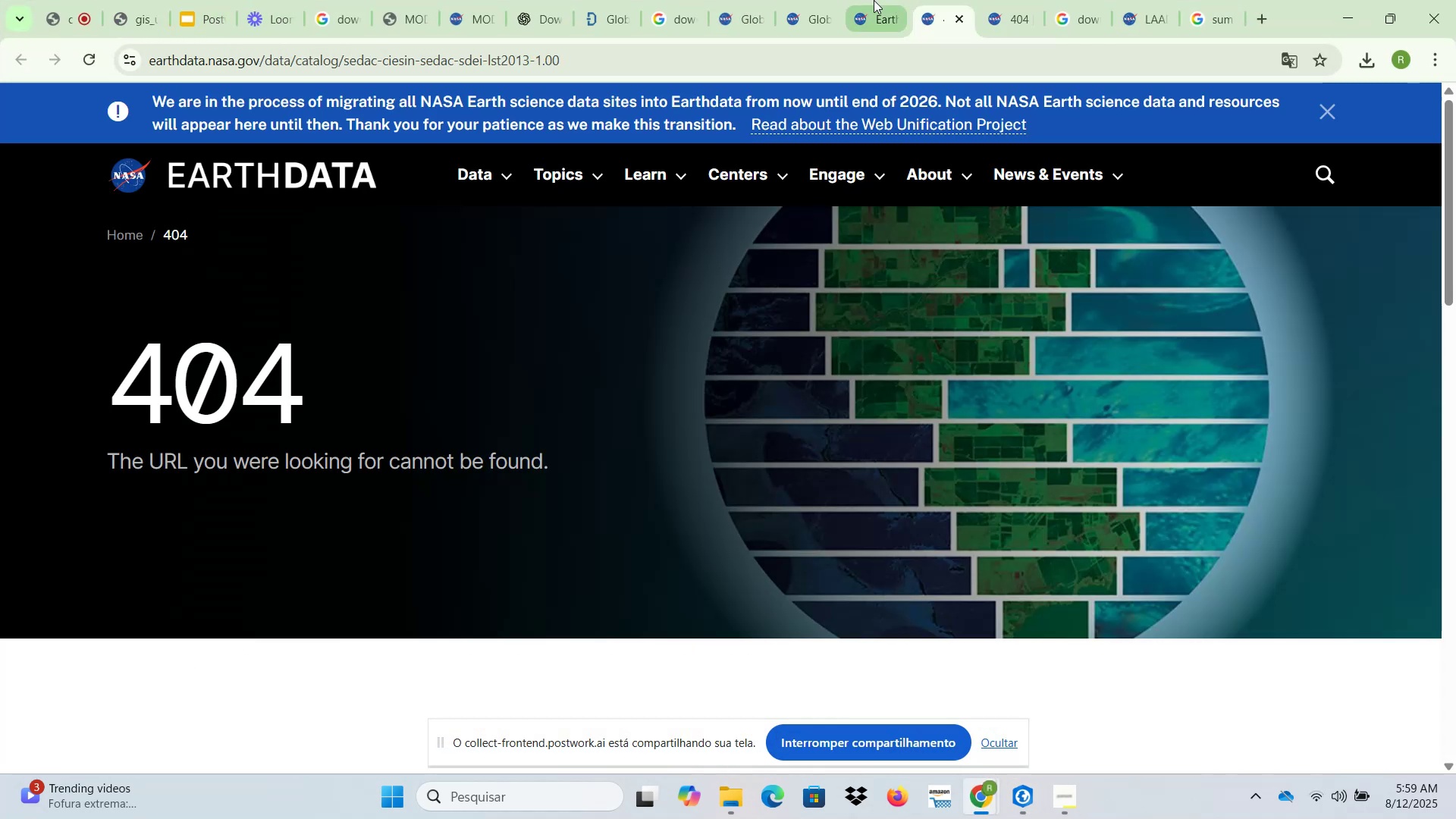 
left_click([857, 0])
 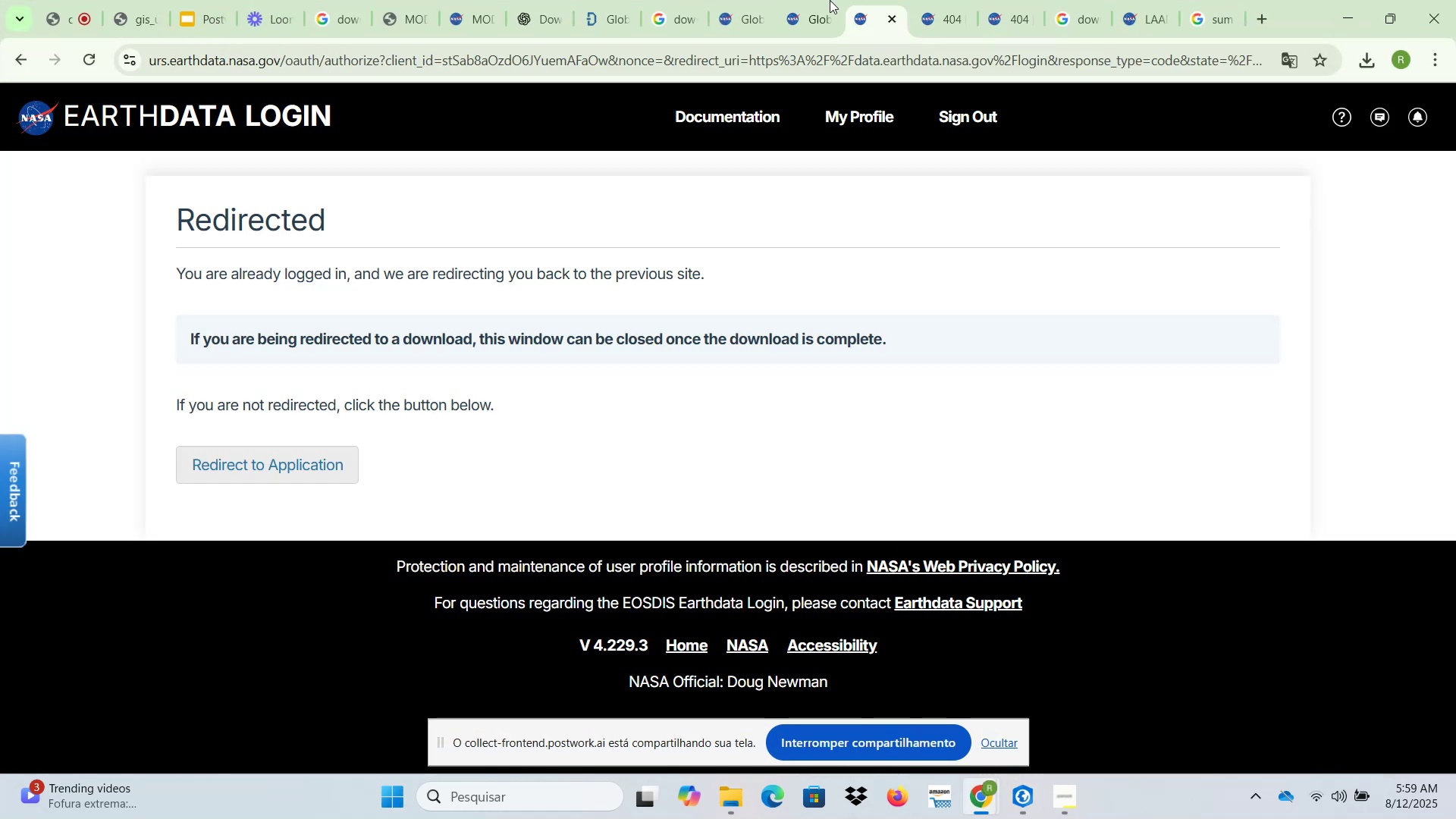 
left_click([818, 0])
 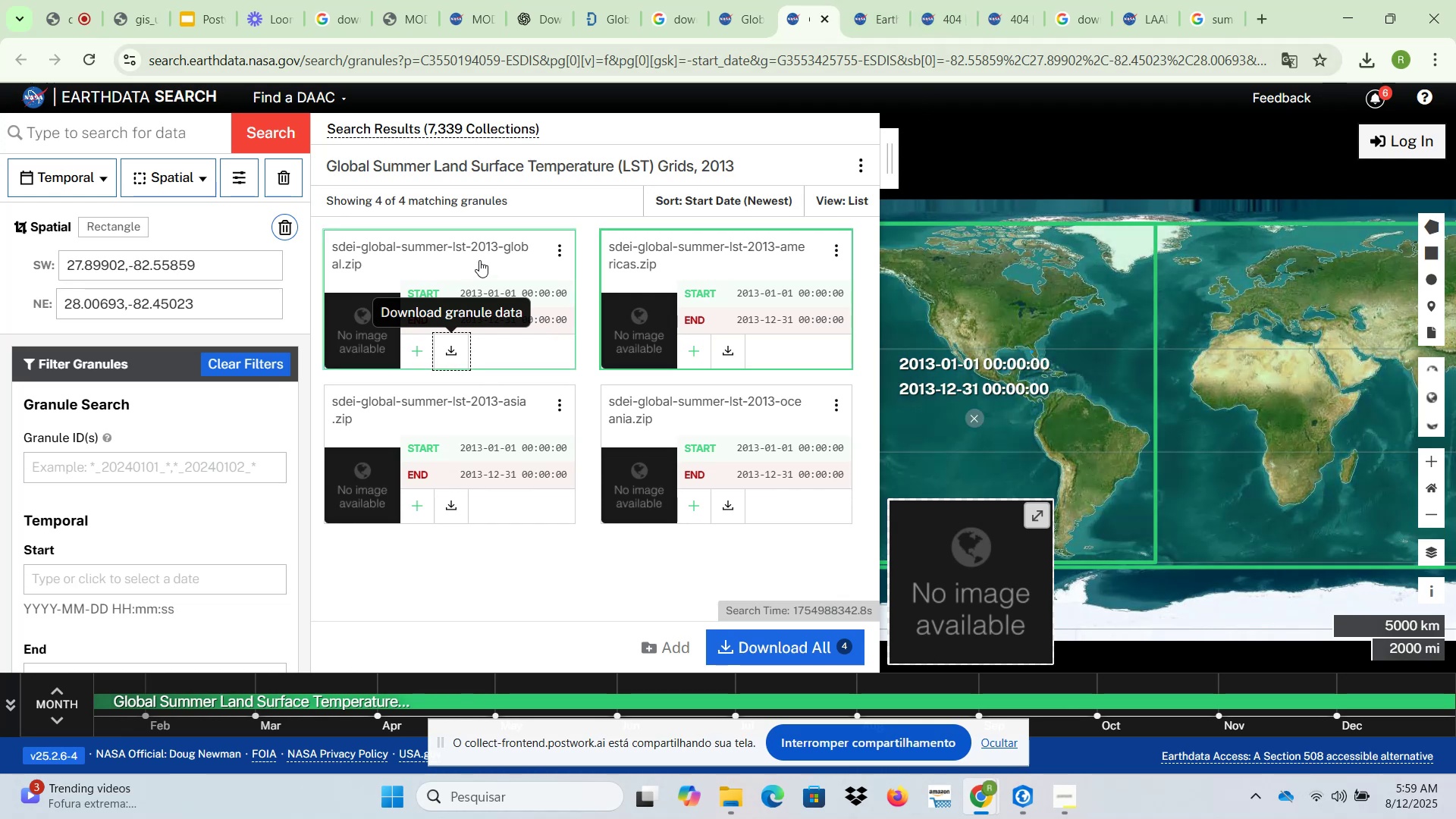 
wait(5.09)
 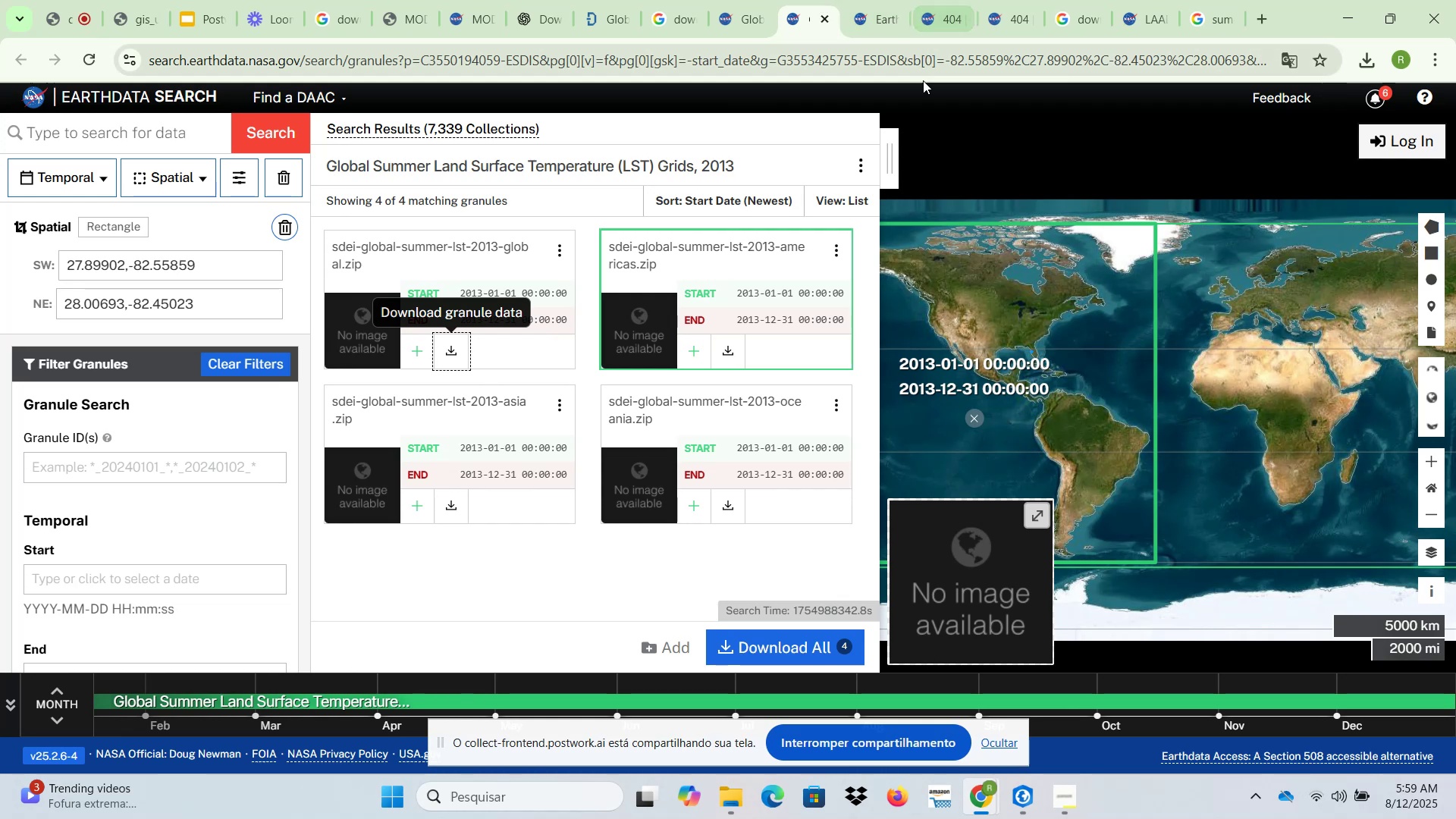 
left_click([723, 64])
 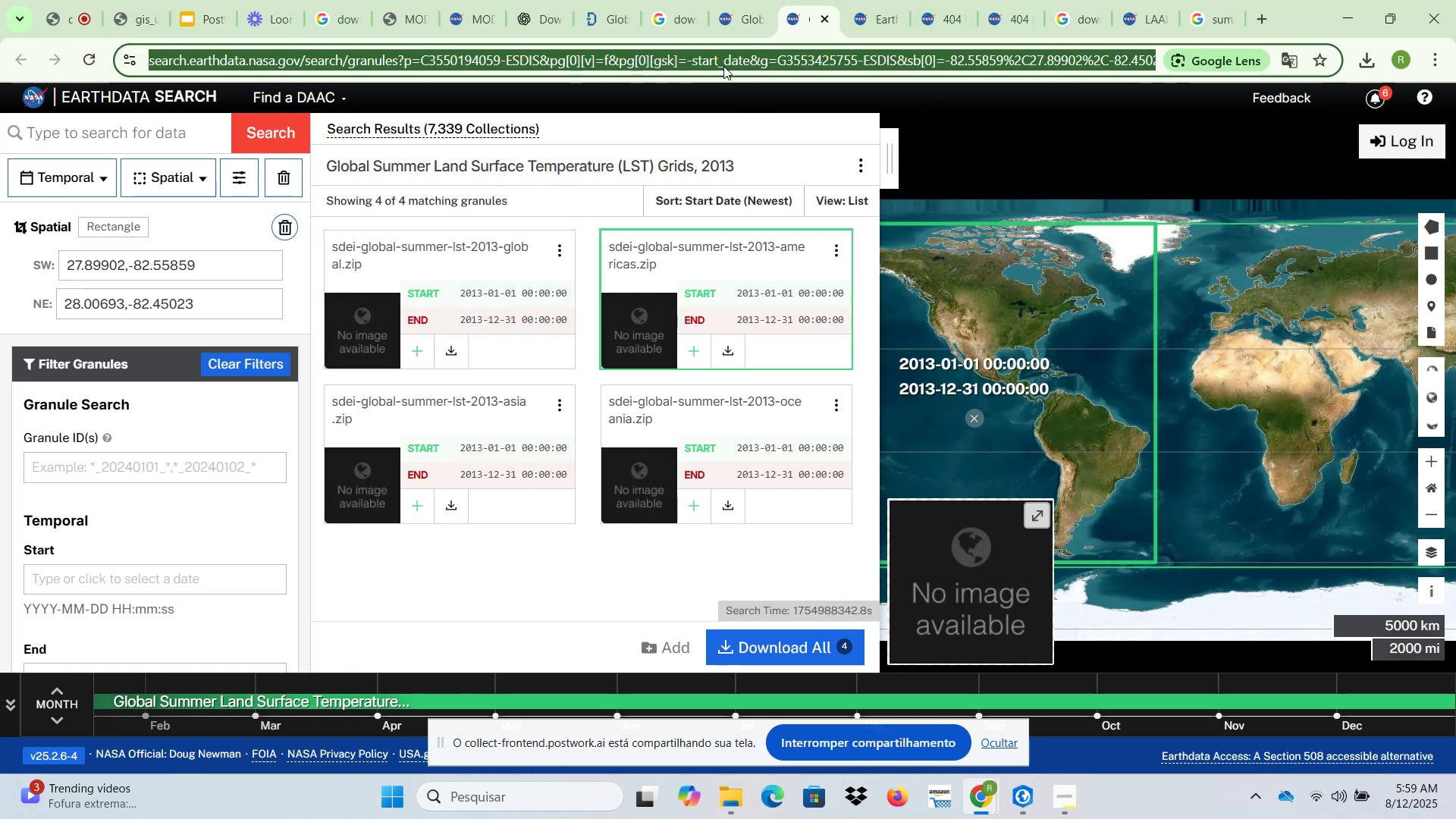 
key(Control+ControlLeft)
 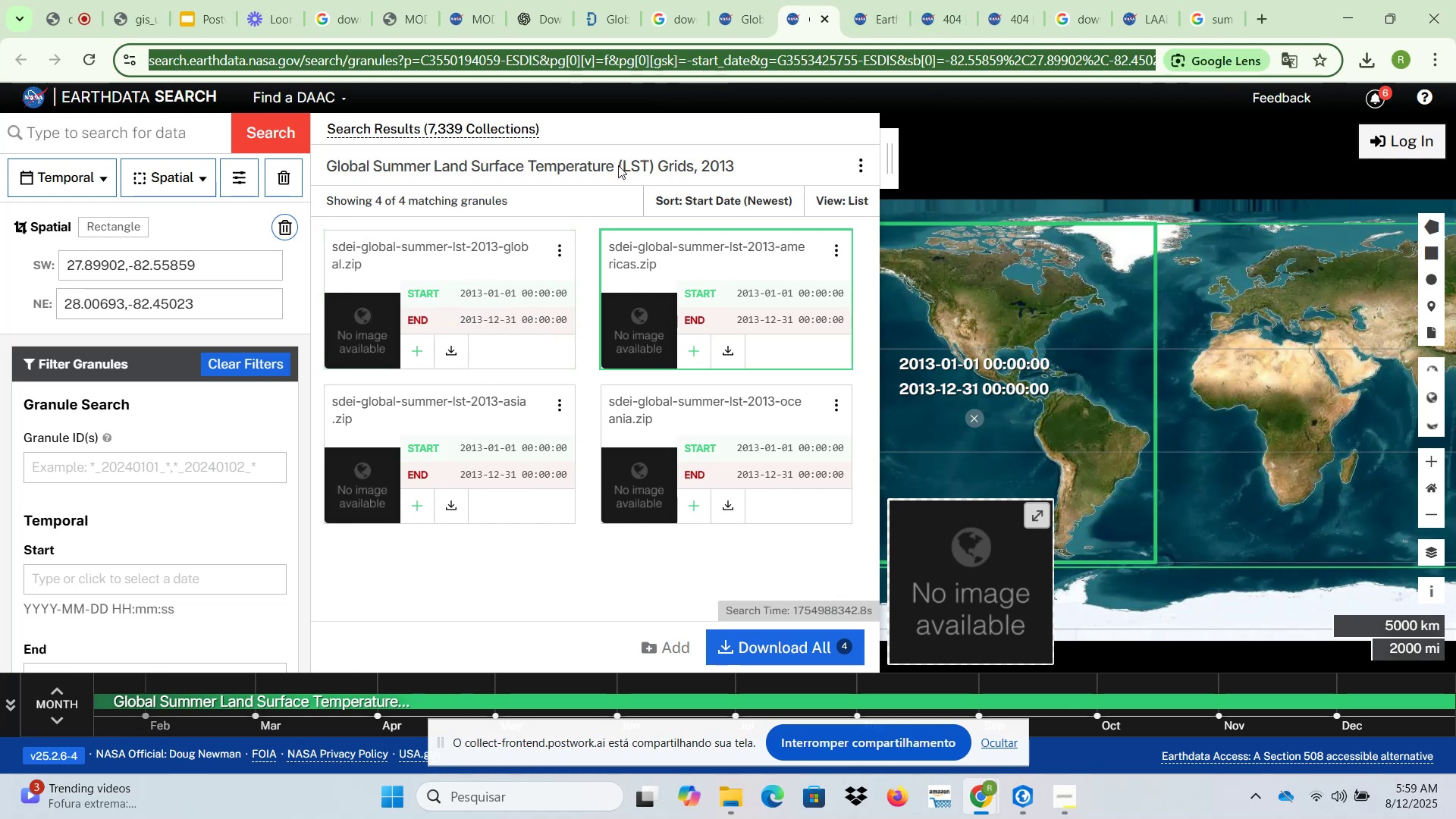 
key(Control+C)
 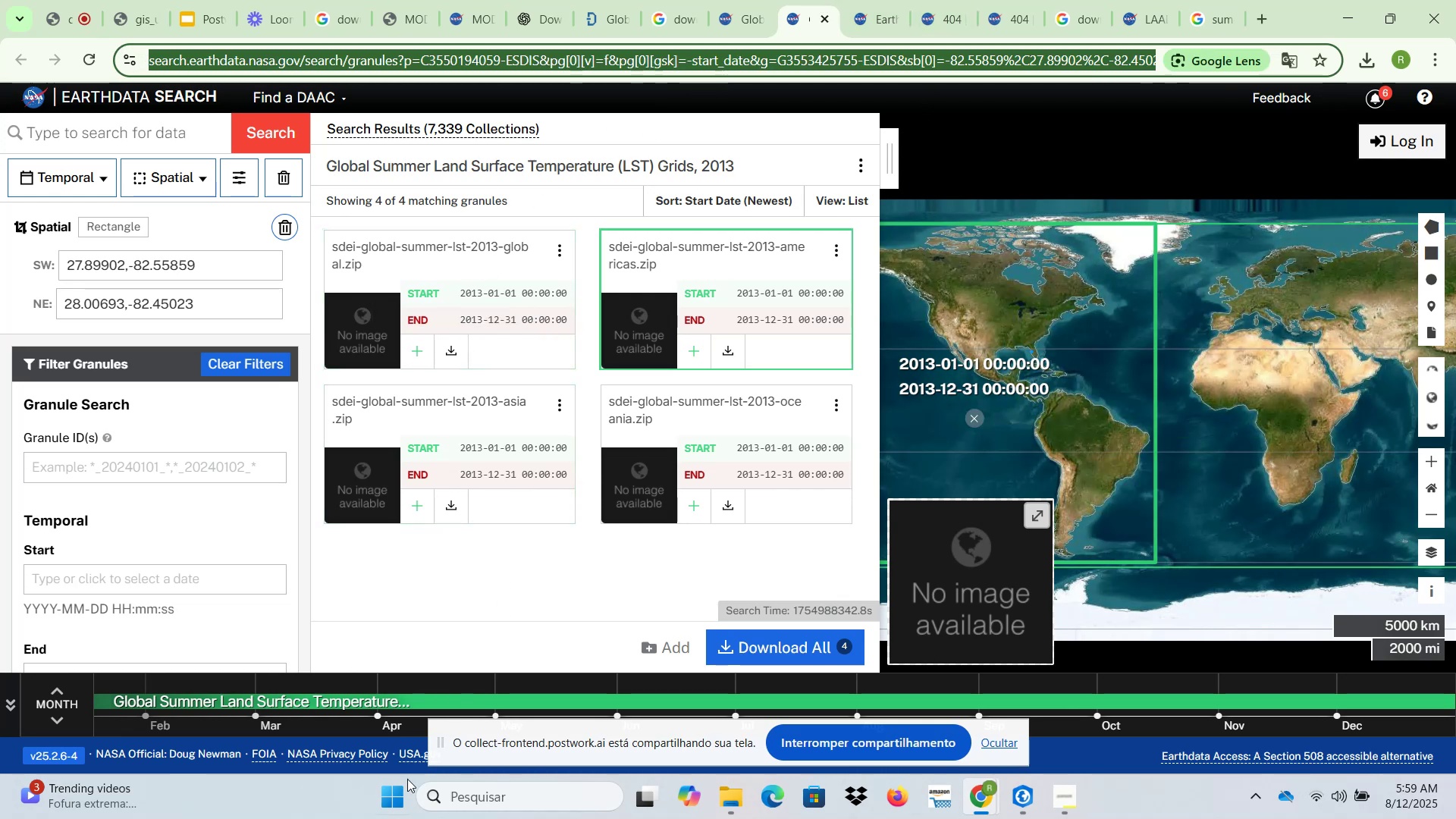 
left_click([400, 798])
 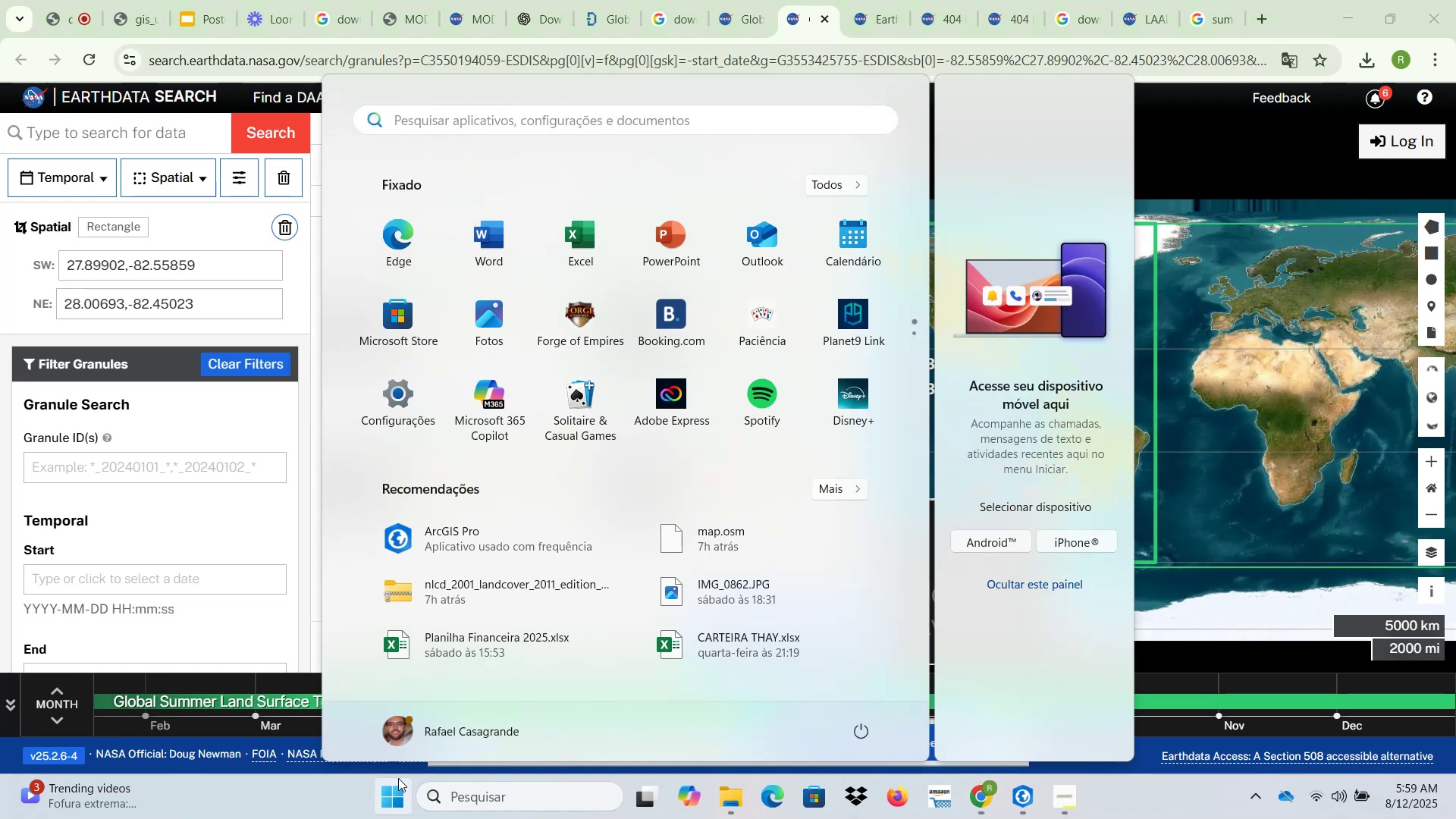 
type(note)
 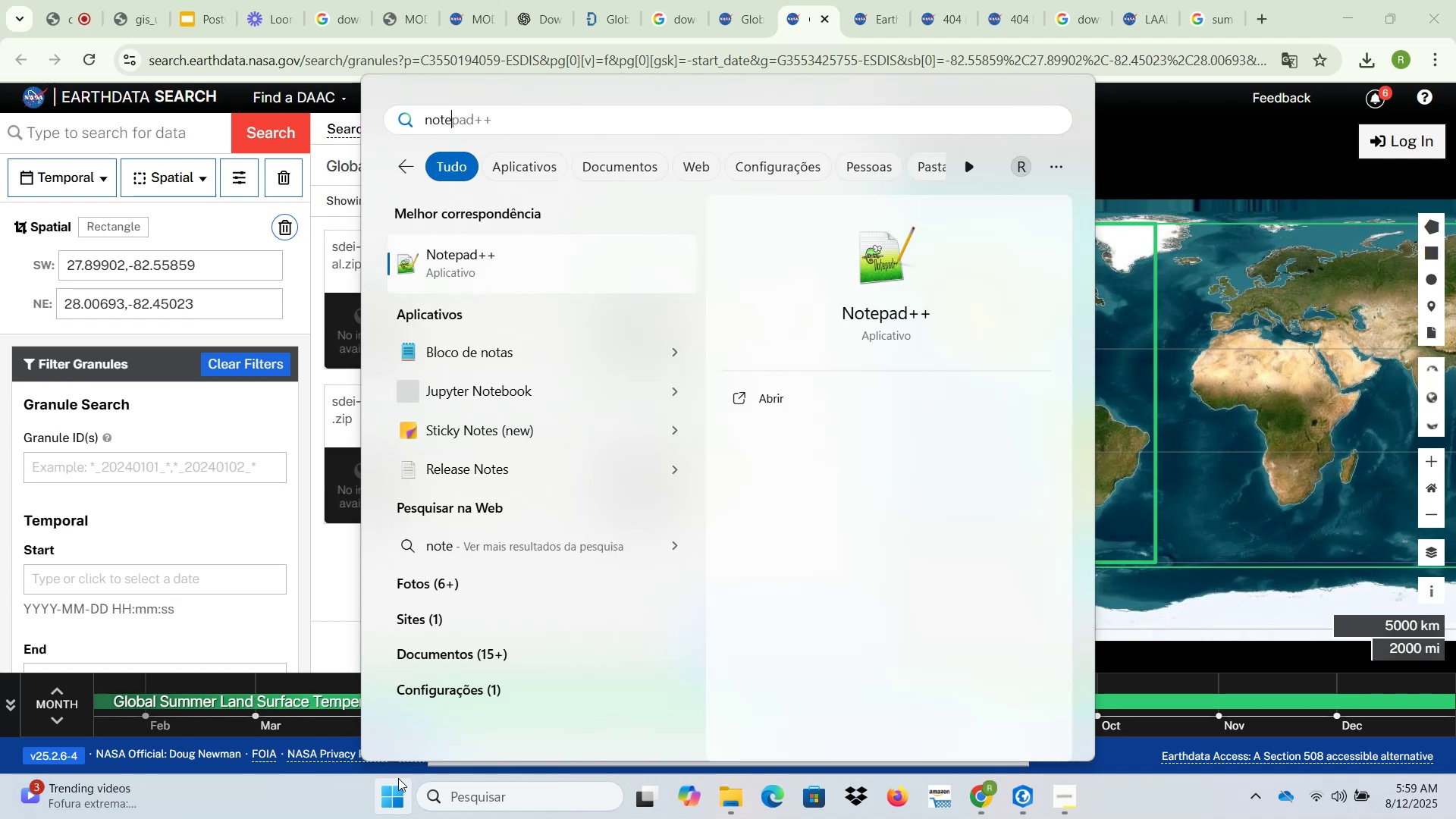 
key(Enter)
 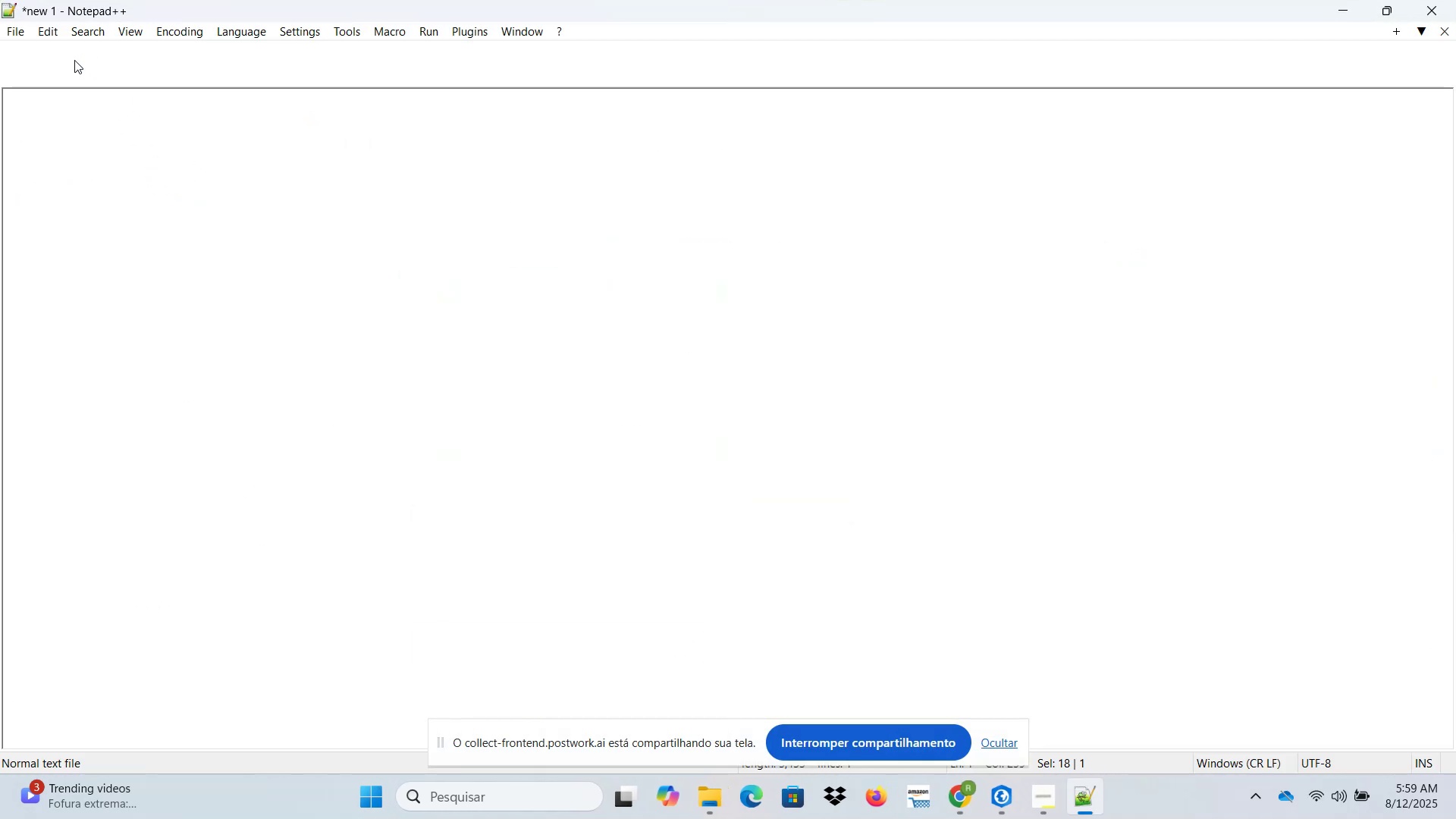 
left_click([16, 34])
 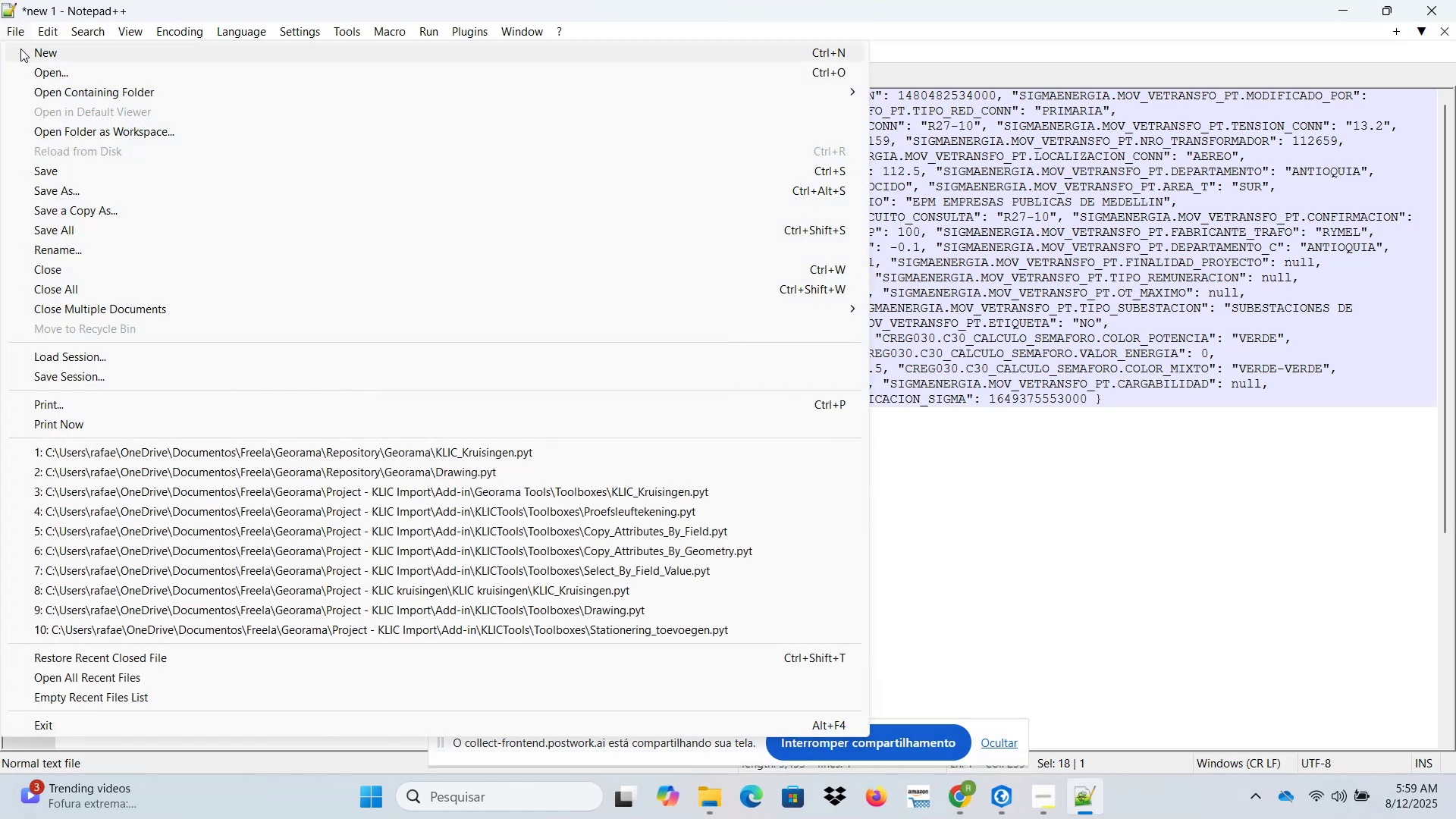 
left_click([31, 55])
 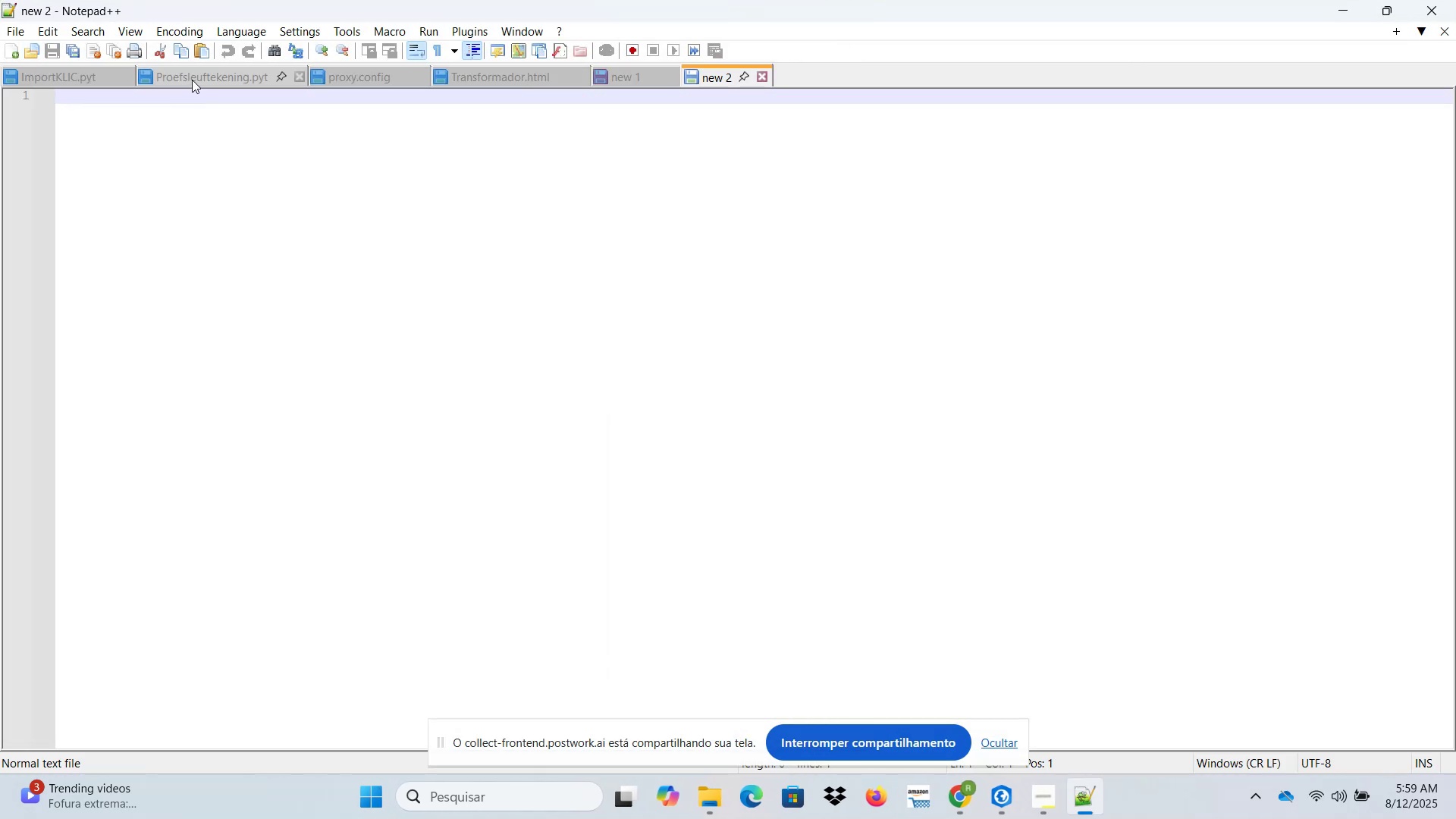 
key(Control+ControlLeft)
 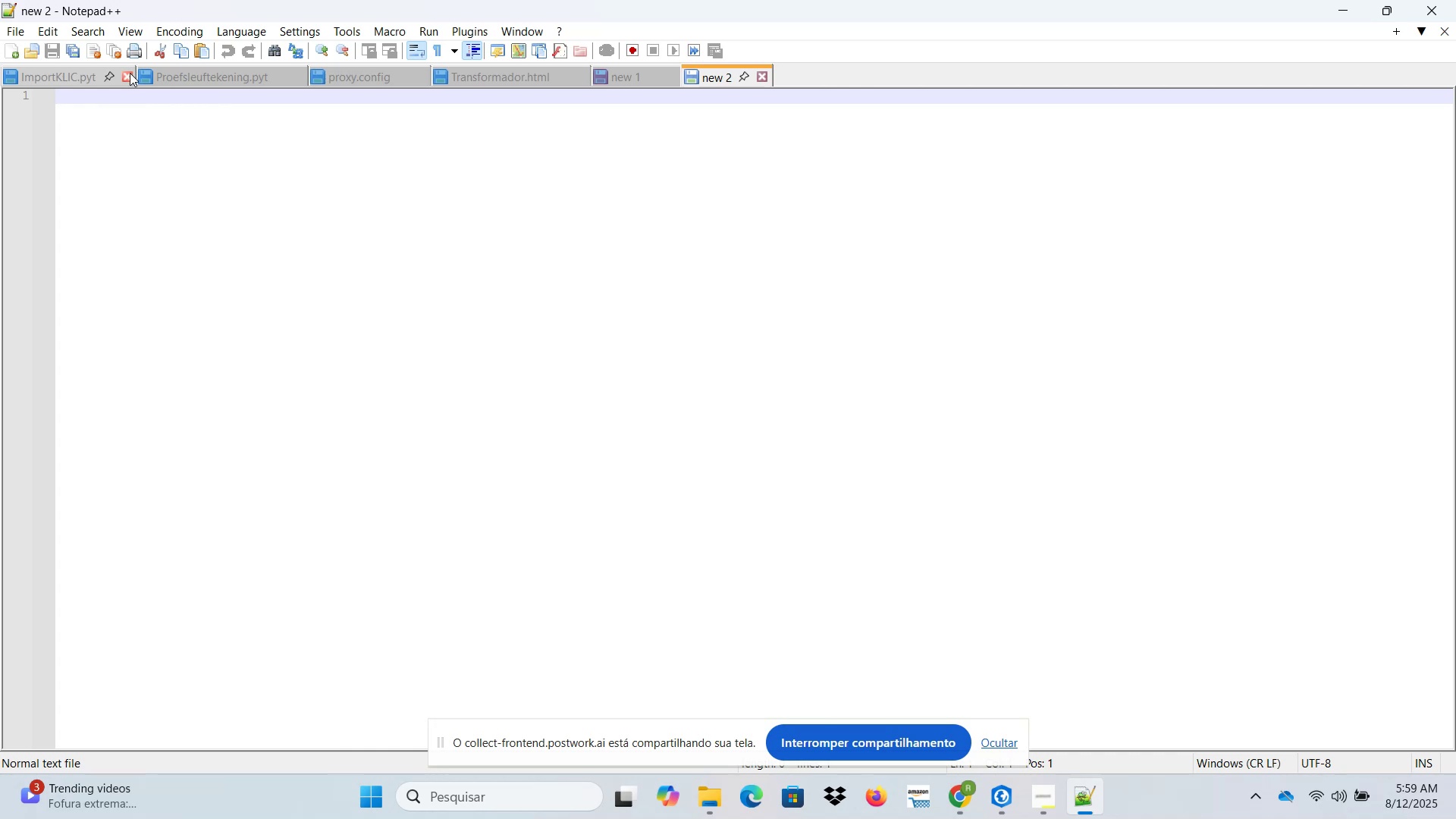 
left_click([129, 78])
 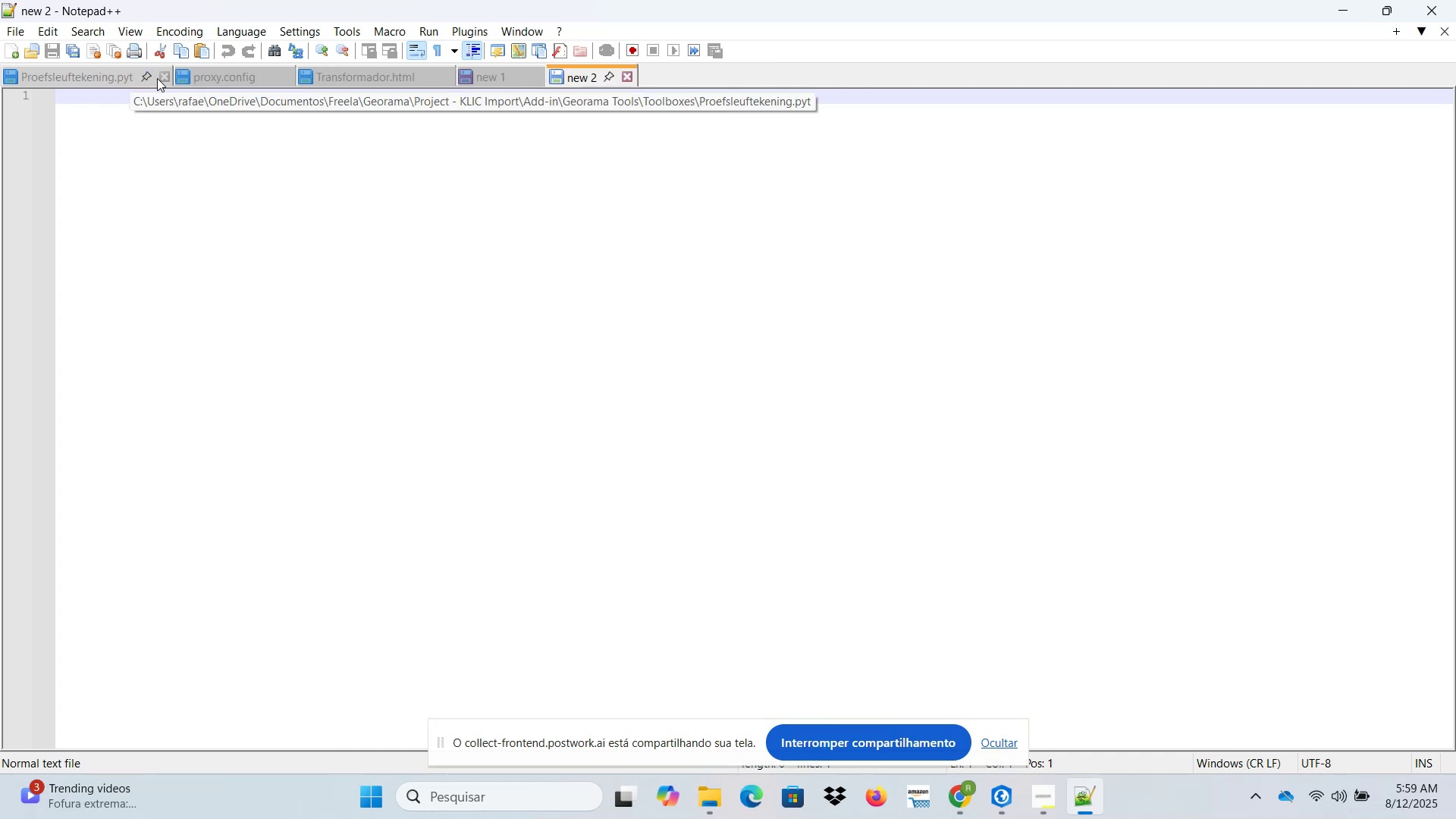 
left_click([162, 79])
 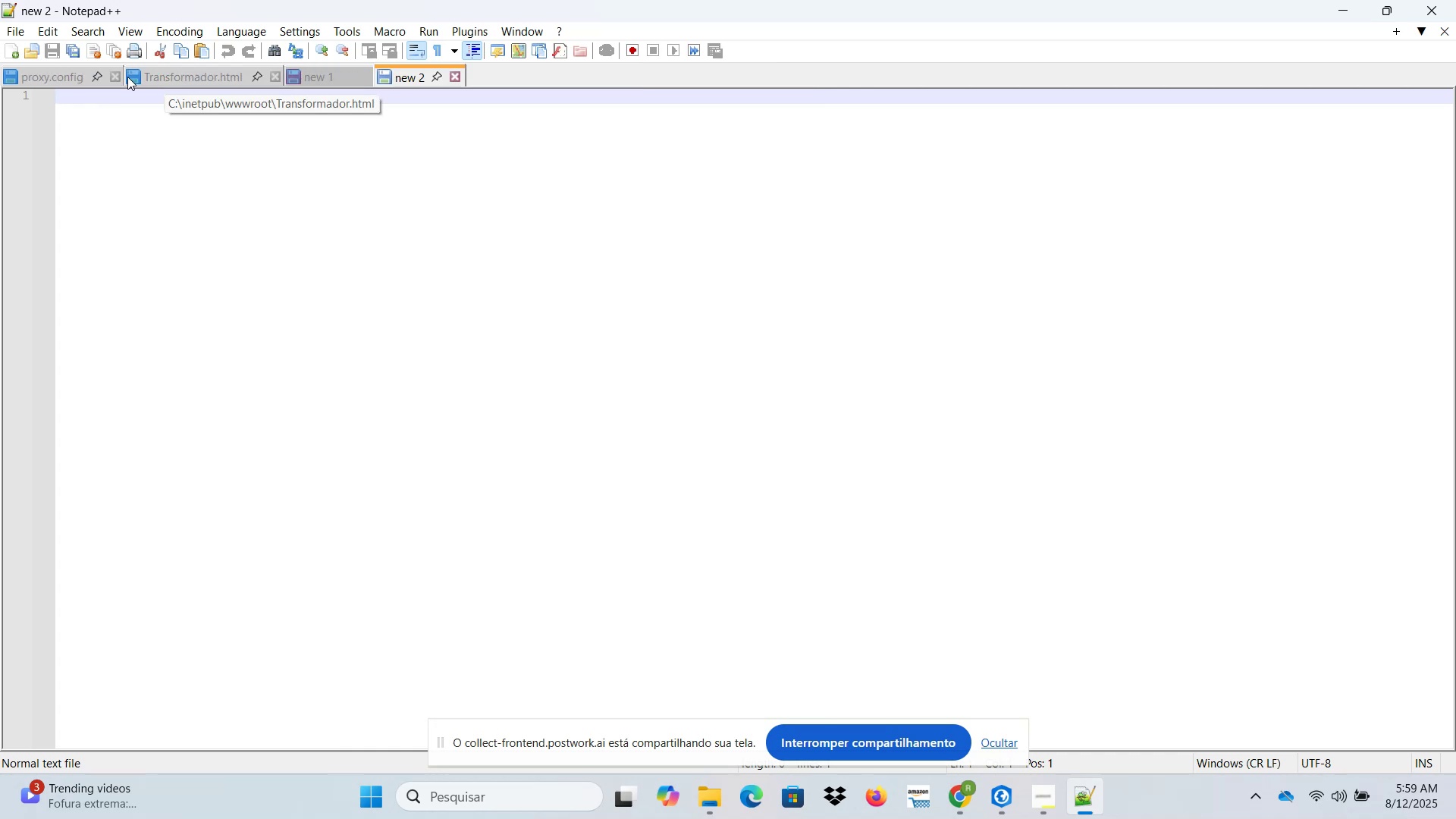 
left_click([118, 76])
 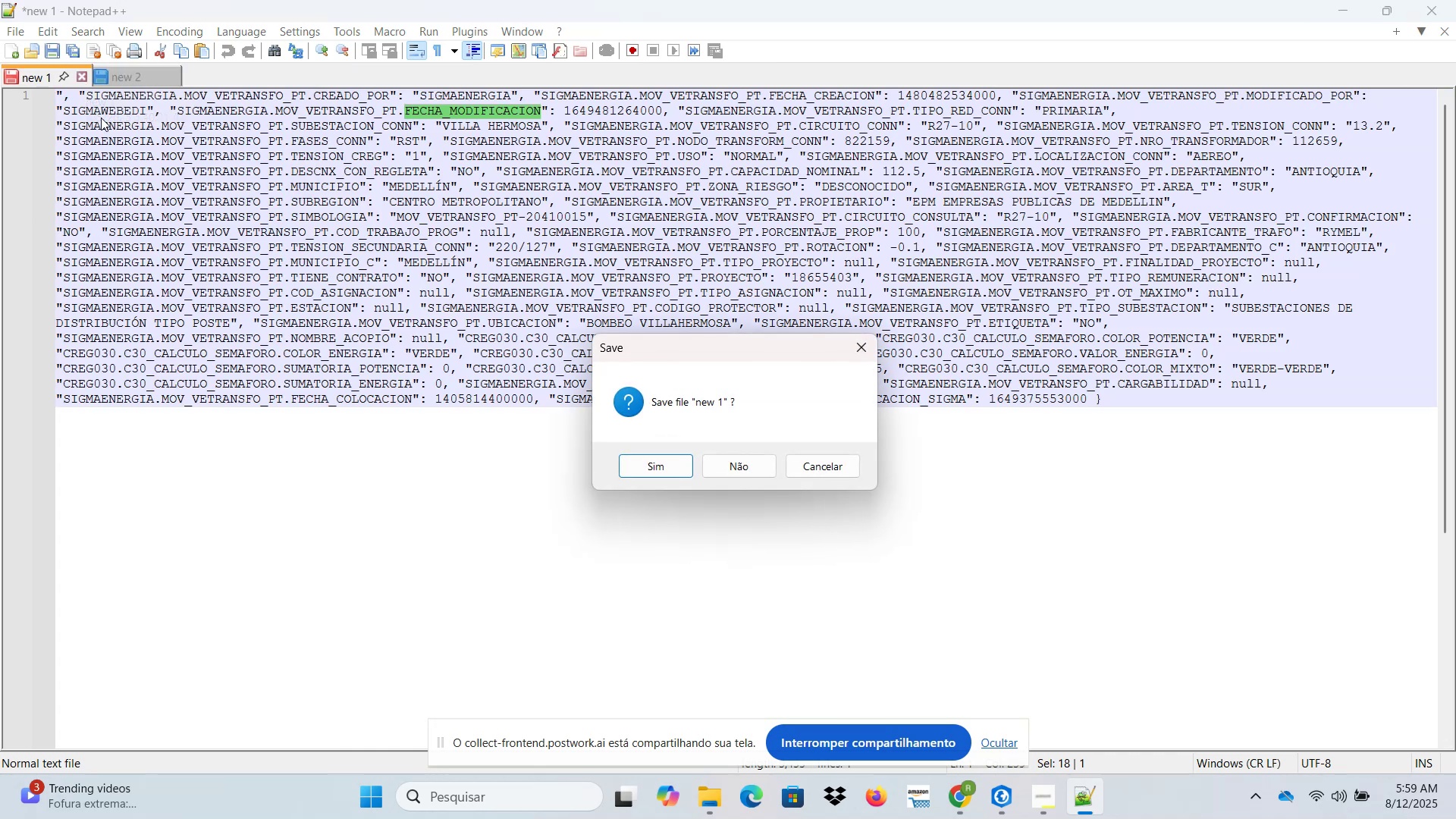 
left_click([720, 471])
 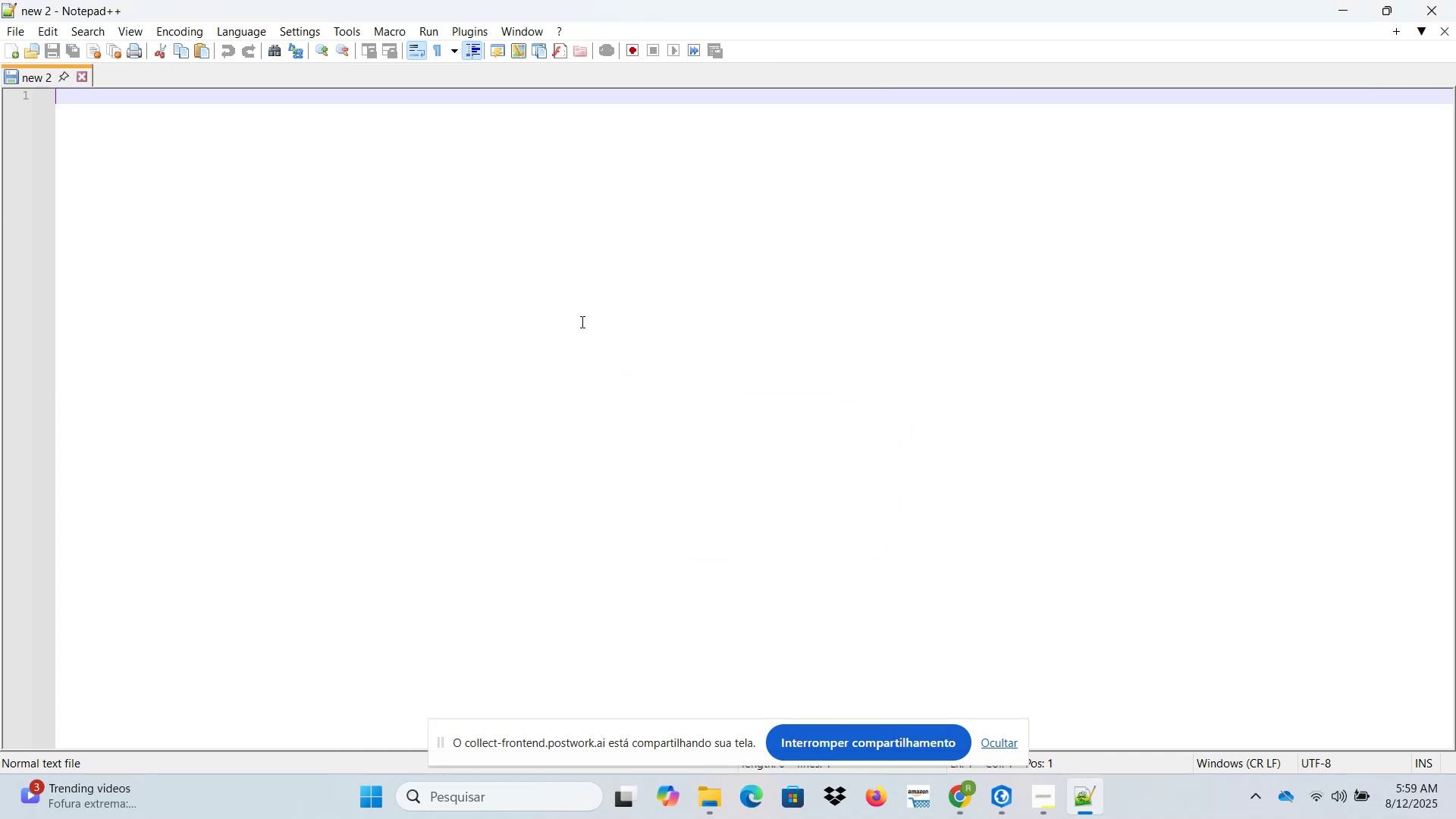 
key(Control+ControlLeft)
 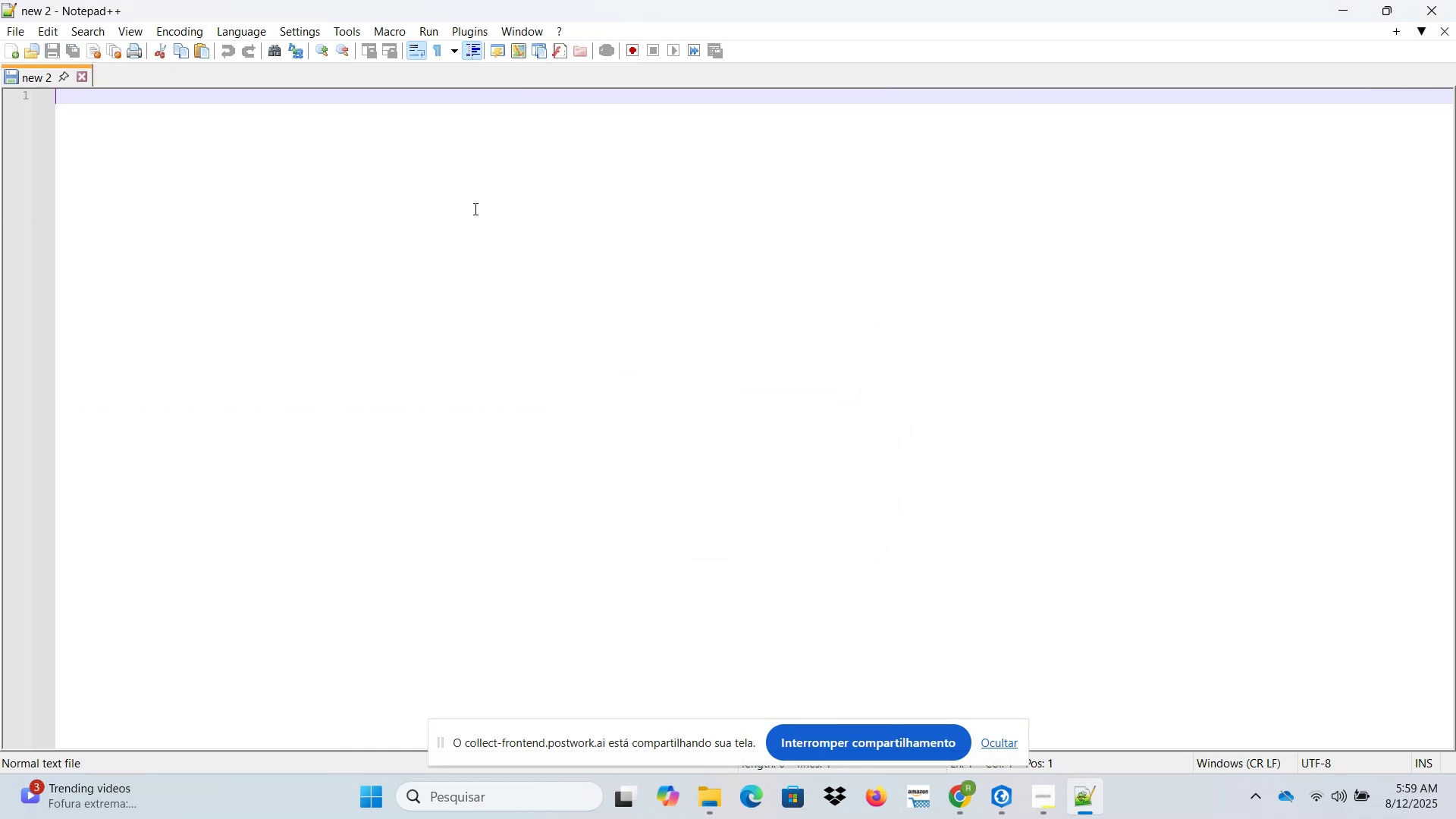 
key(Control+V)
 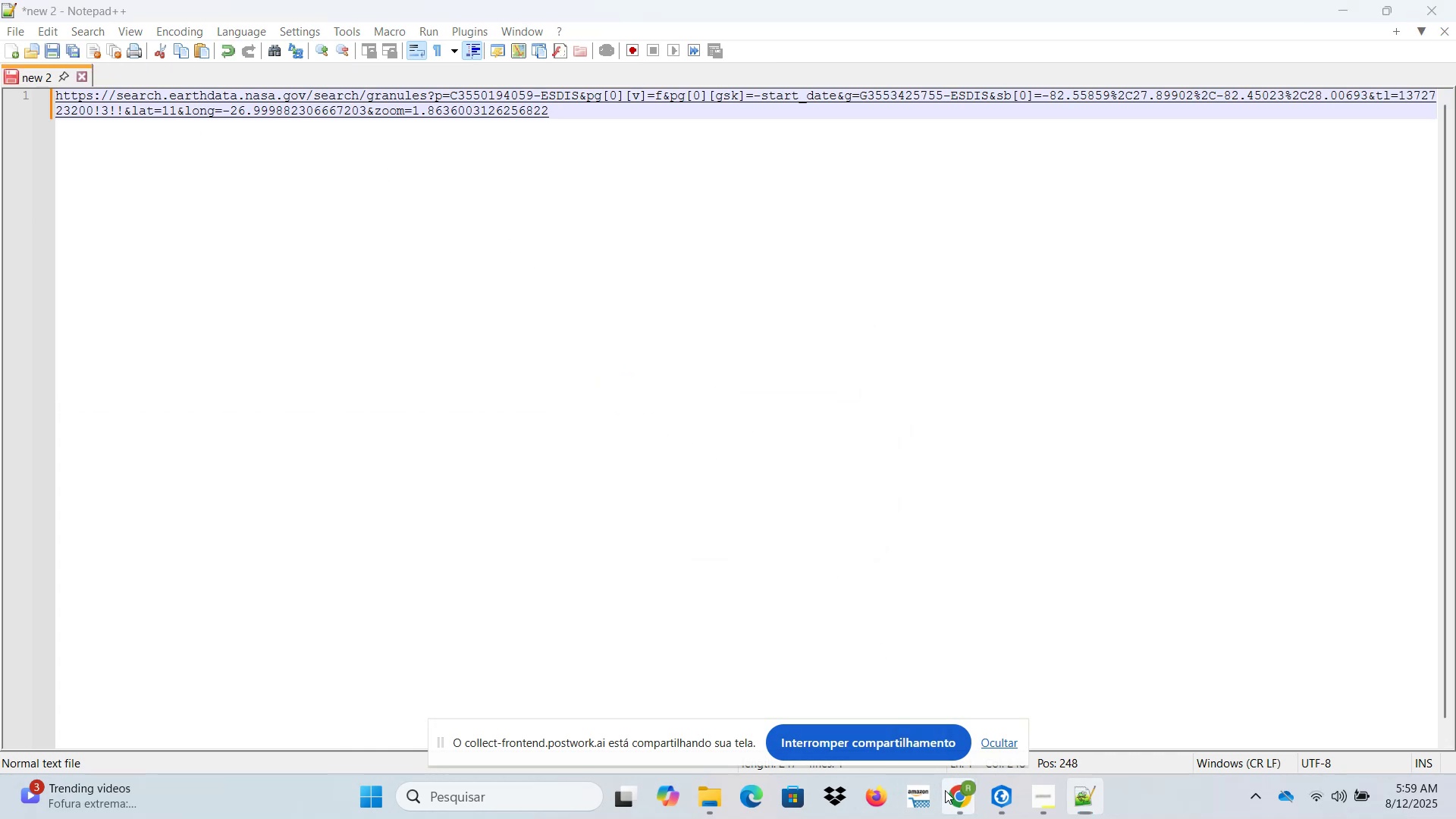 
left_click([856, 697])
 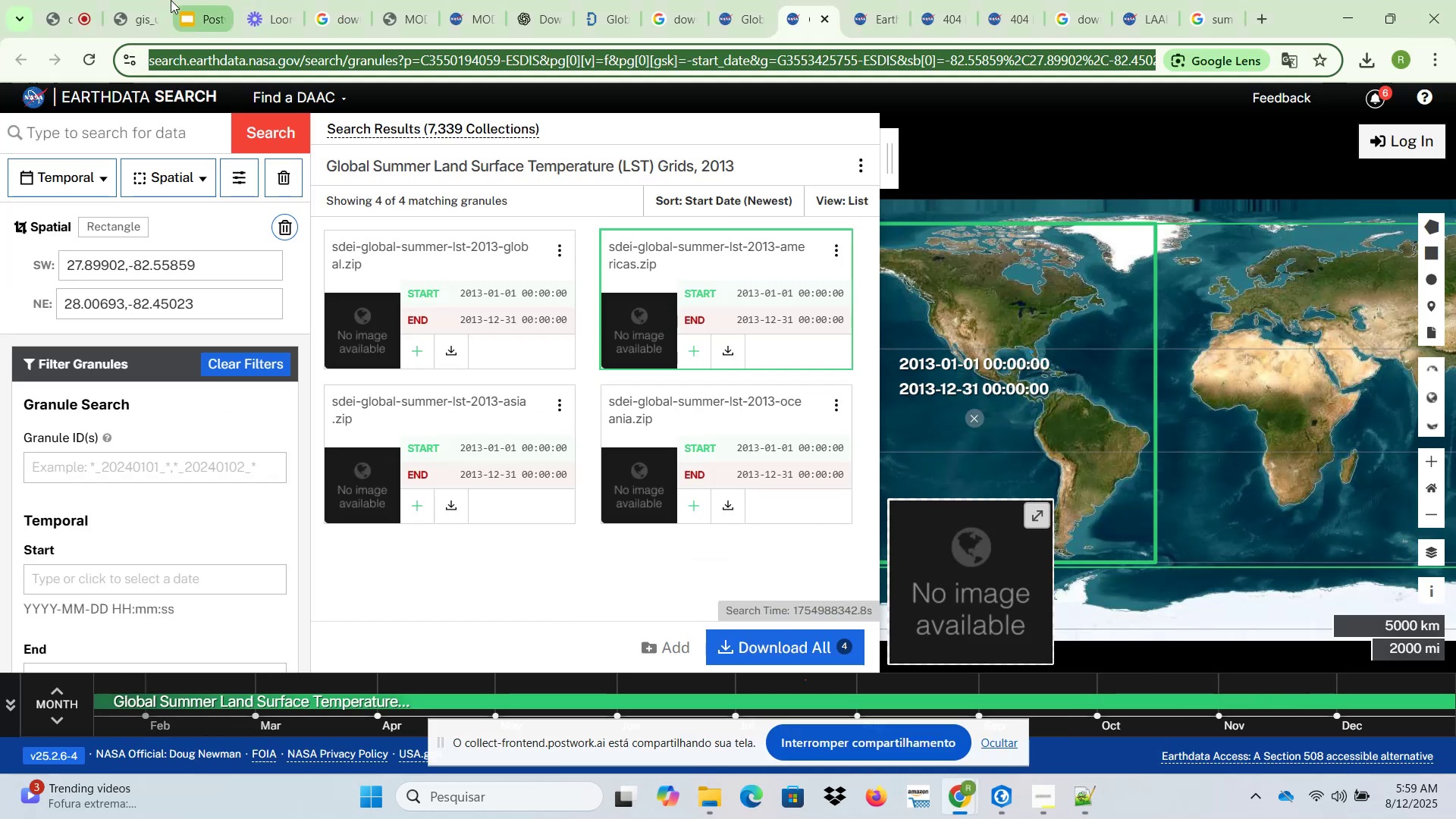 
left_click([149, 0])
 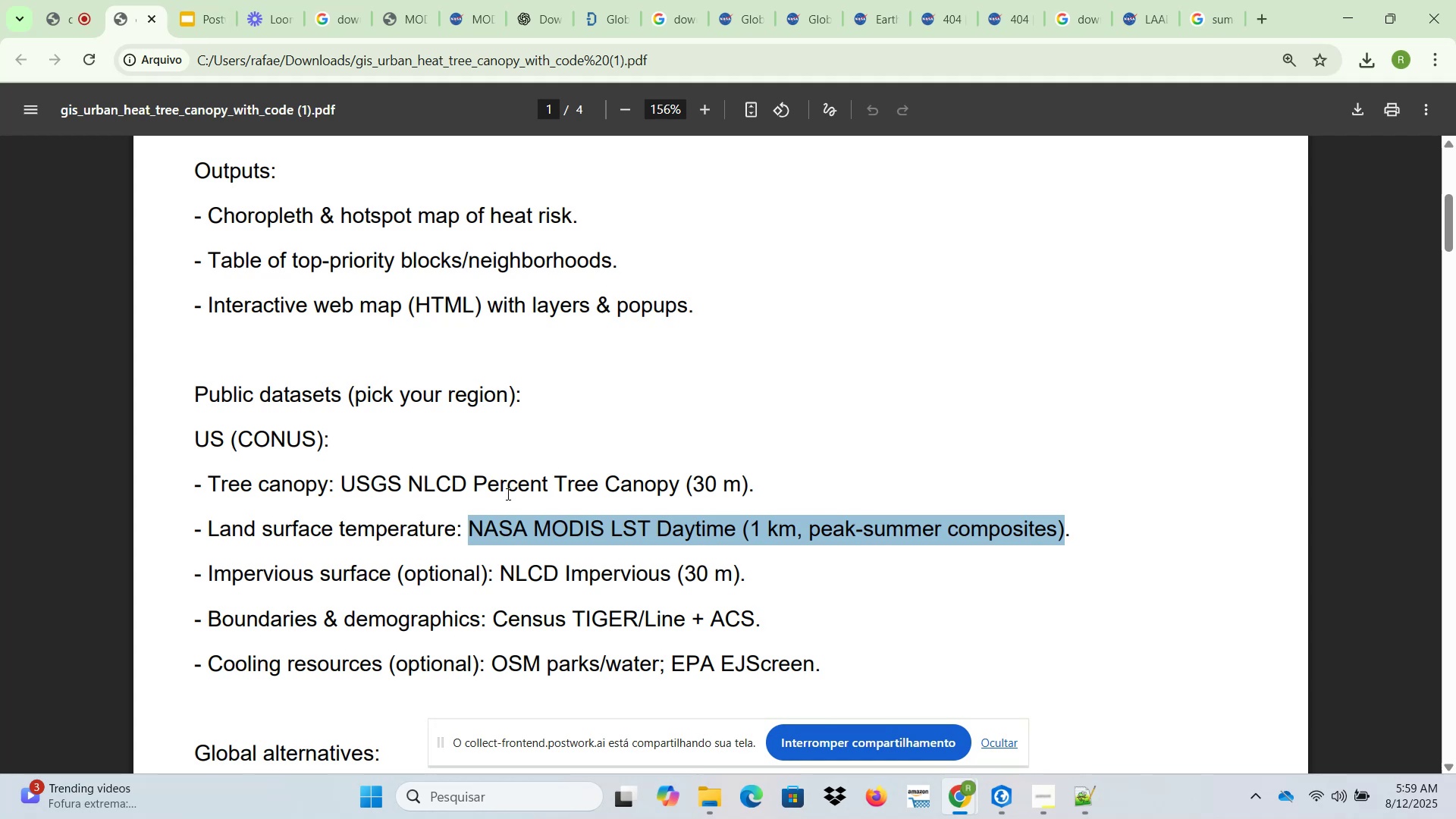 
left_click([484, 535])
 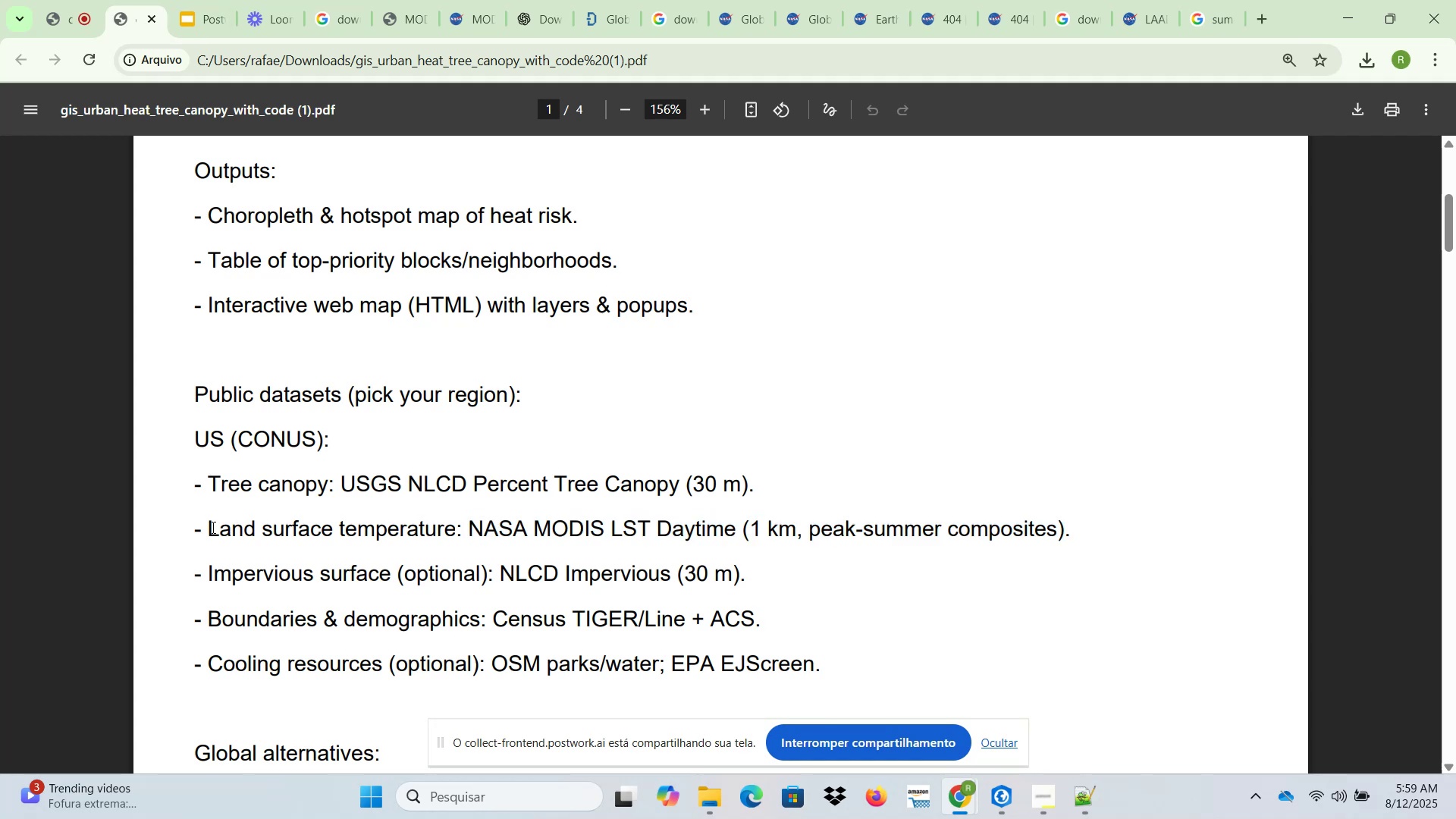 
left_click_drag(start_coordinate=[194, 528], to_coordinate=[1097, 528])
 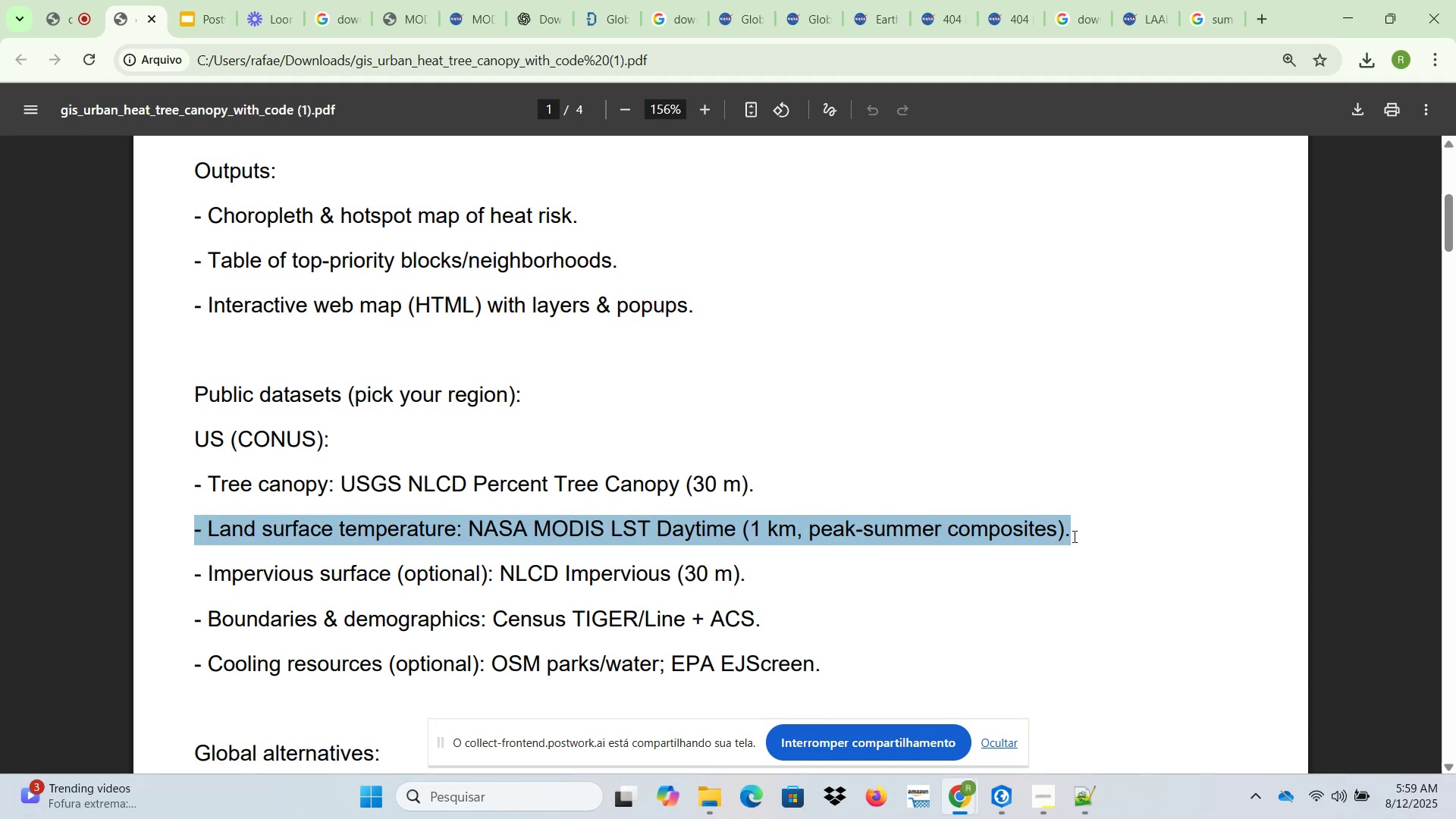 
key(Control+ControlLeft)
 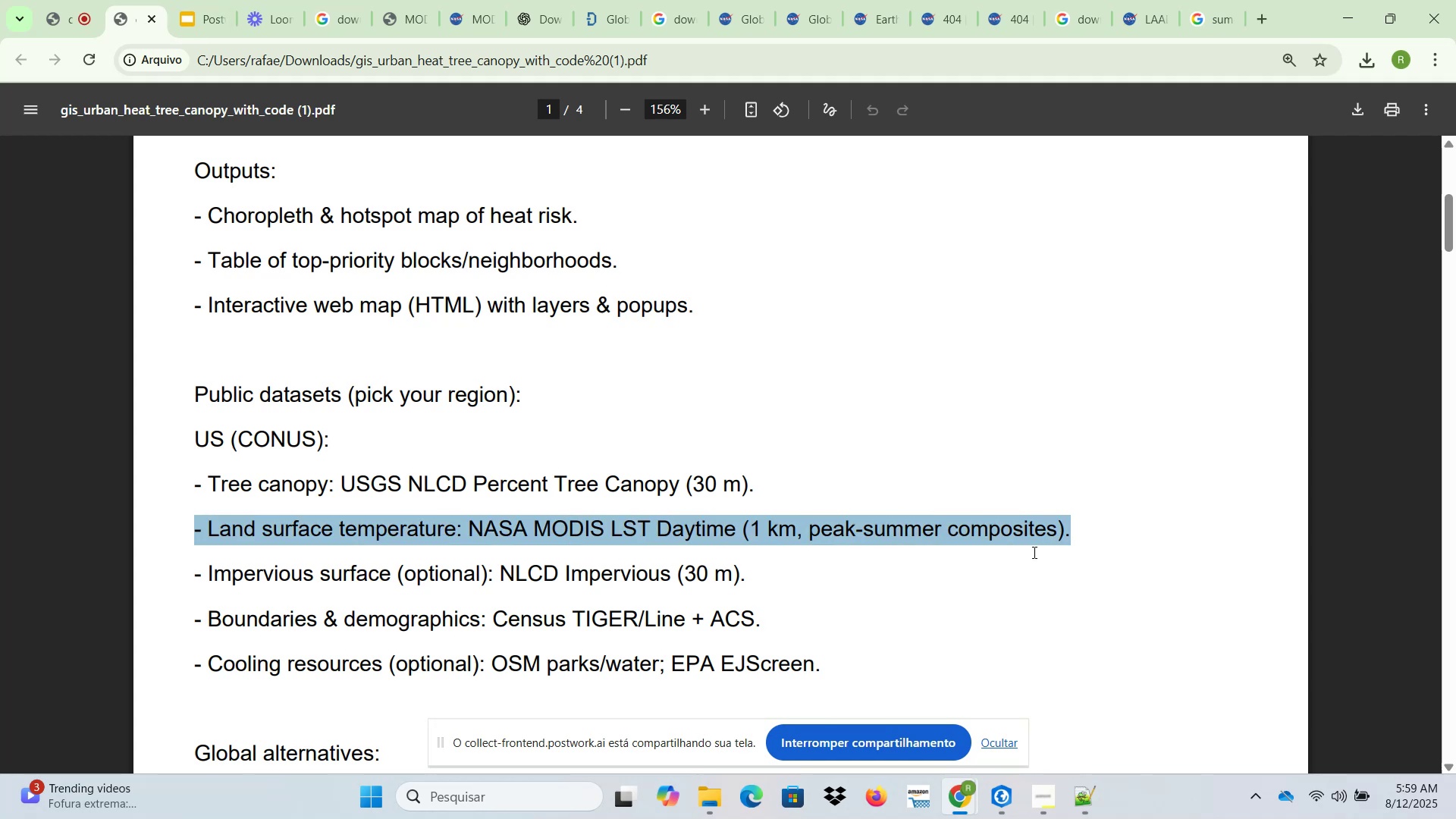 
key(Control+C)
 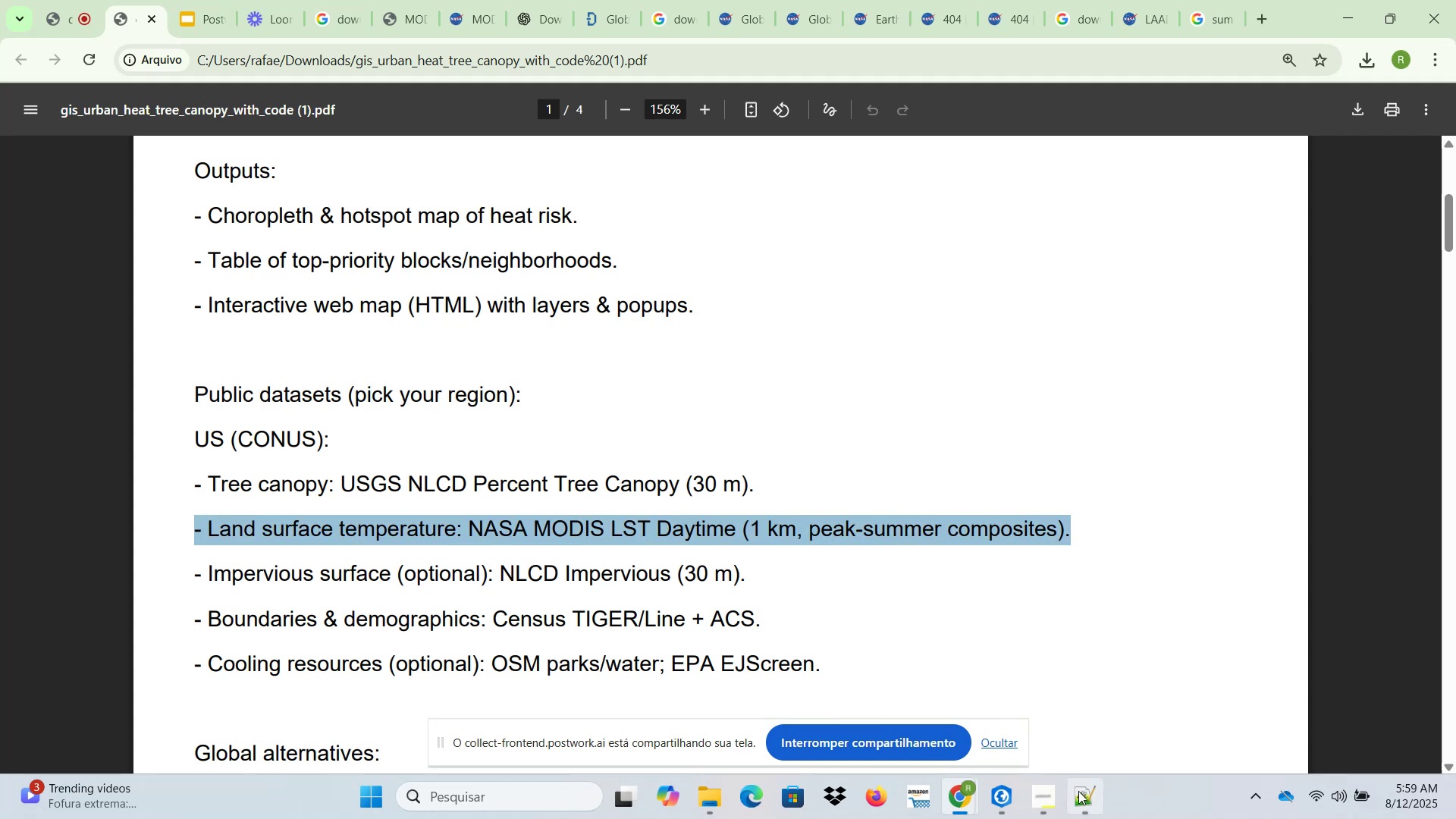 
left_click([1094, 802])
 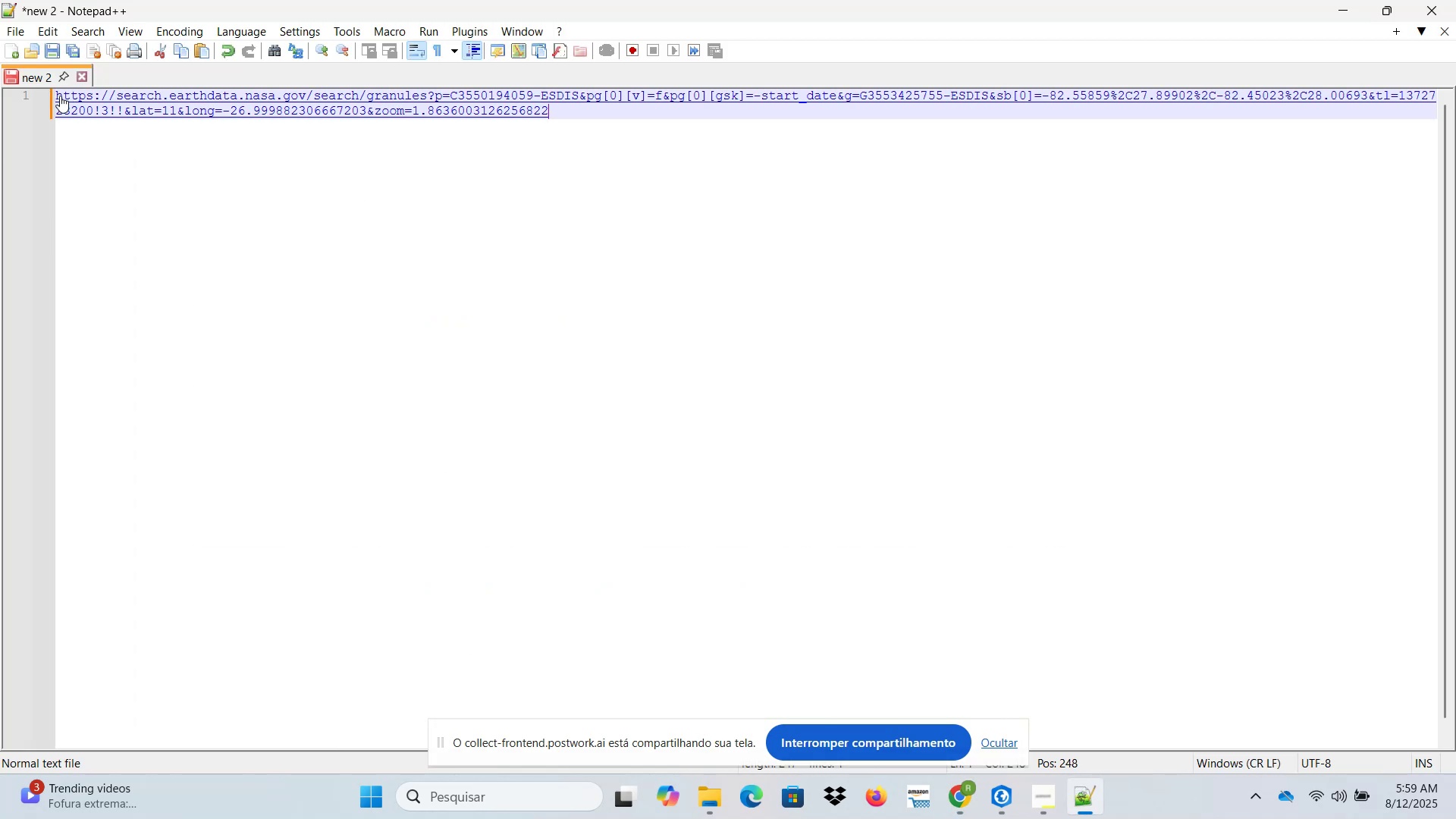 
left_click([689, 112])
 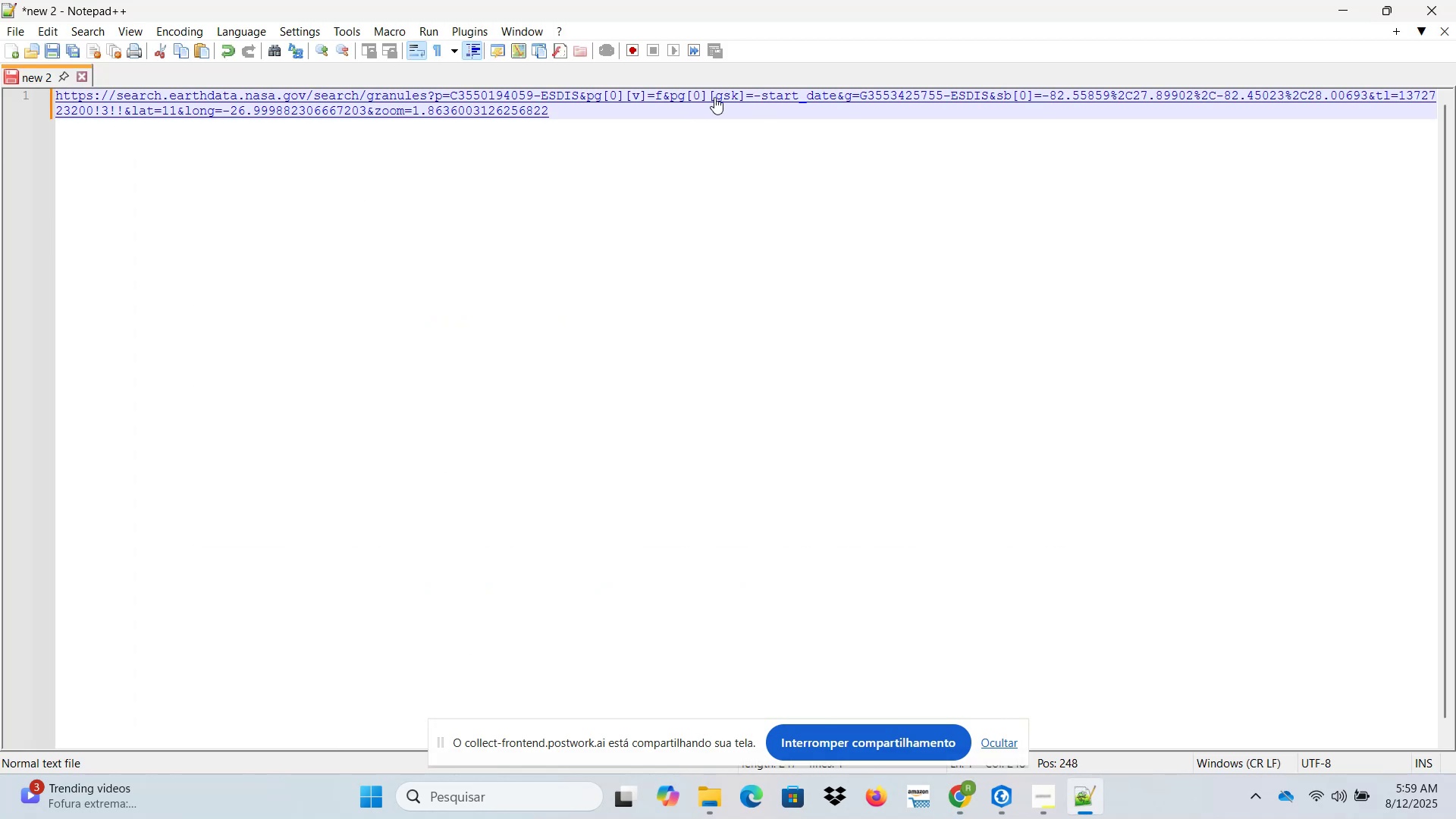 
key(Home)
 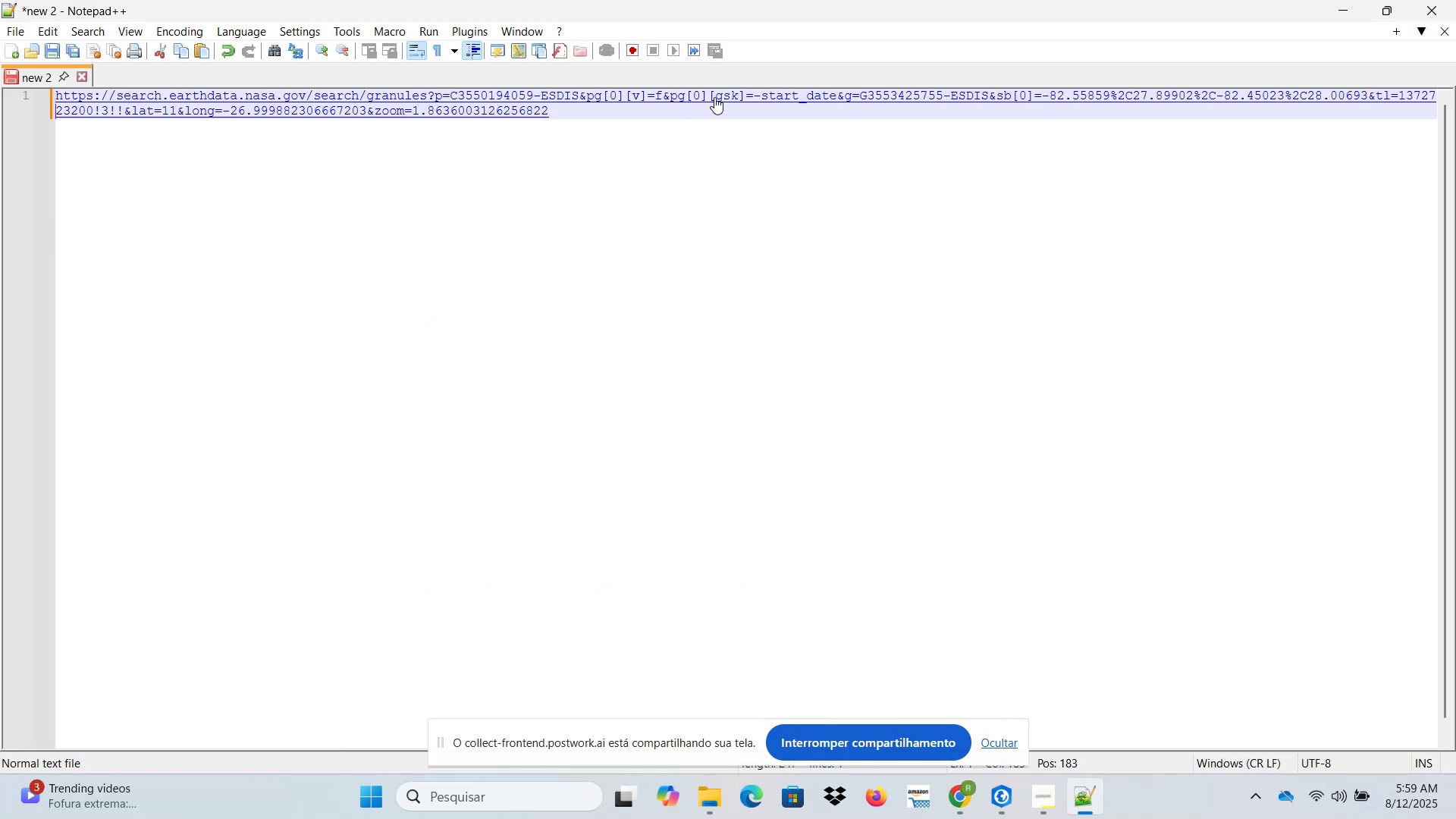 
key(ArrowUp)
 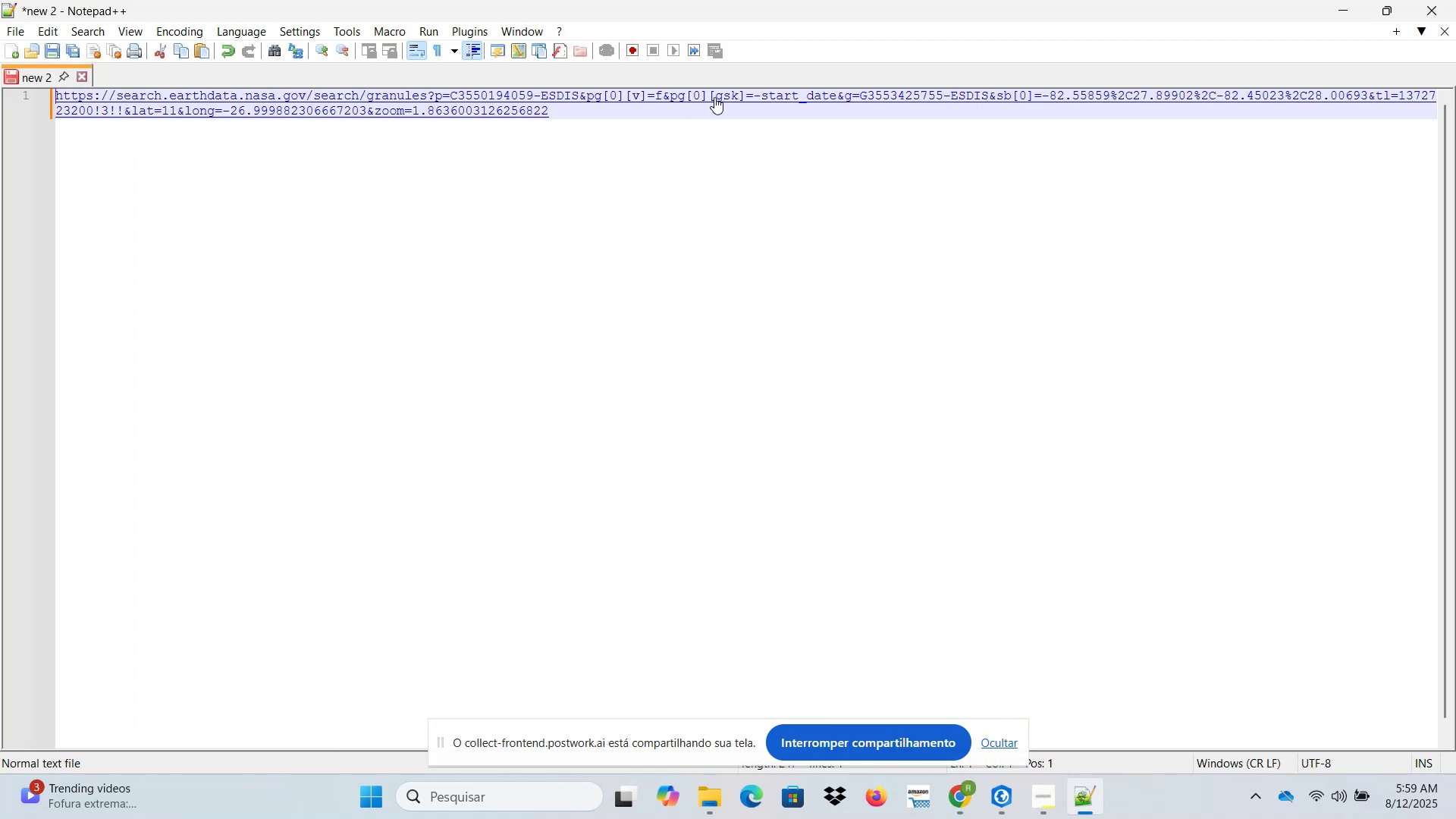 
key(Enter)
 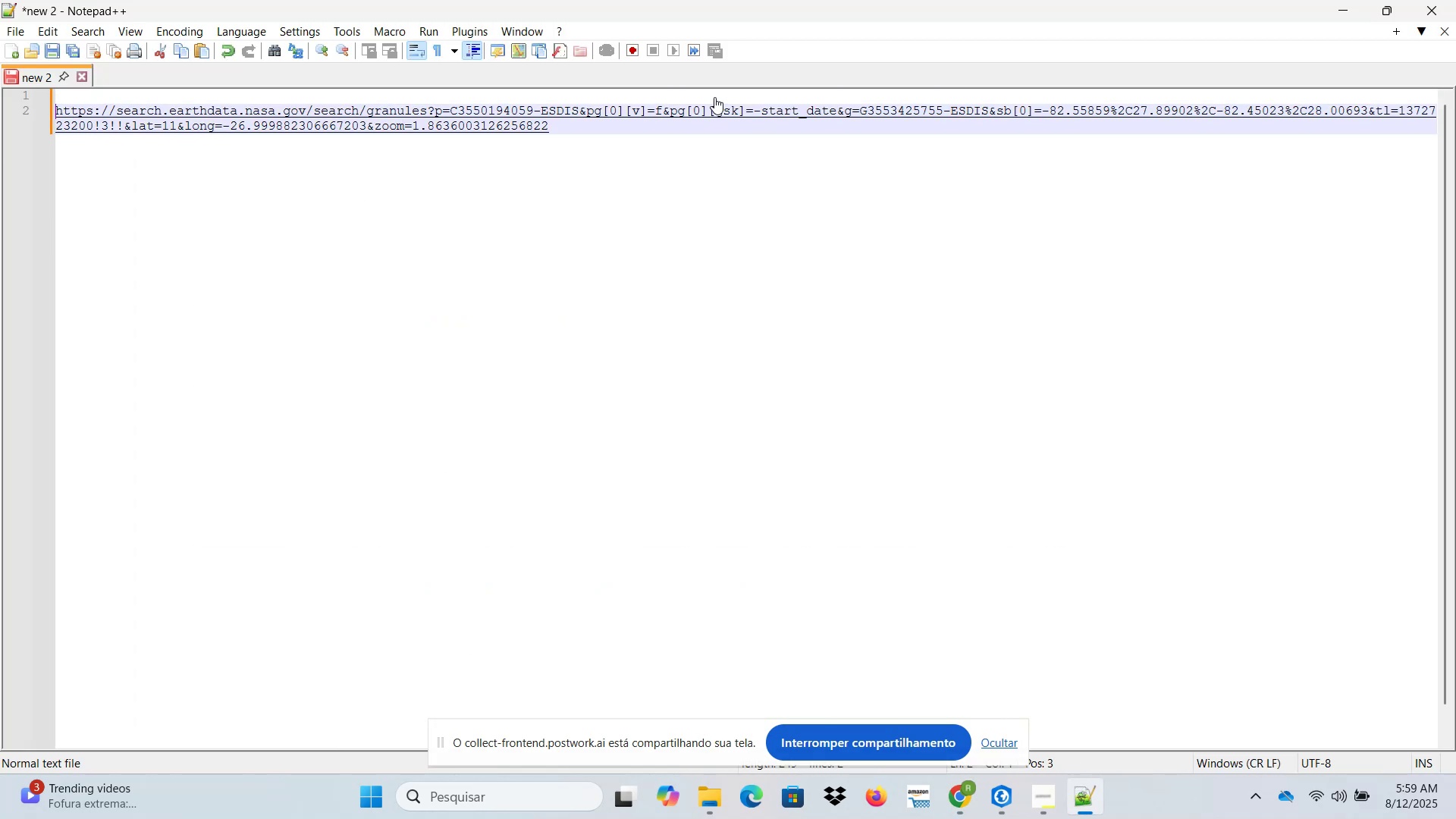 
key(ArrowUp)
 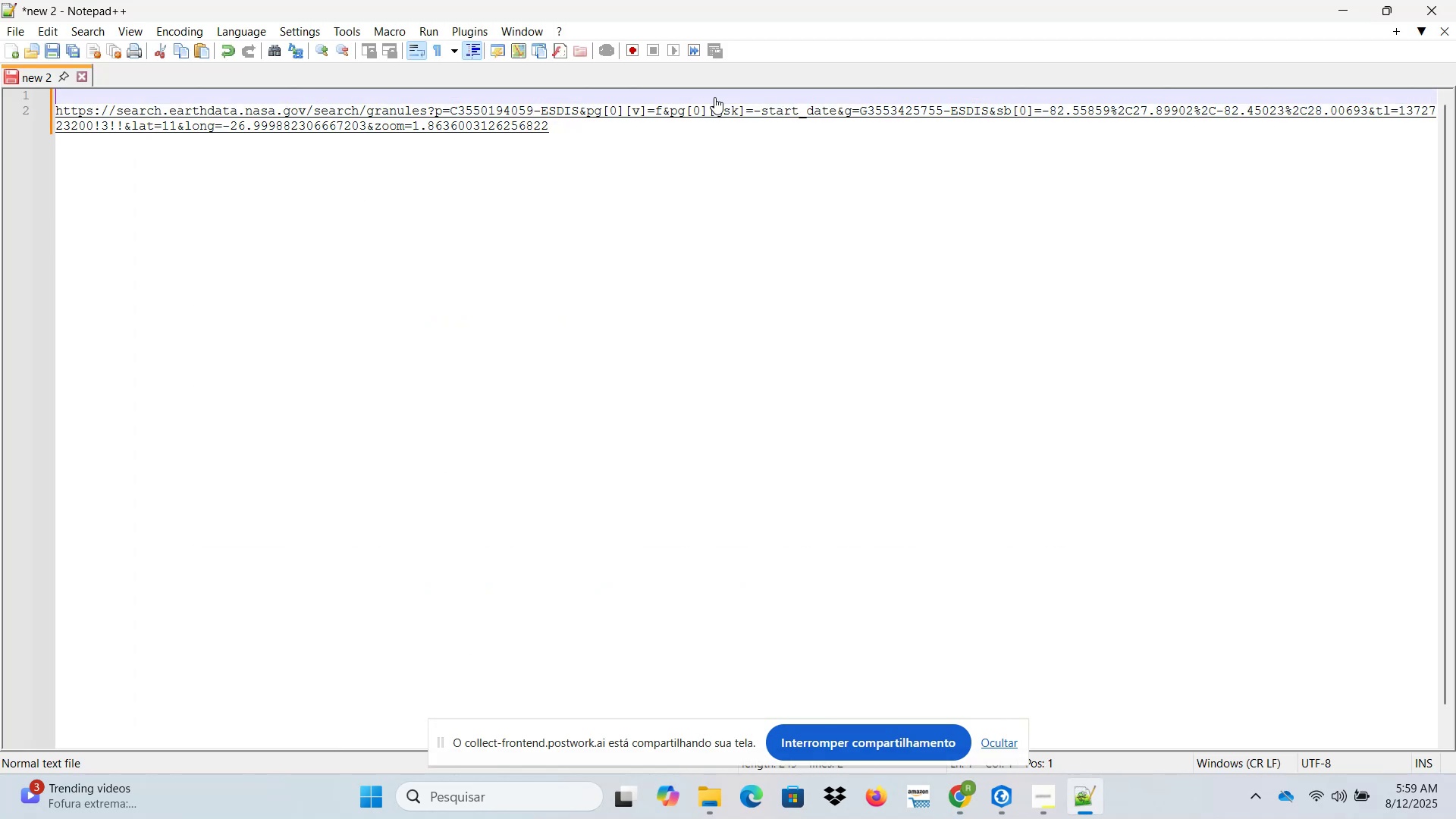 
key(Control+ControlLeft)
 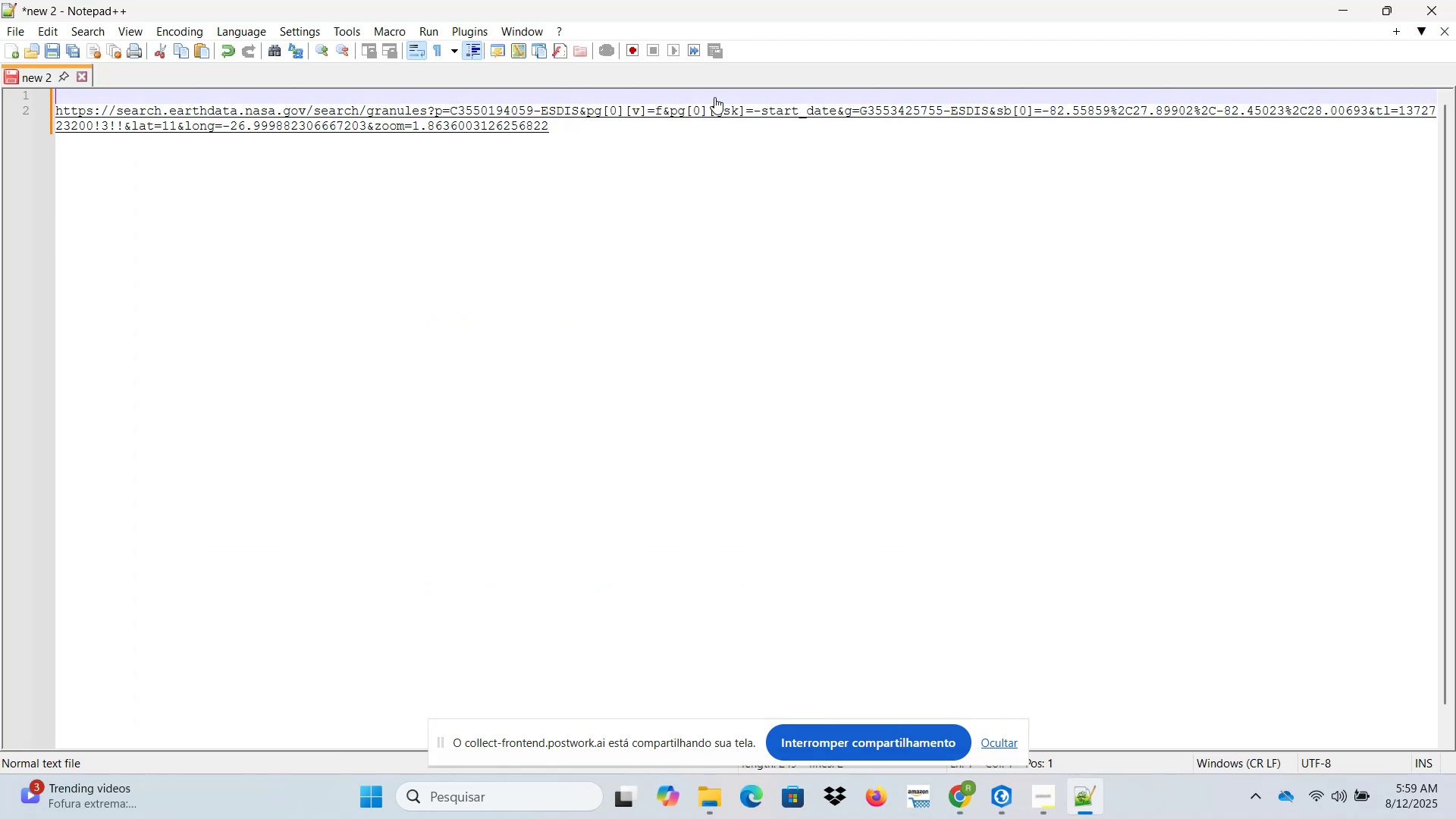 
key(Control+V)
 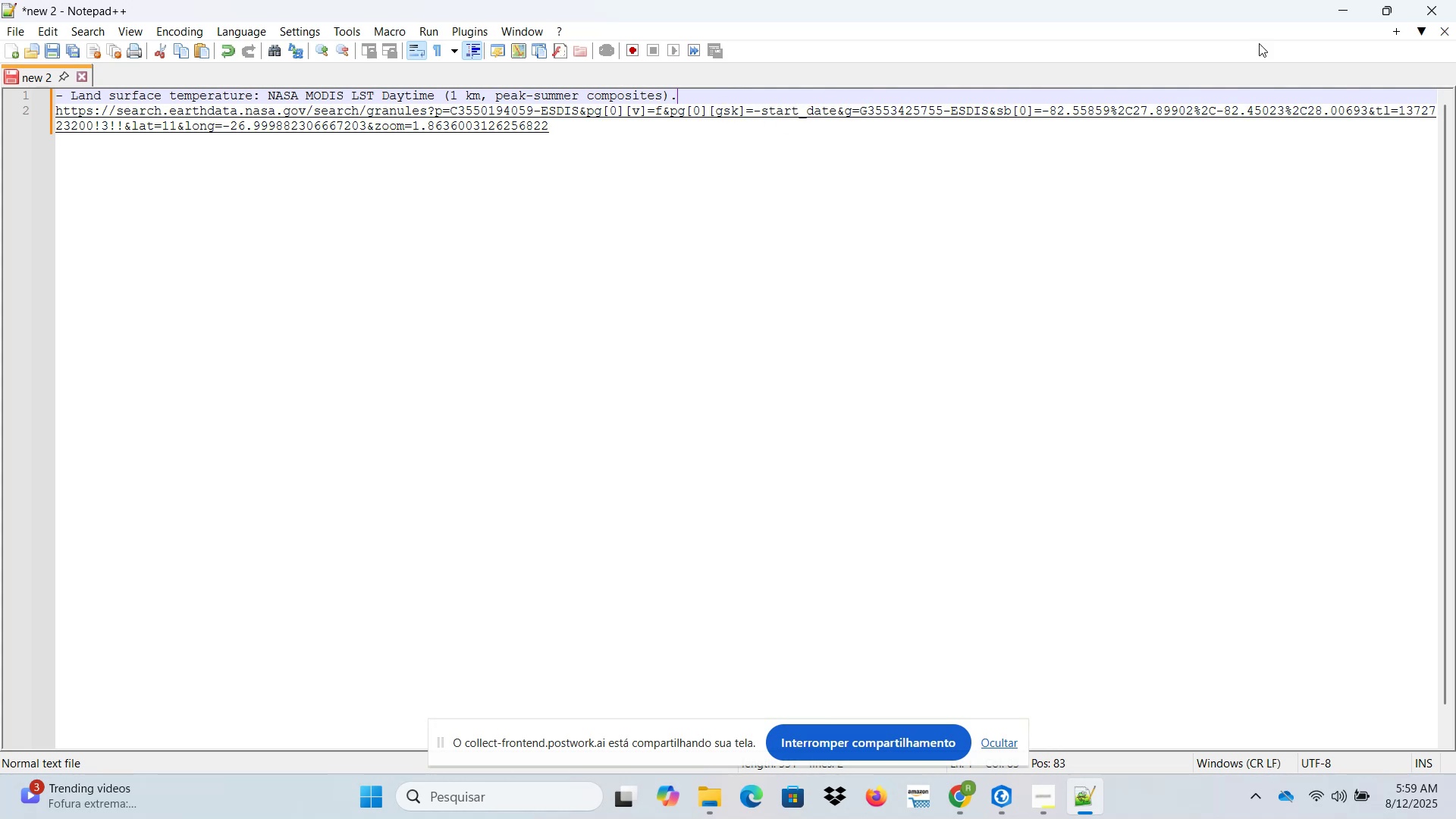 
left_click([1334, 13])
 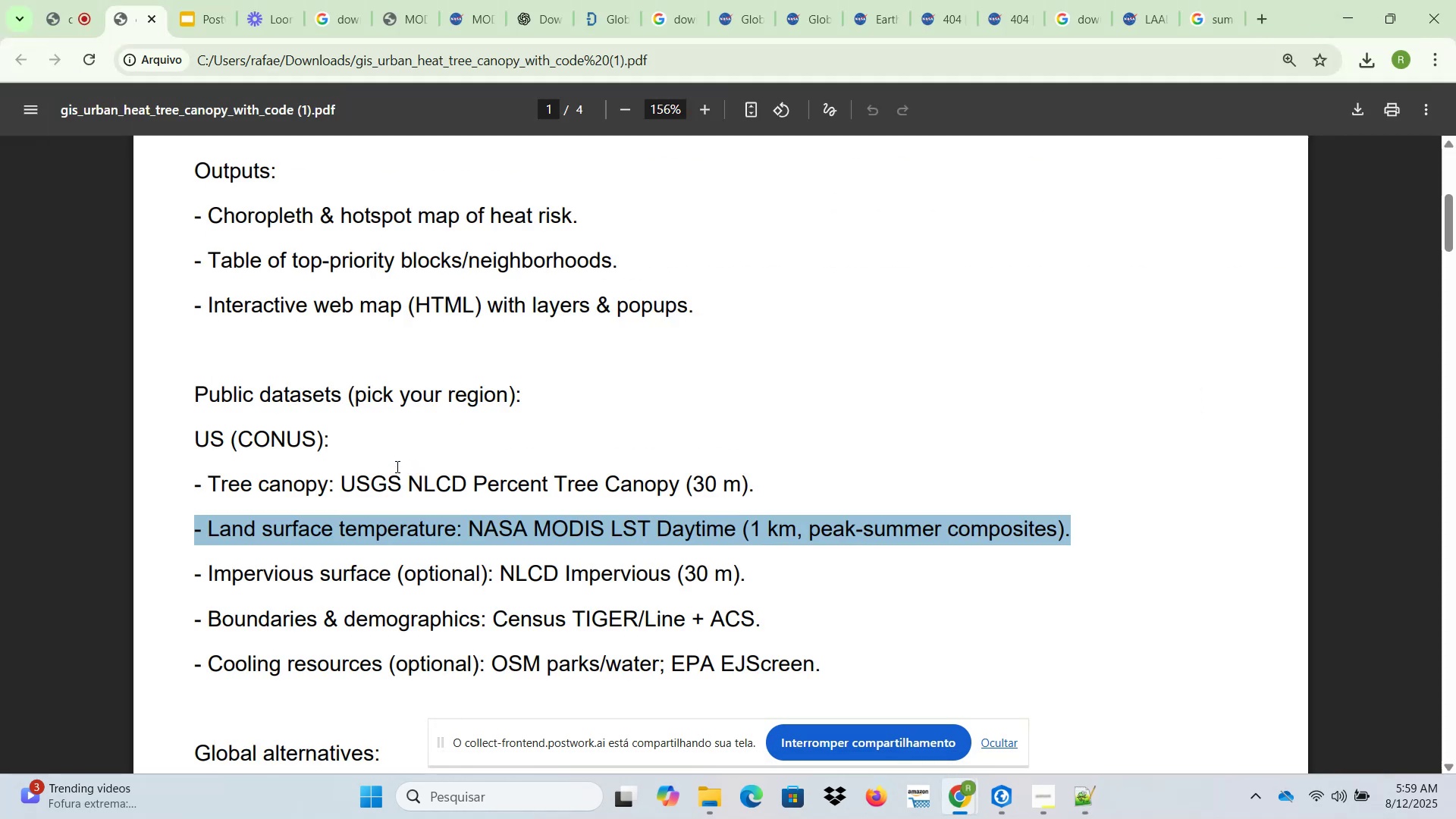 
wait(9.37)
 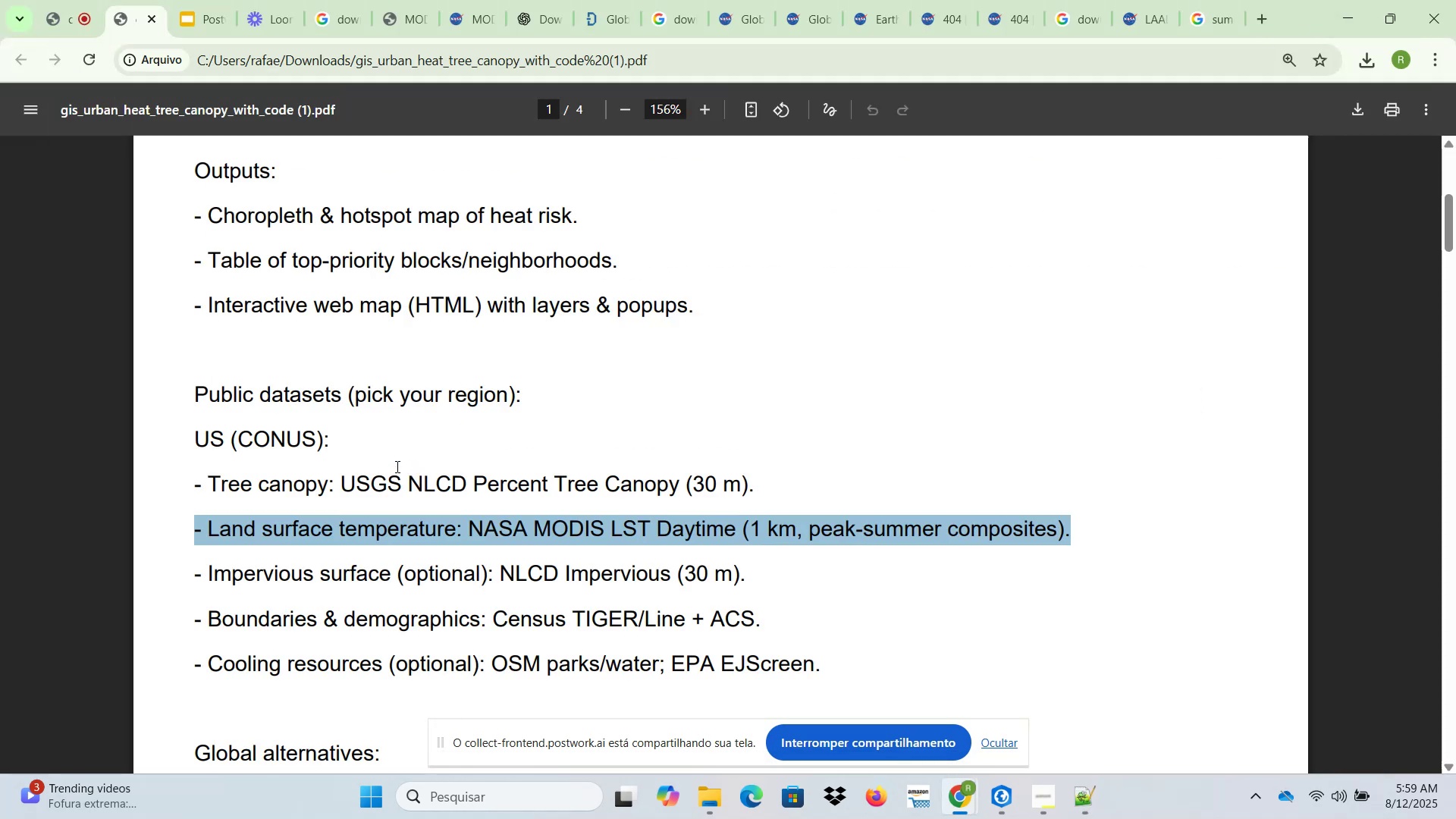 
left_click_drag(start_coordinate=[344, 485], to_coordinate=[766, 485])
 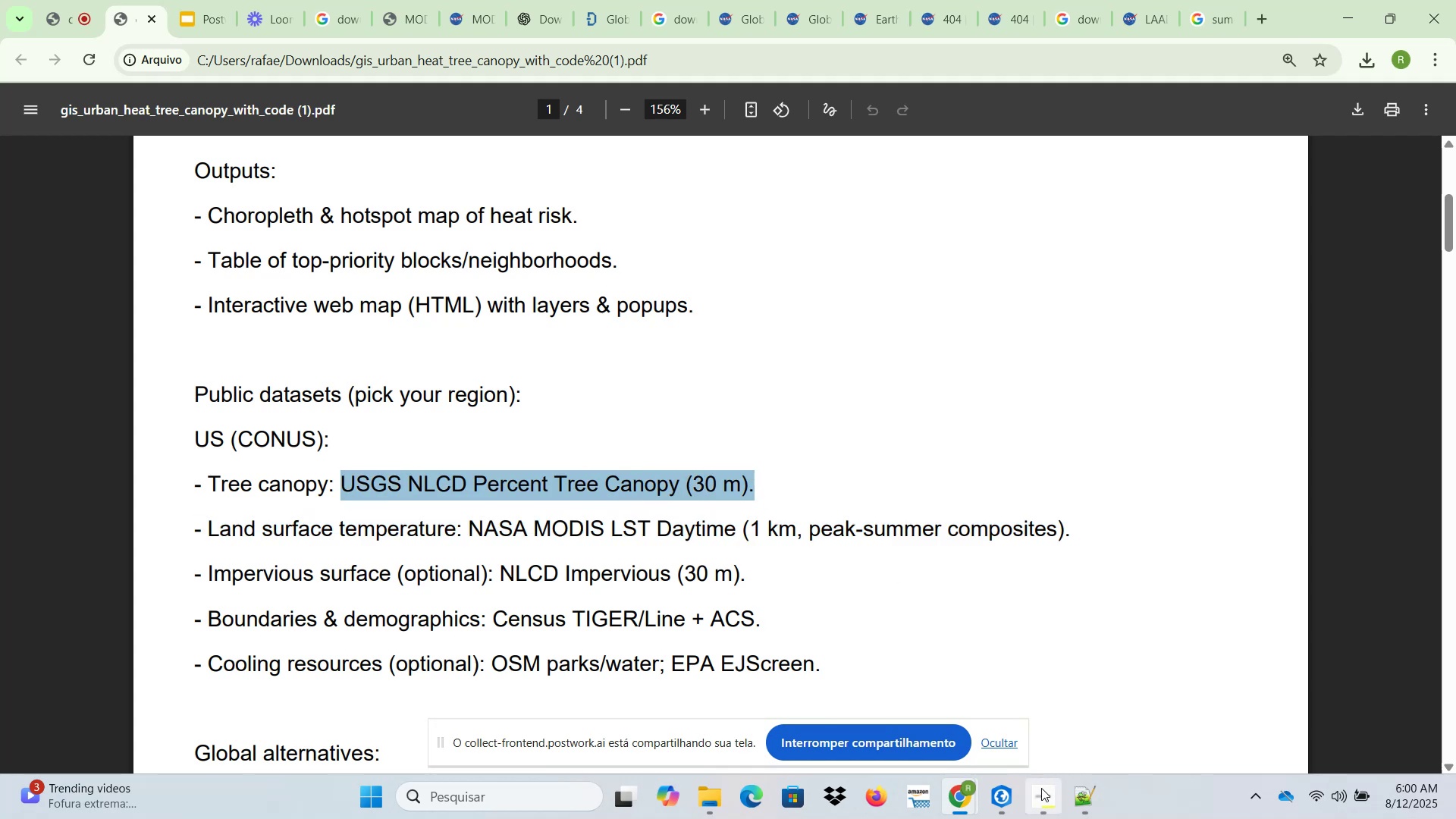 
left_click([1012, 798])
 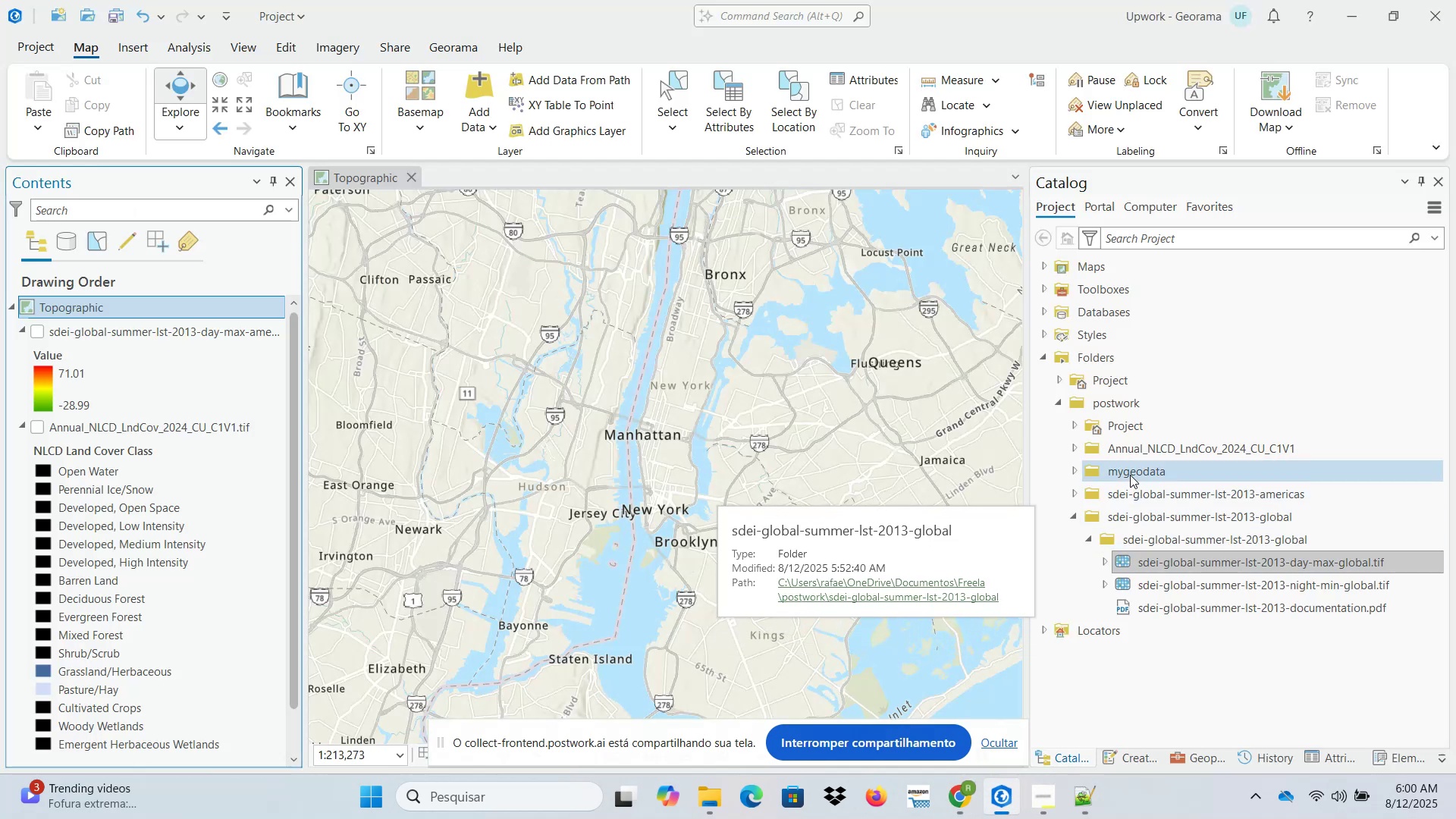 
left_click([1076, 450])
 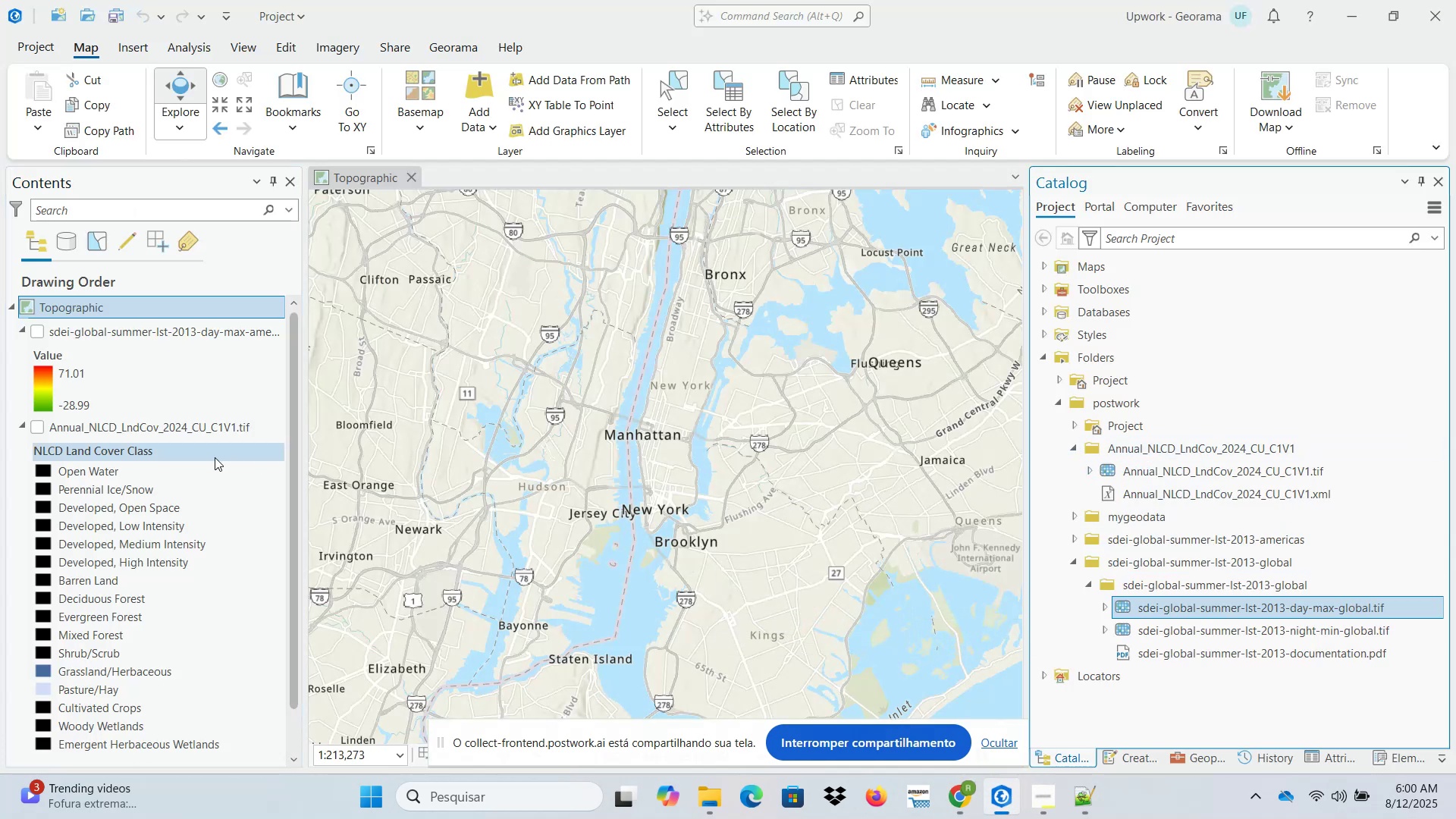 
left_click([167, 428])
 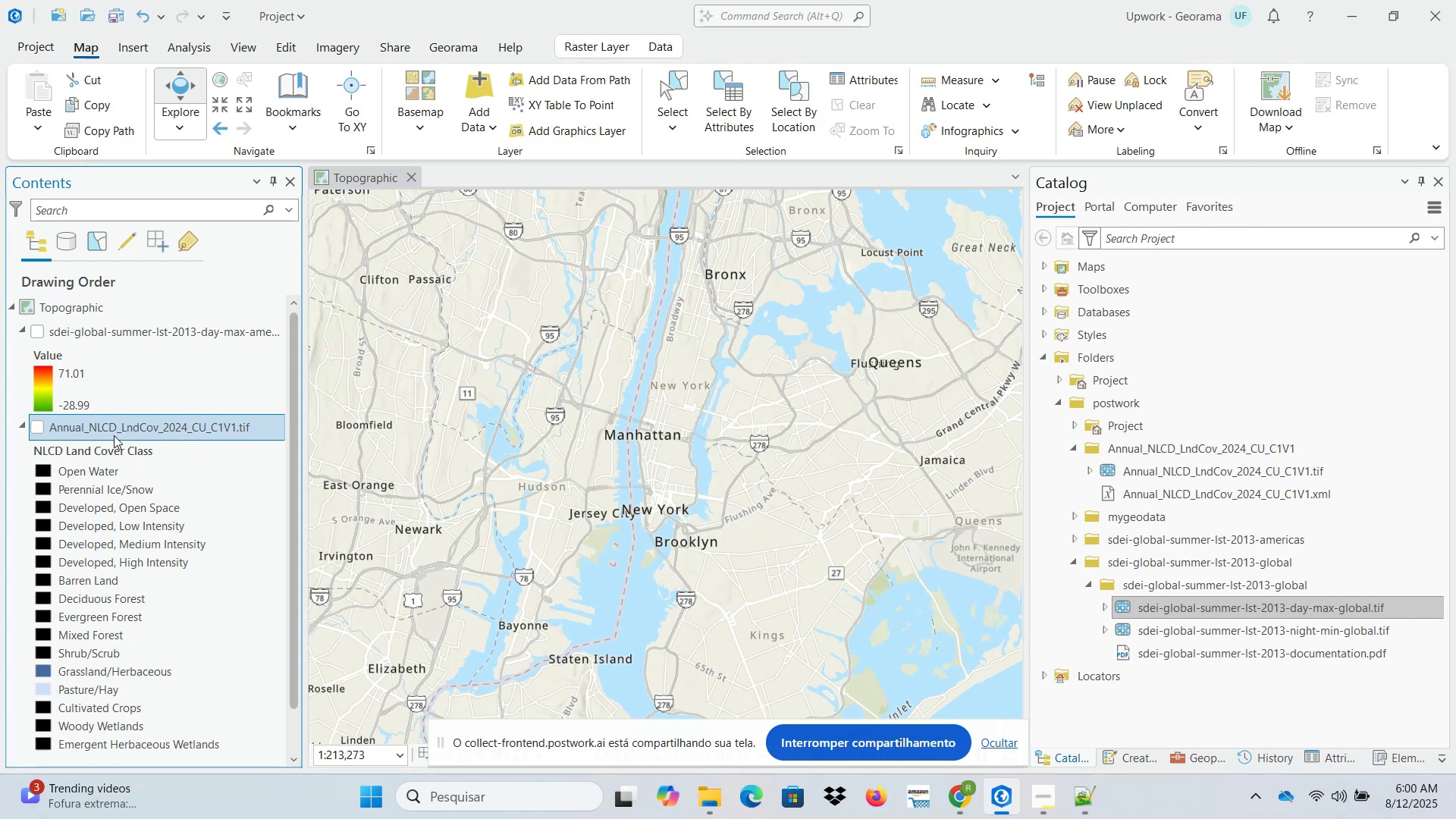 
left_click([34, 428])
 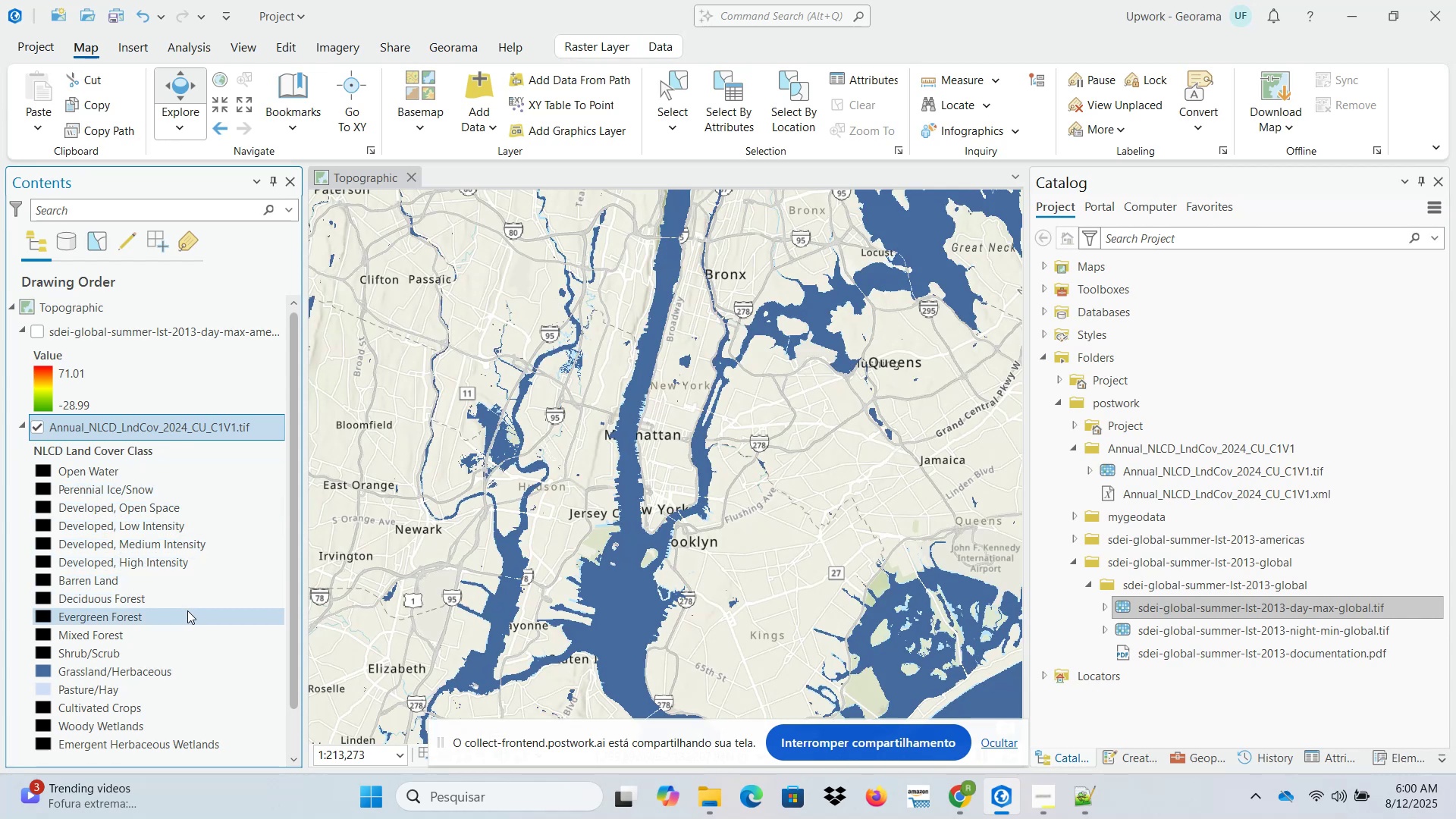 
wait(7.15)
 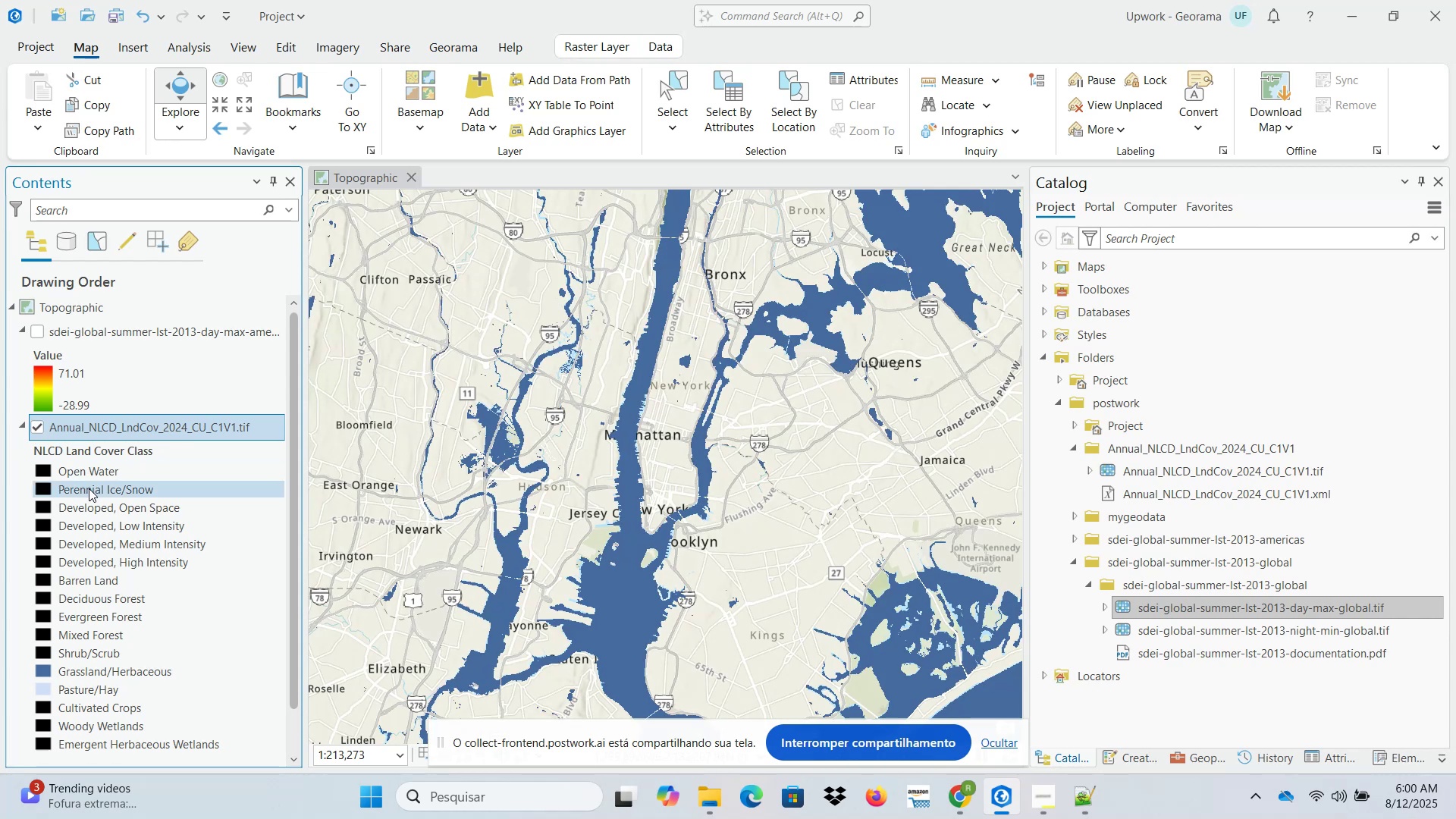 
scroll: coordinate [190, 611], scroll_direction: down, amount: 1.0
 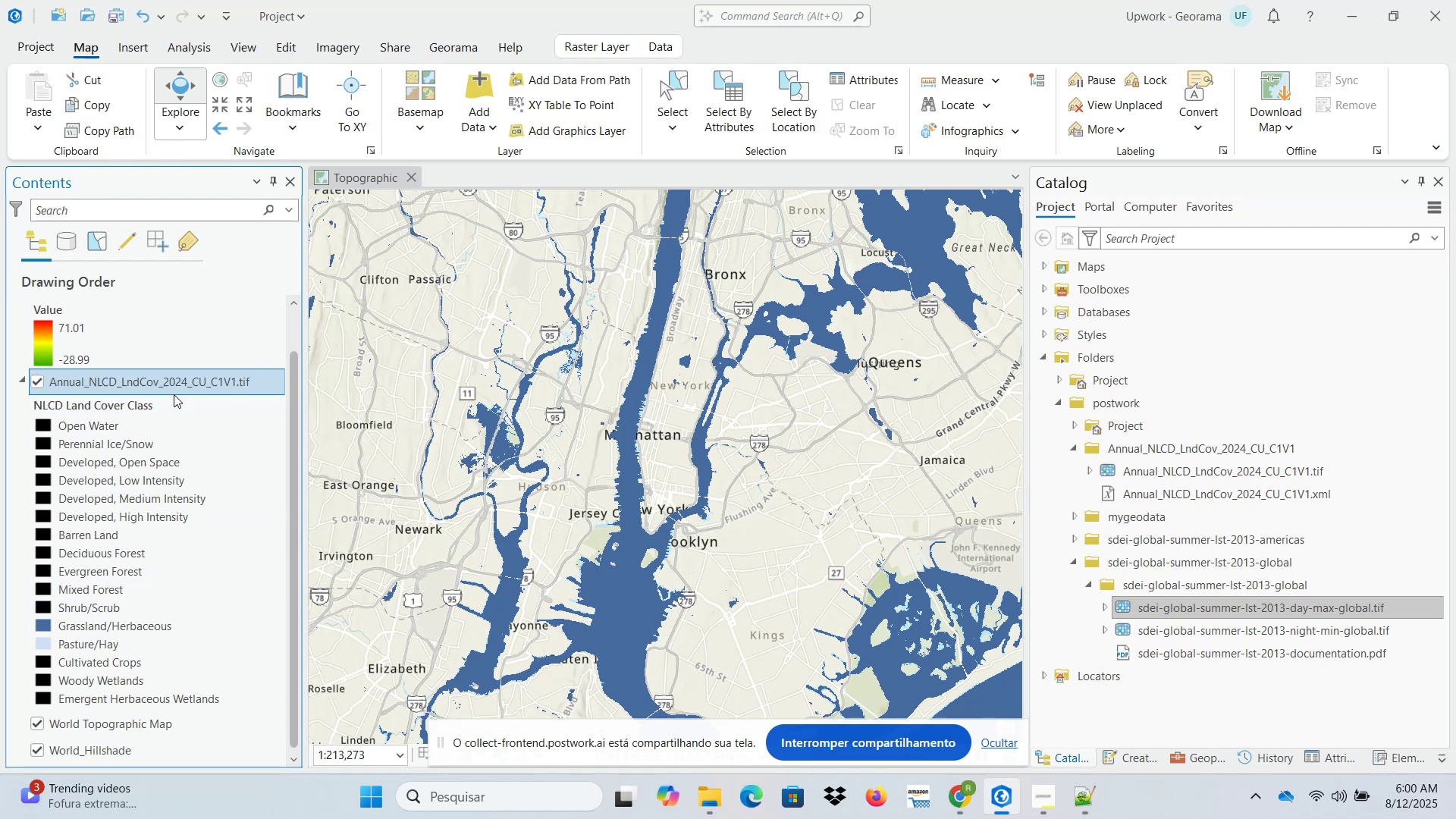 
right_click([174, 384])
 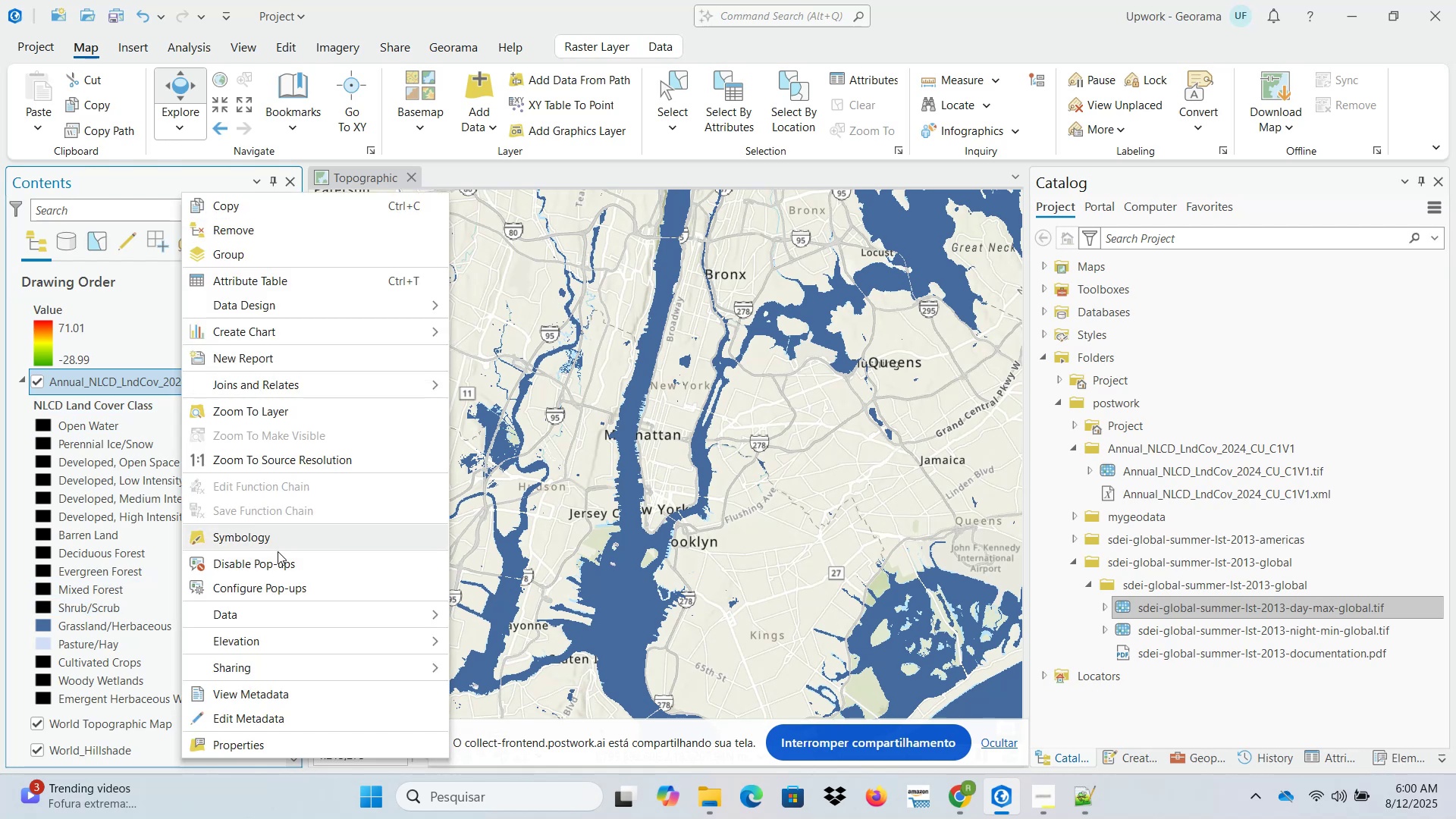 
left_click([278, 540])
 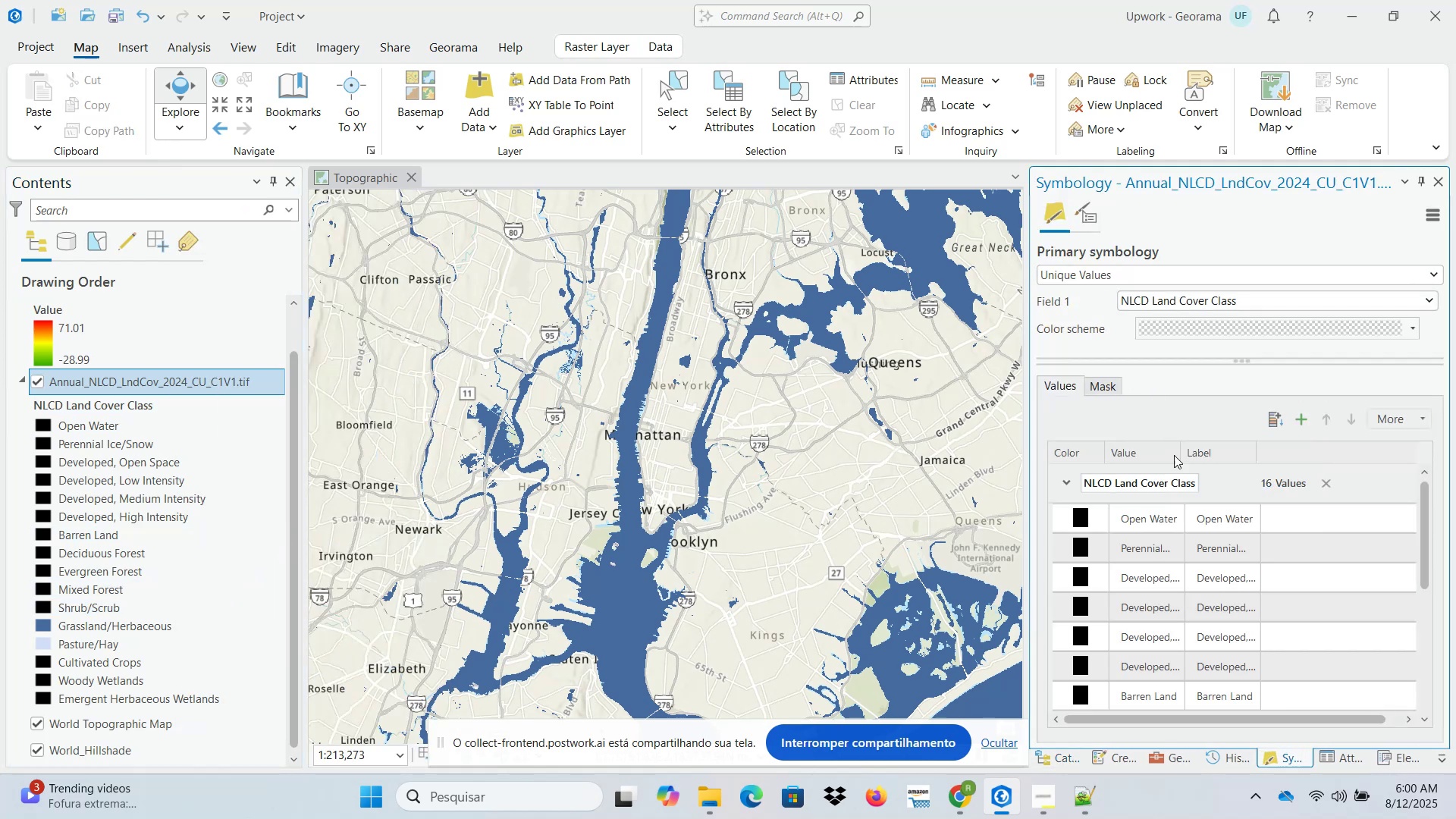 
scroll: coordinate [1171, 556], scroll_direction: down, amount: 3.0
 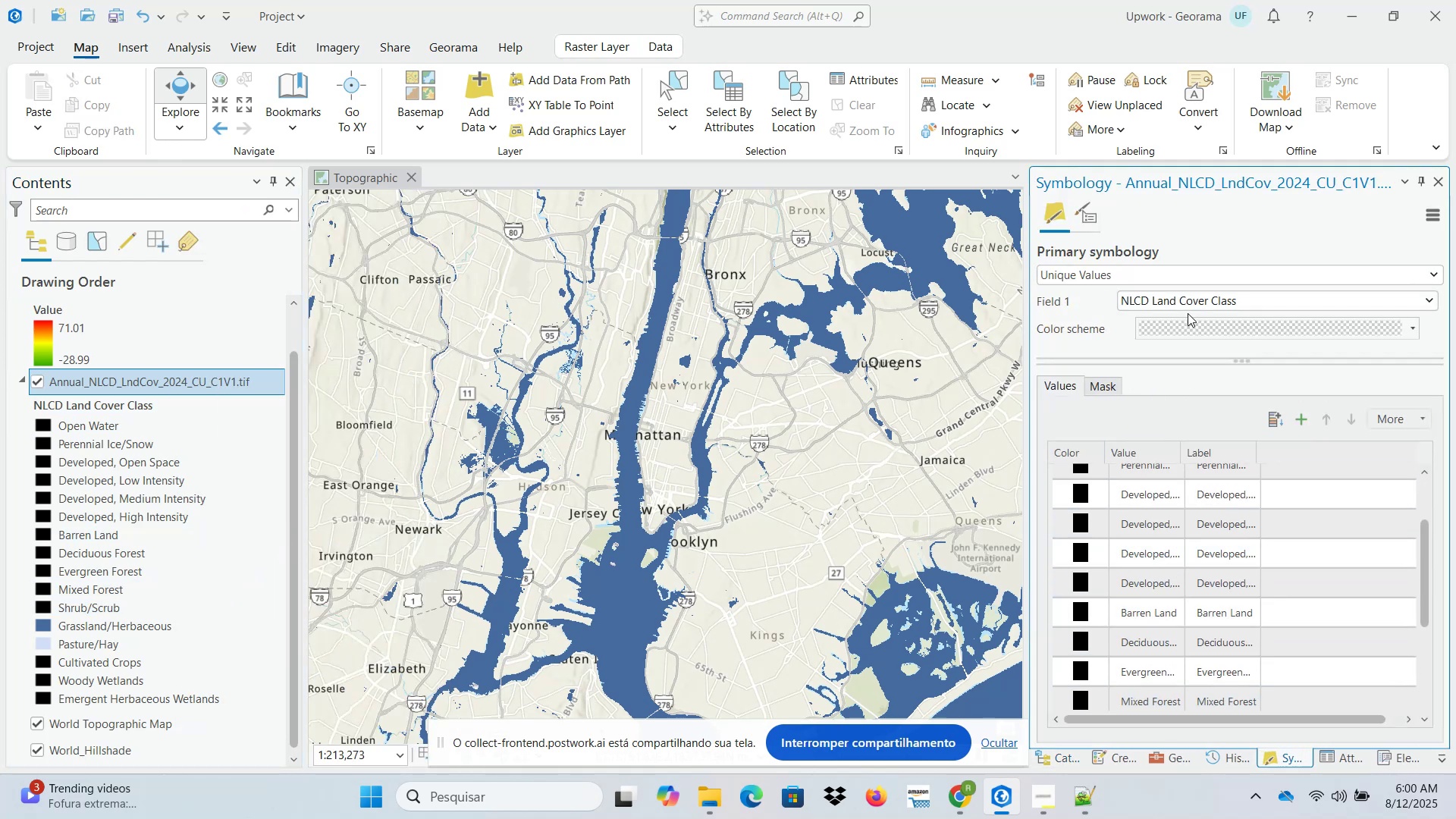 
left_click([1188, 302])
 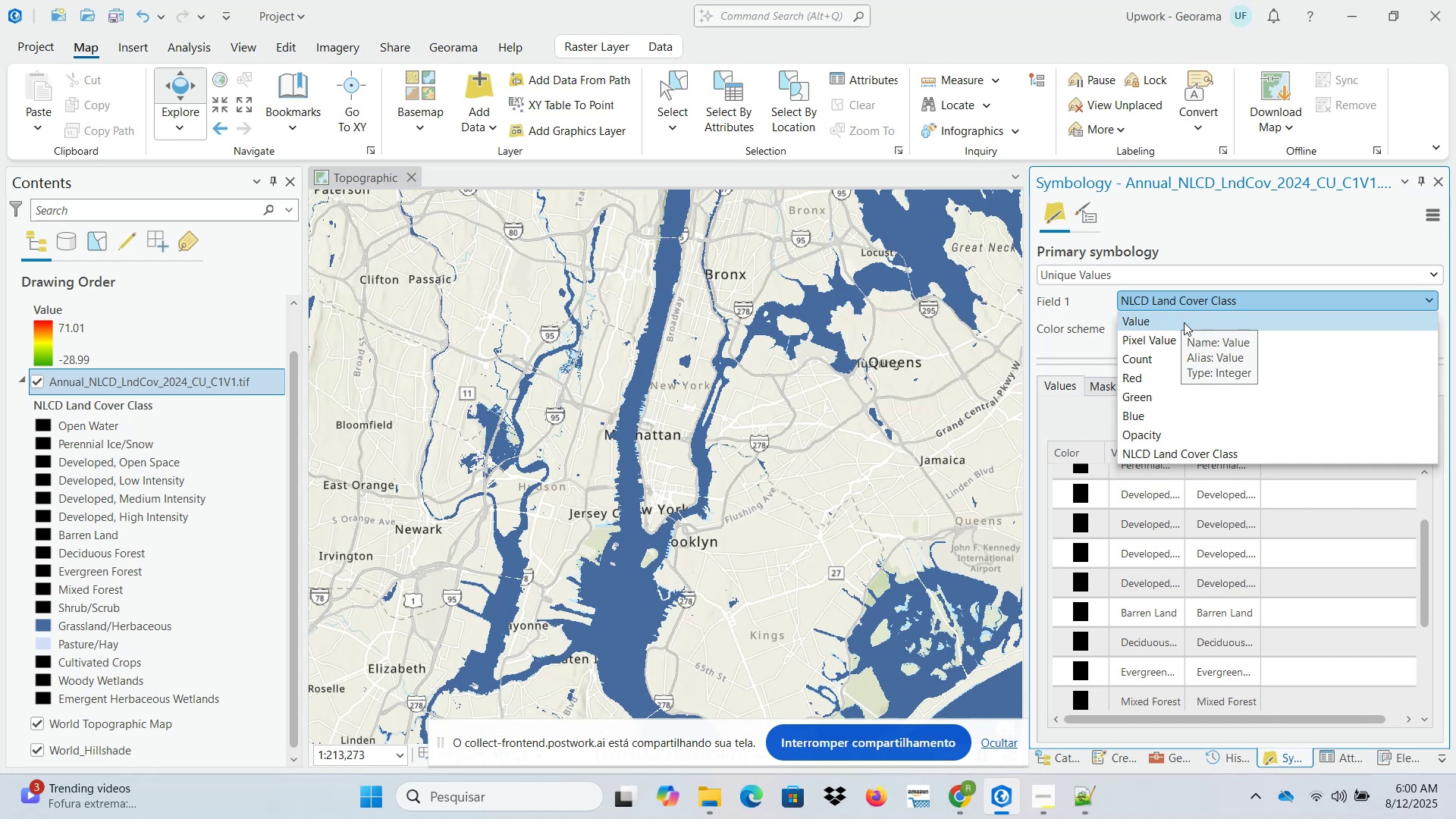 
wait(5.15)
 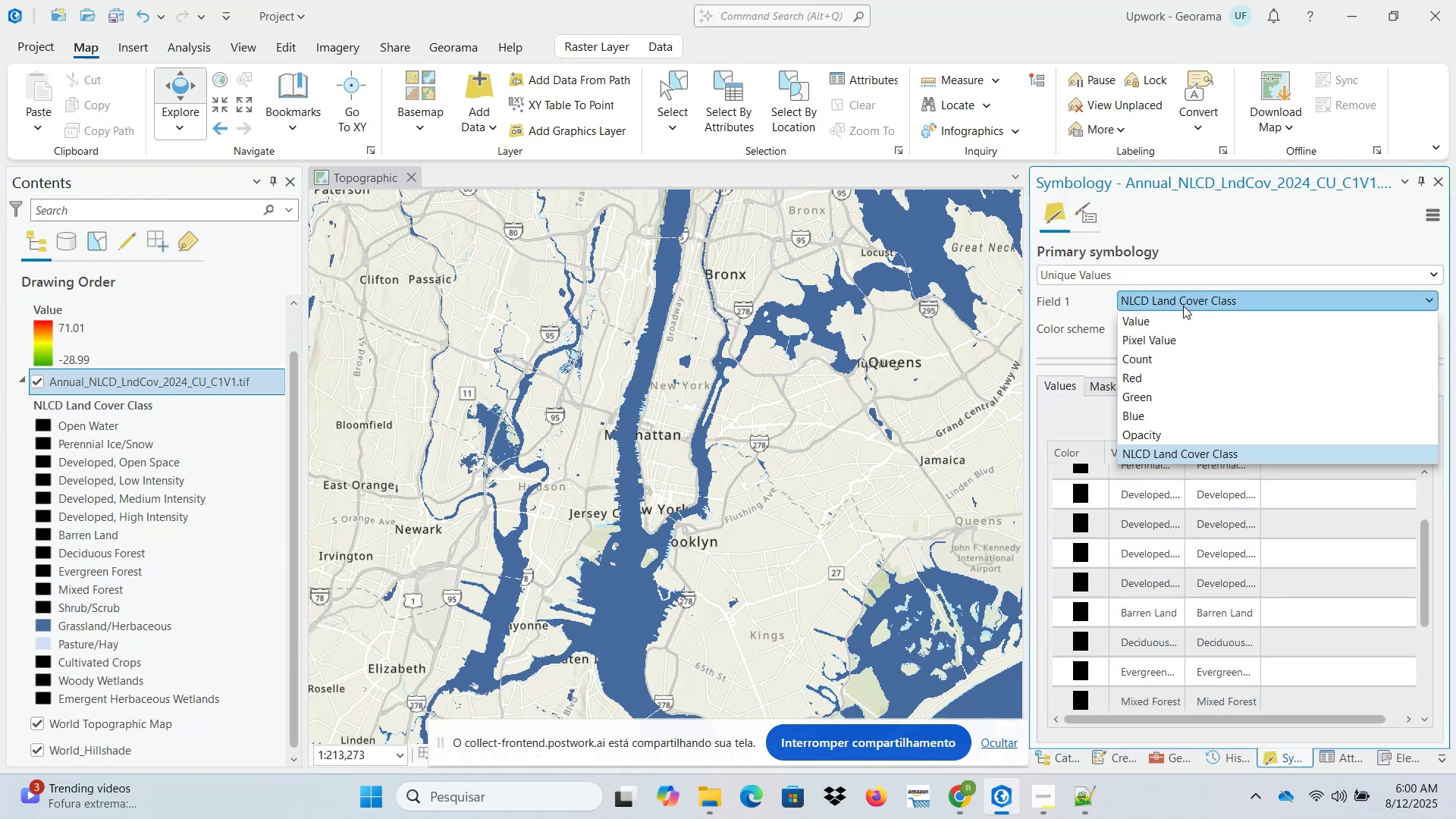 
left_click([1446, 431])
 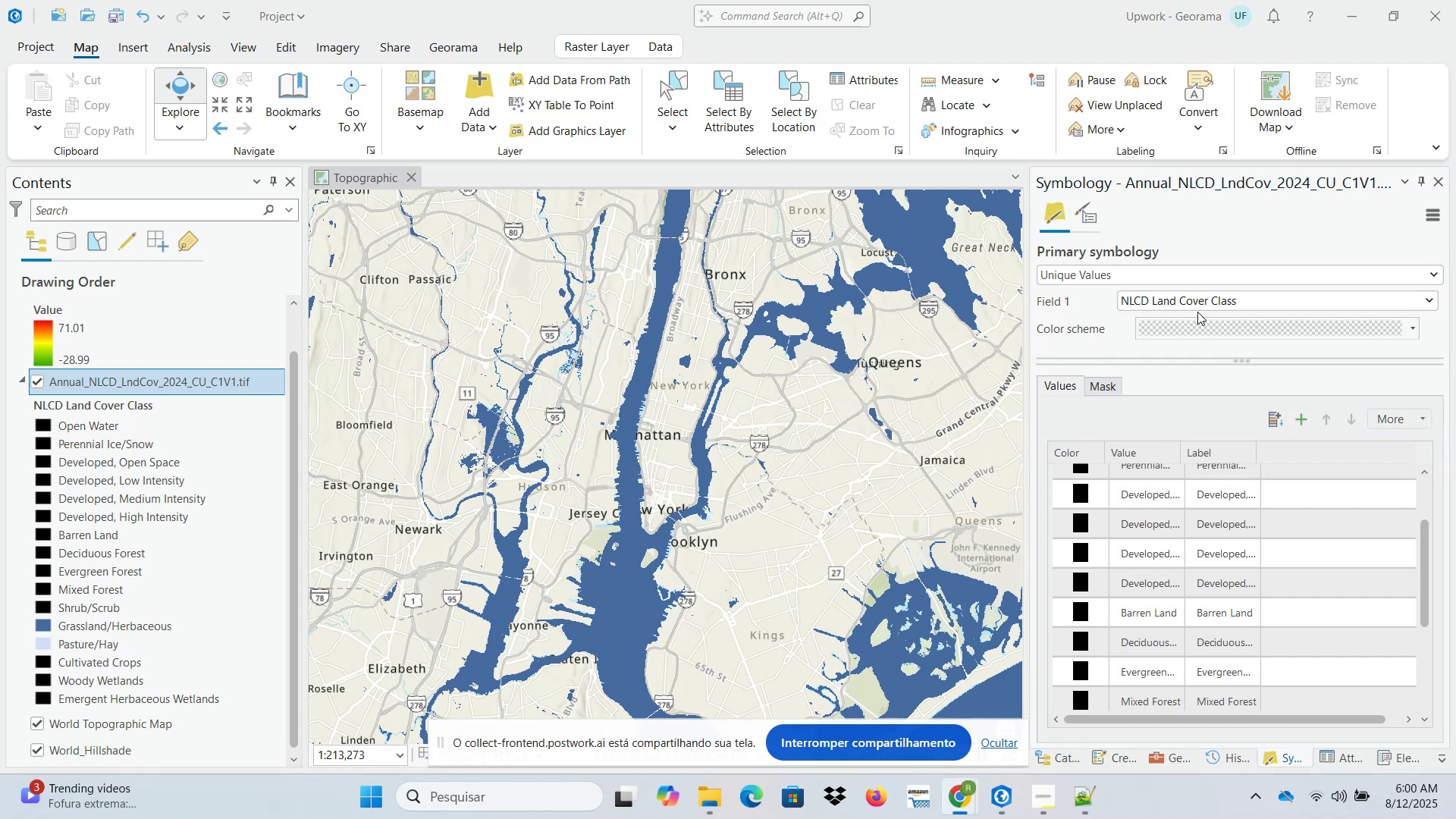 
left_click([1187, 303])
 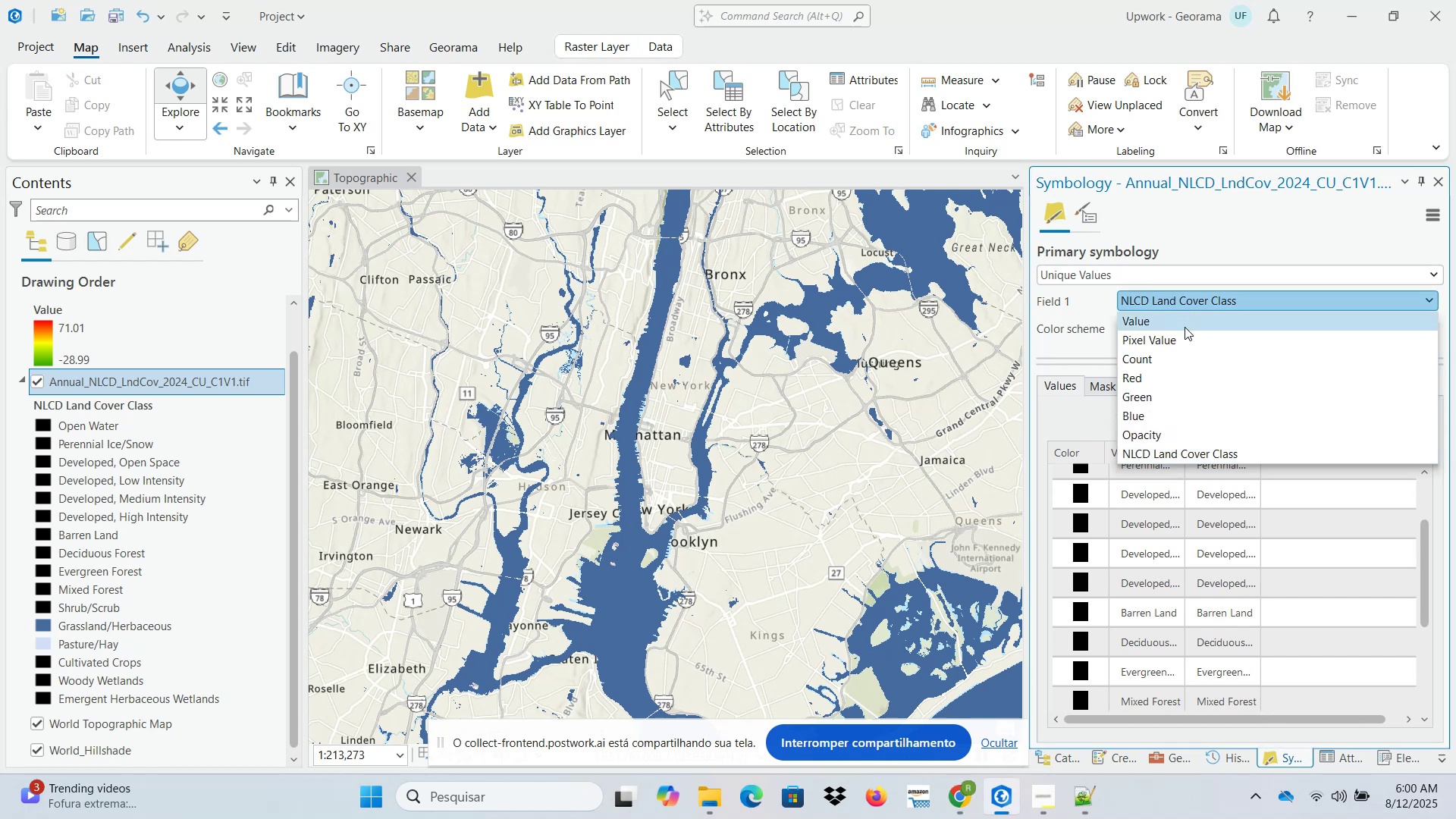 
scroll: coordinate [1182, 448], scroll_direction: down, amount: 2.0
 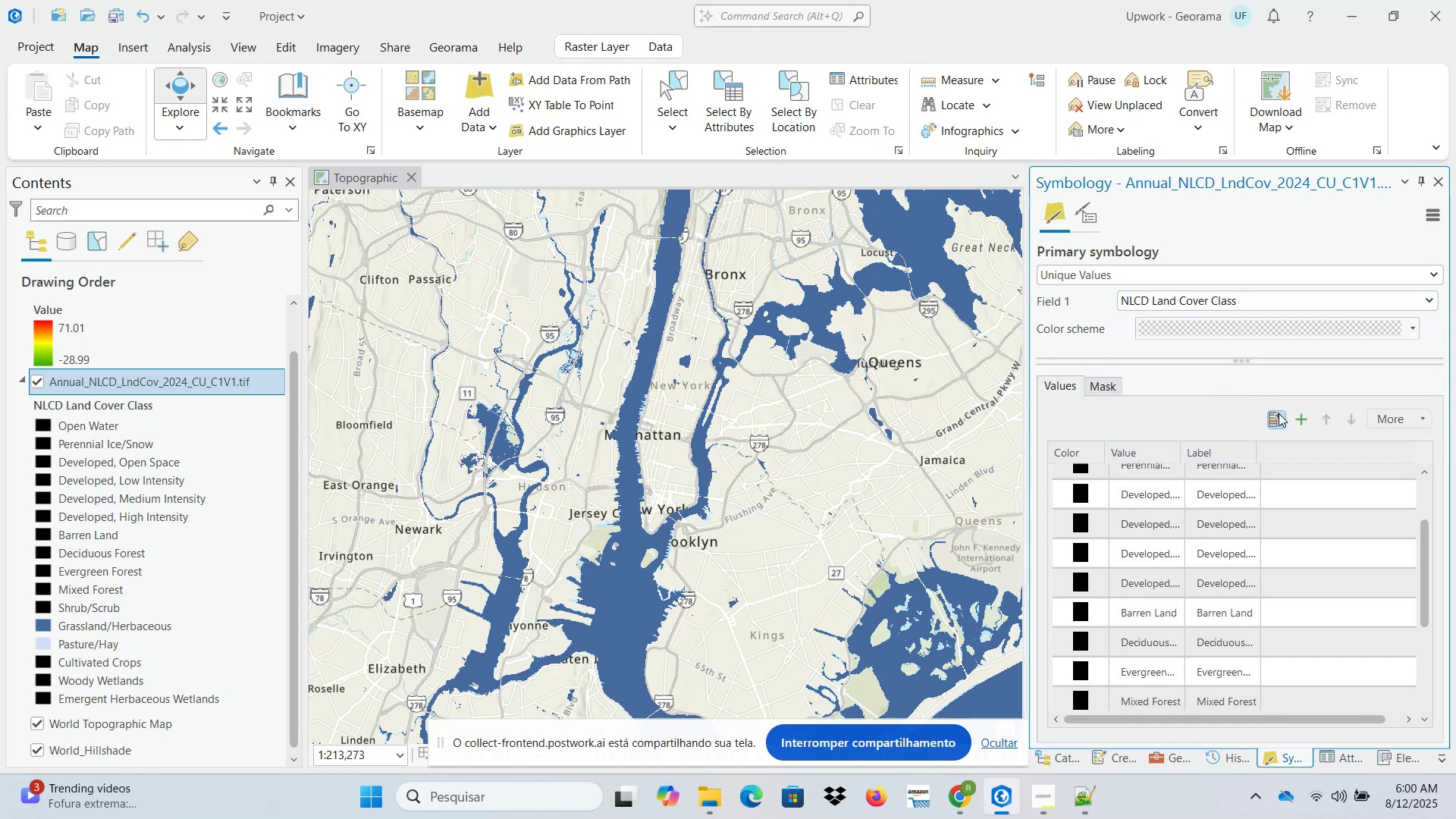 
left_click([1276, 323])
 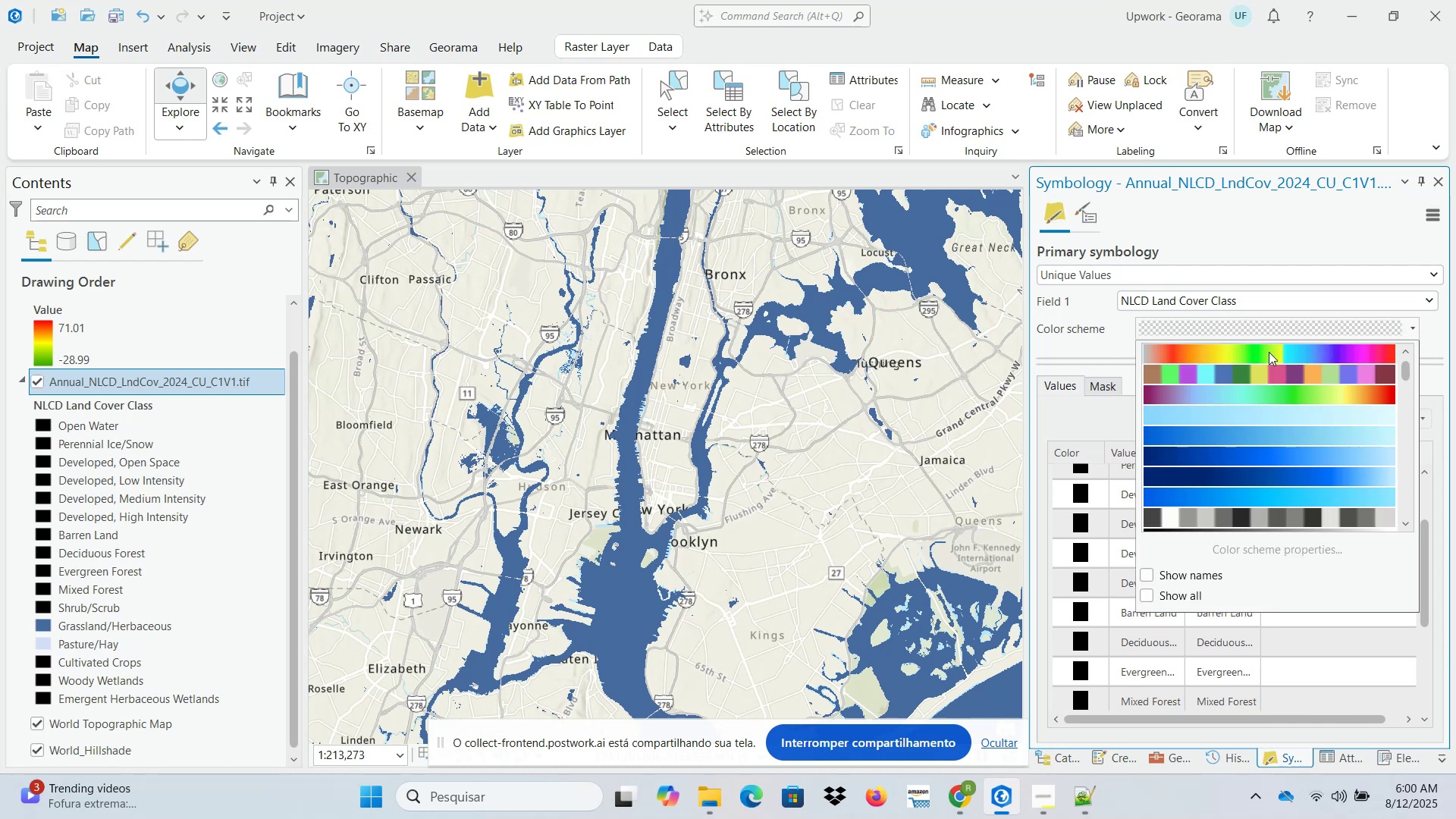 
left_click([1269, 352])
 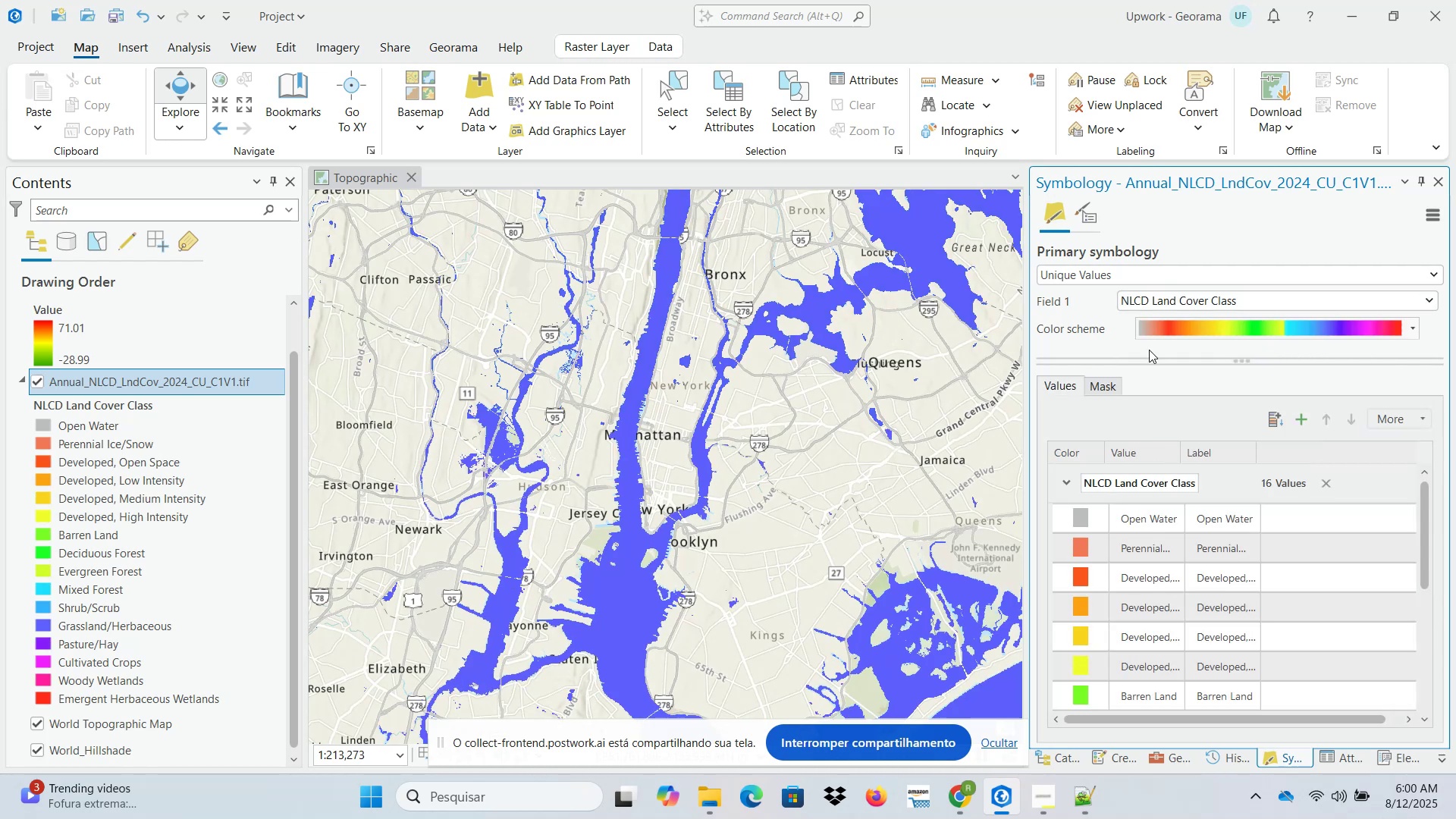 
scroll: coordinate [558, 535], scroll_direction: down, amount: 11.0
 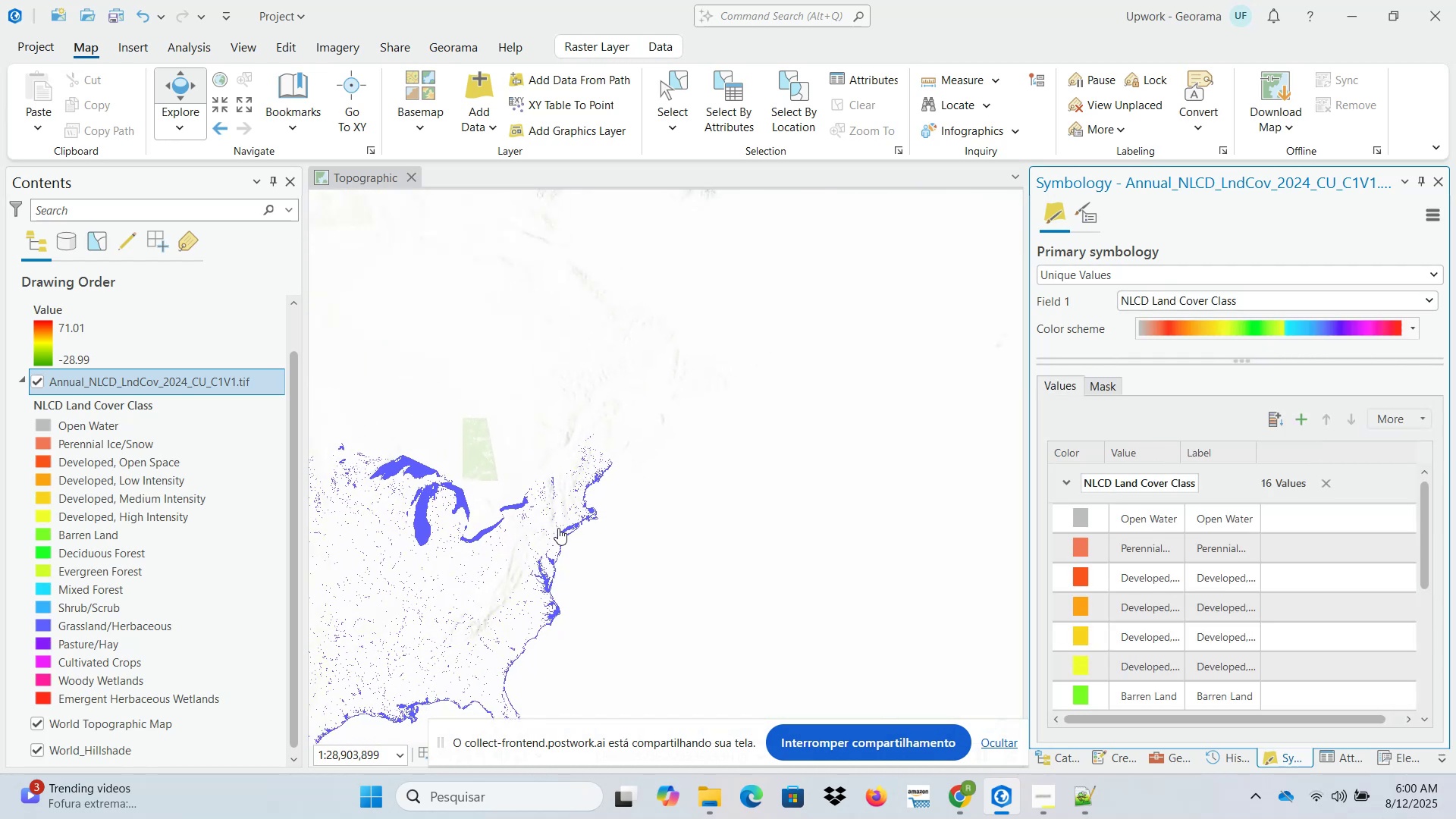 
scroll: coordinate [570, 526], scroll_direction: up, amount: 13.0
 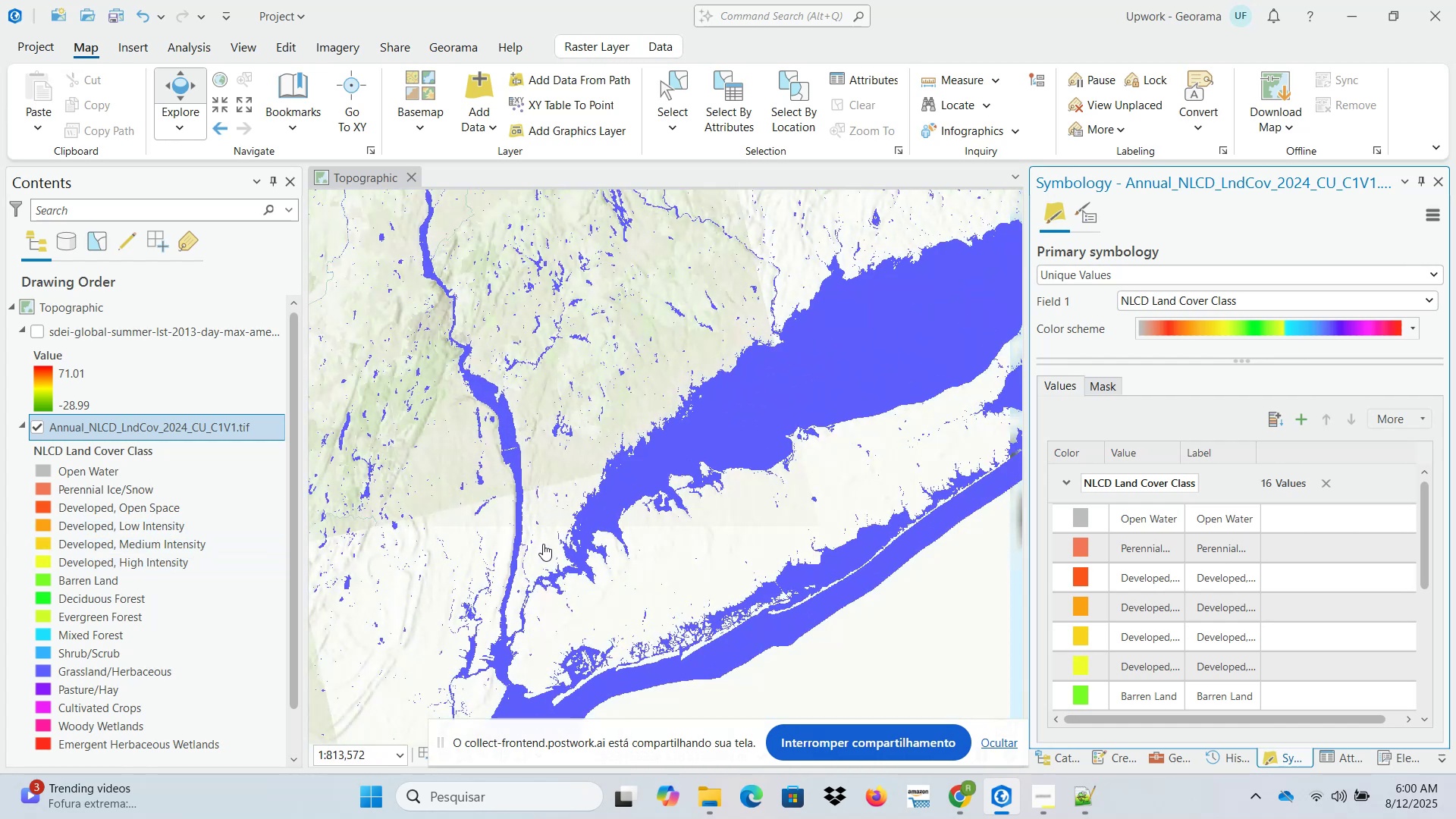 
left_click_drag(start_coordinate=[557, 599], to_coordinate=[622, 500])
 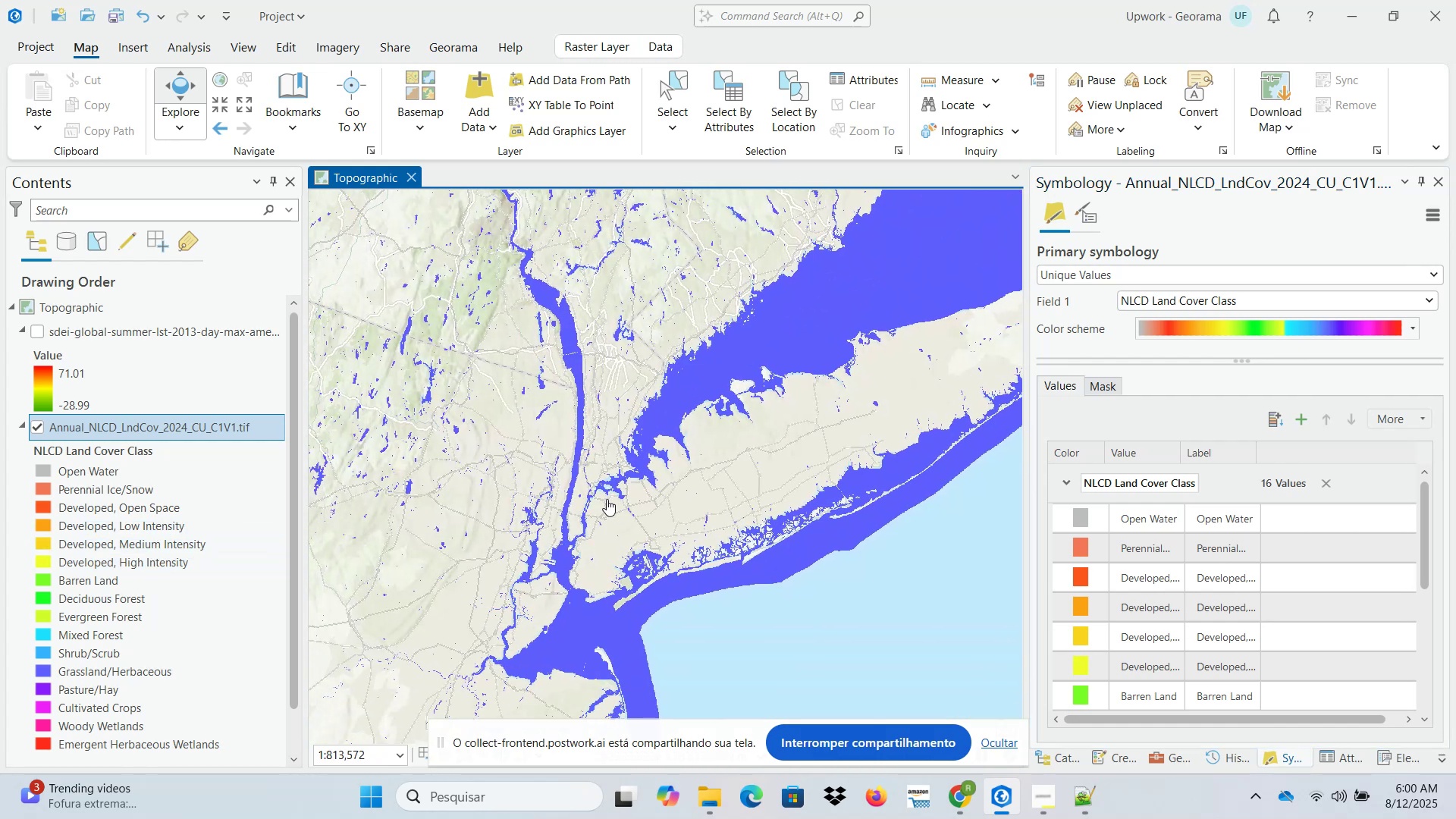 
scroll: coordinate [573, 534], scroll_direction: up, amount: 4.0
 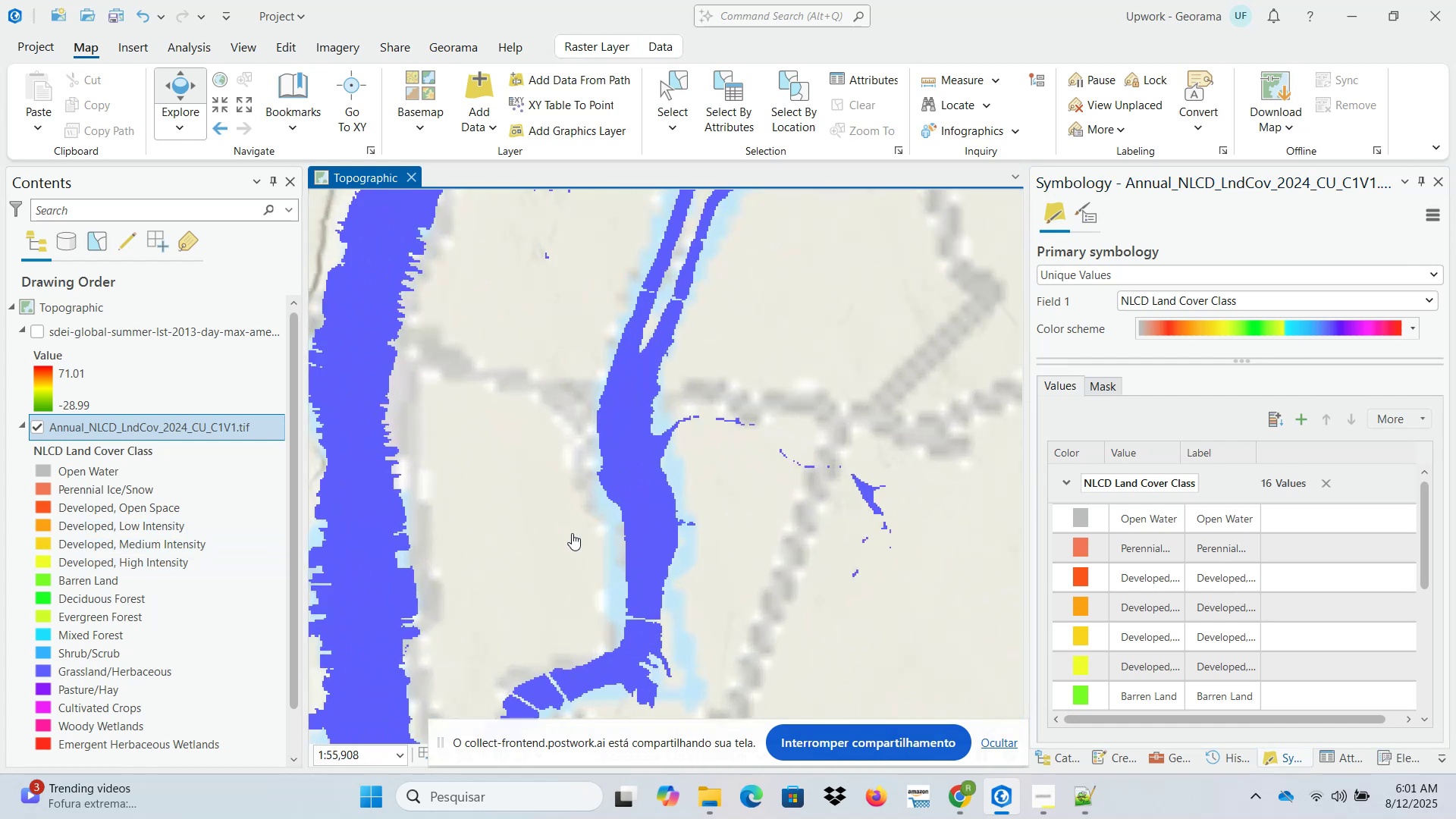 
scroll: coordinate [184, 603], scroll_direction: down, amount: 4.0
 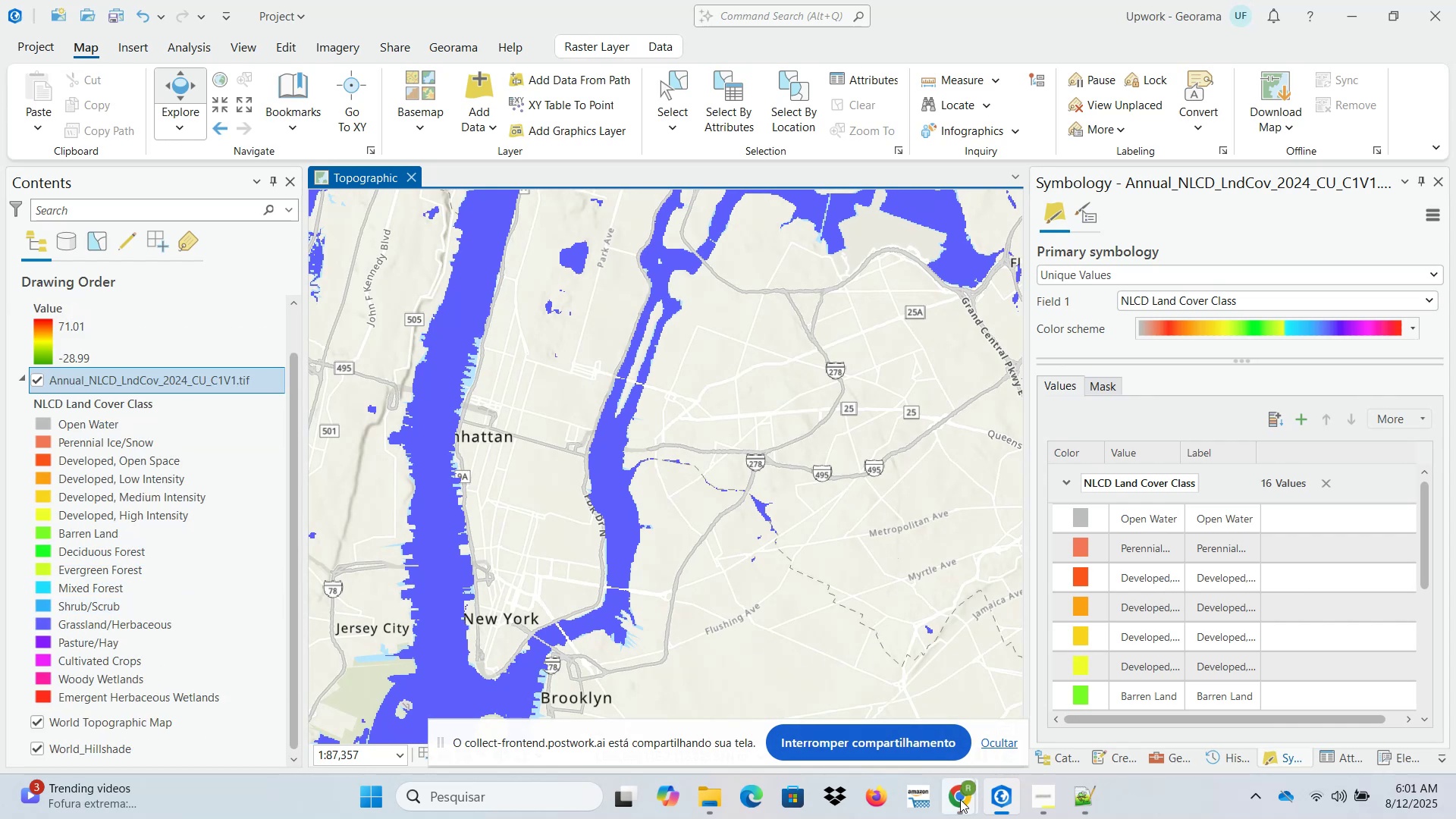 
left_click([890, 679])
 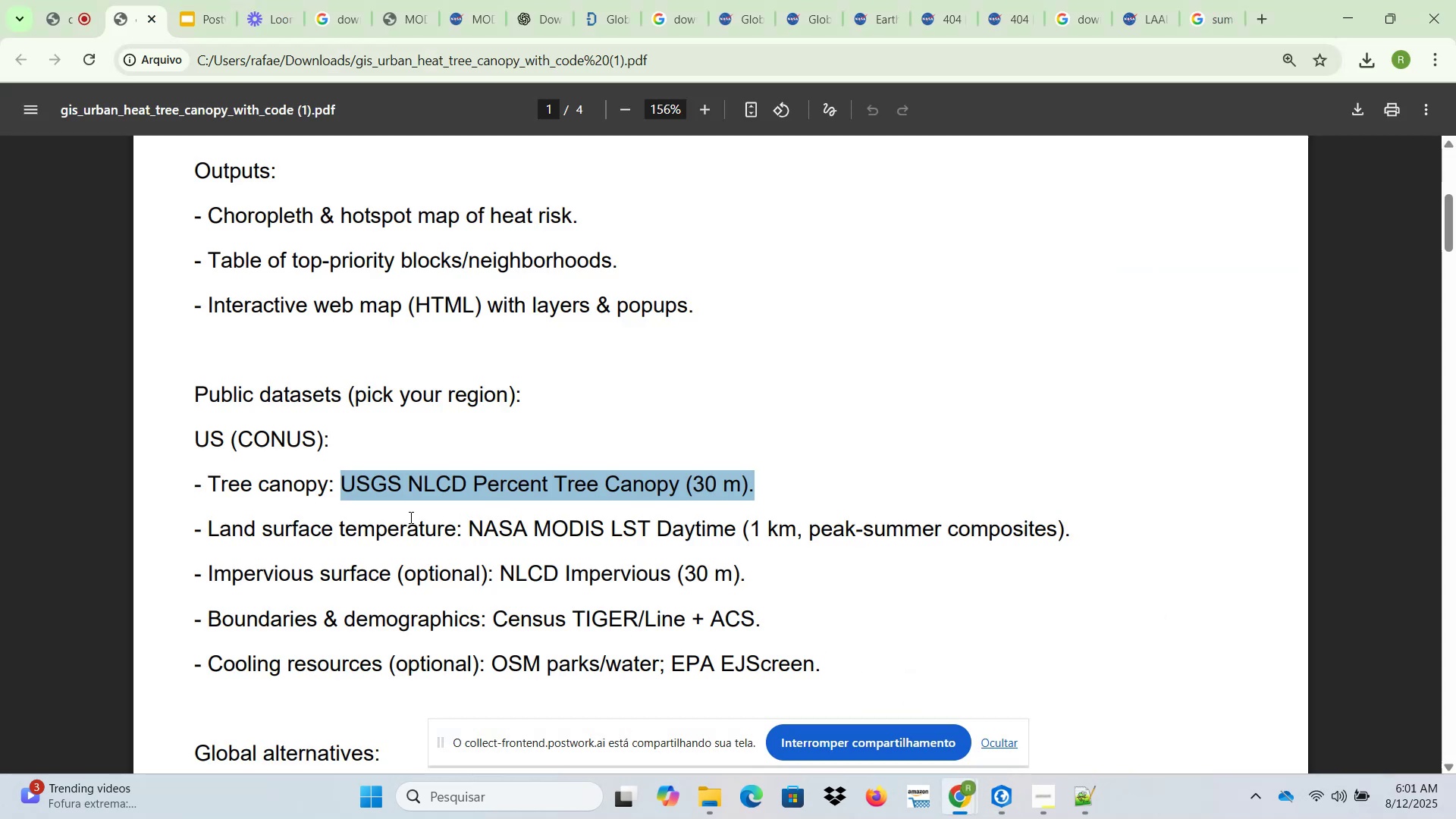 
left_click([396, 511])
 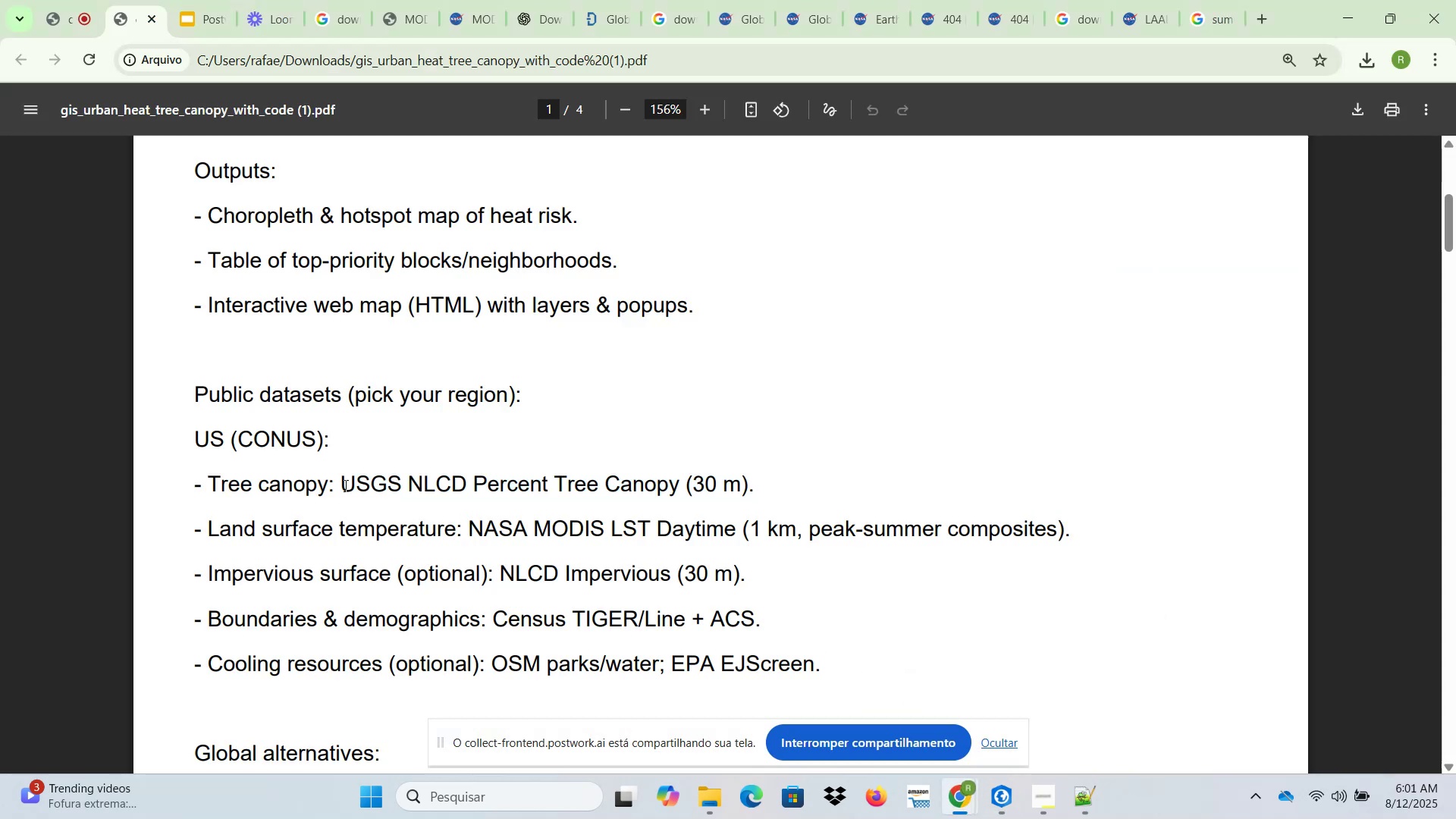 
left_click_drag(start_coordinate=[341, 480], to_coordinate=[756, 479])
 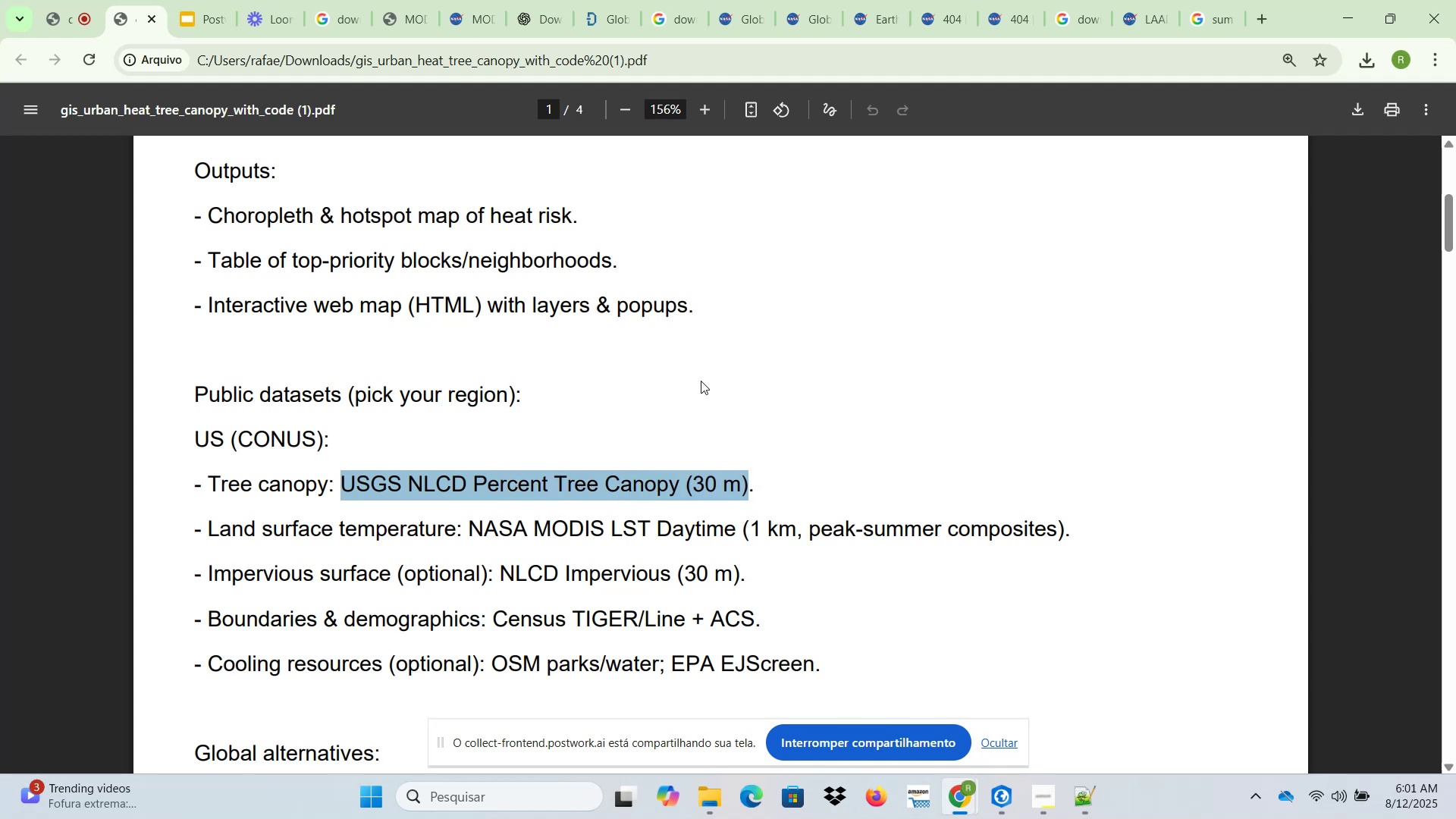 
wait(7.75)
 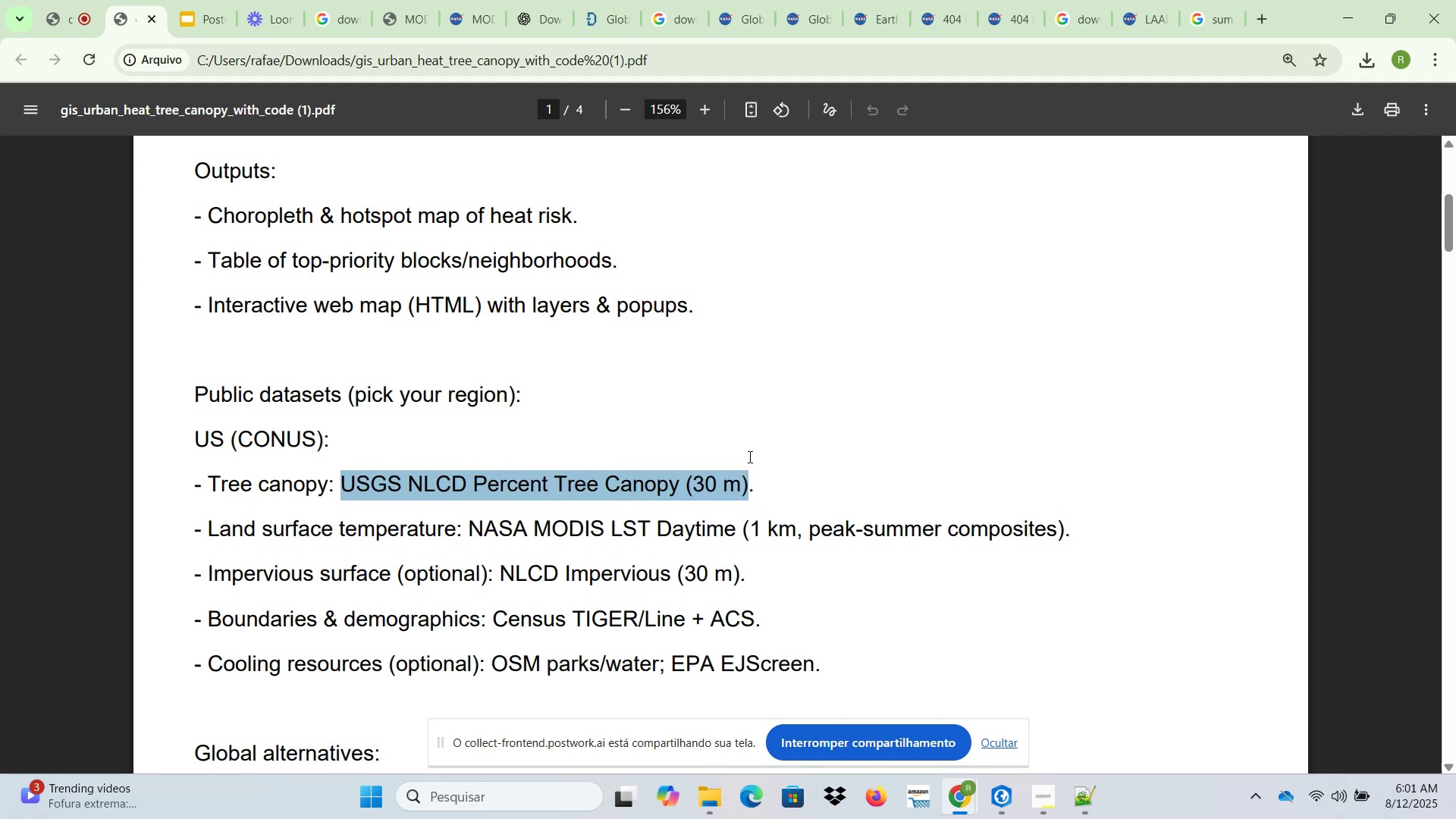 
left_click([361, 491])
 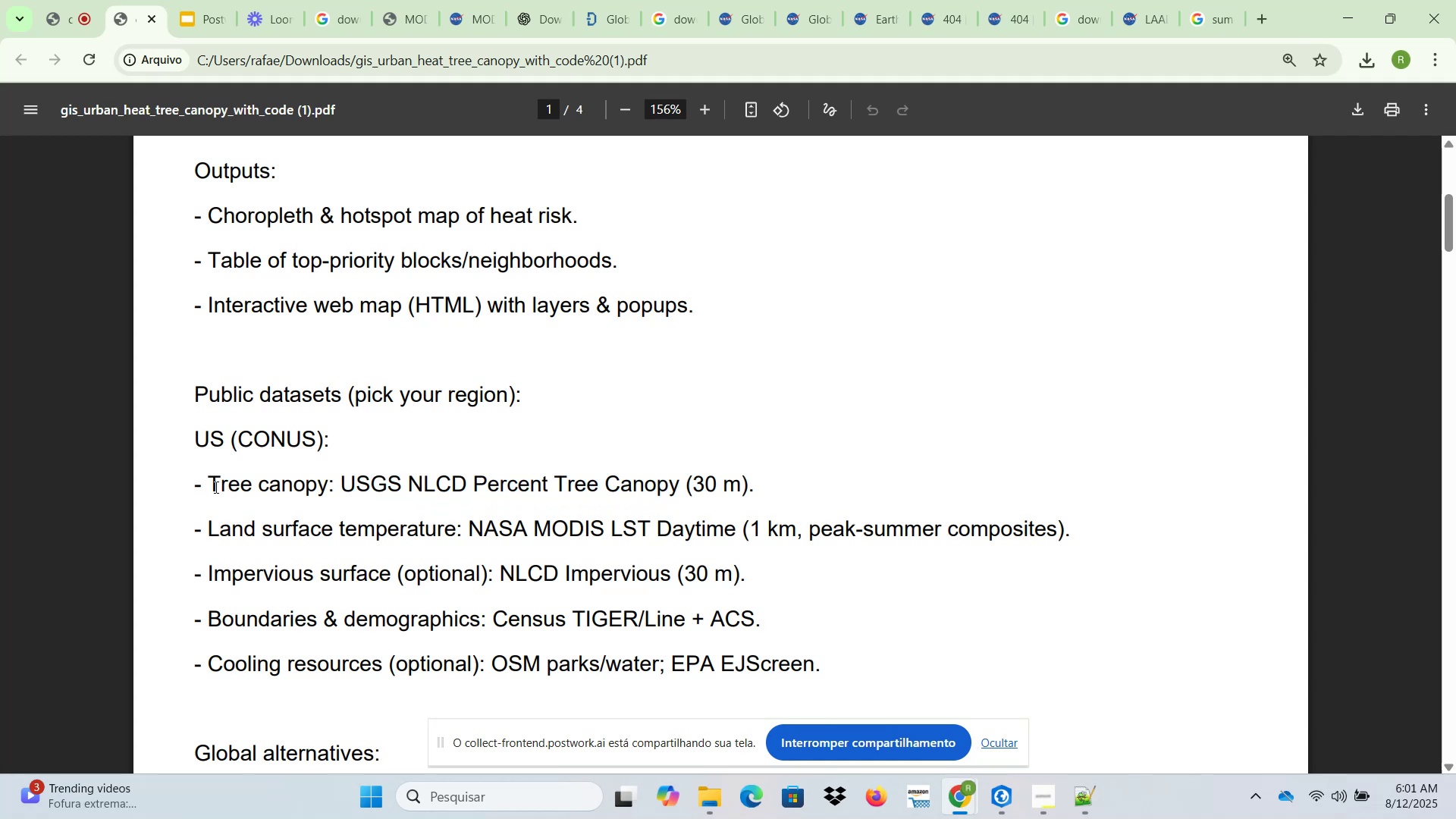 
left_click_drag(start_coordinate=[209, 484], to_coordinate=[751, 483])
 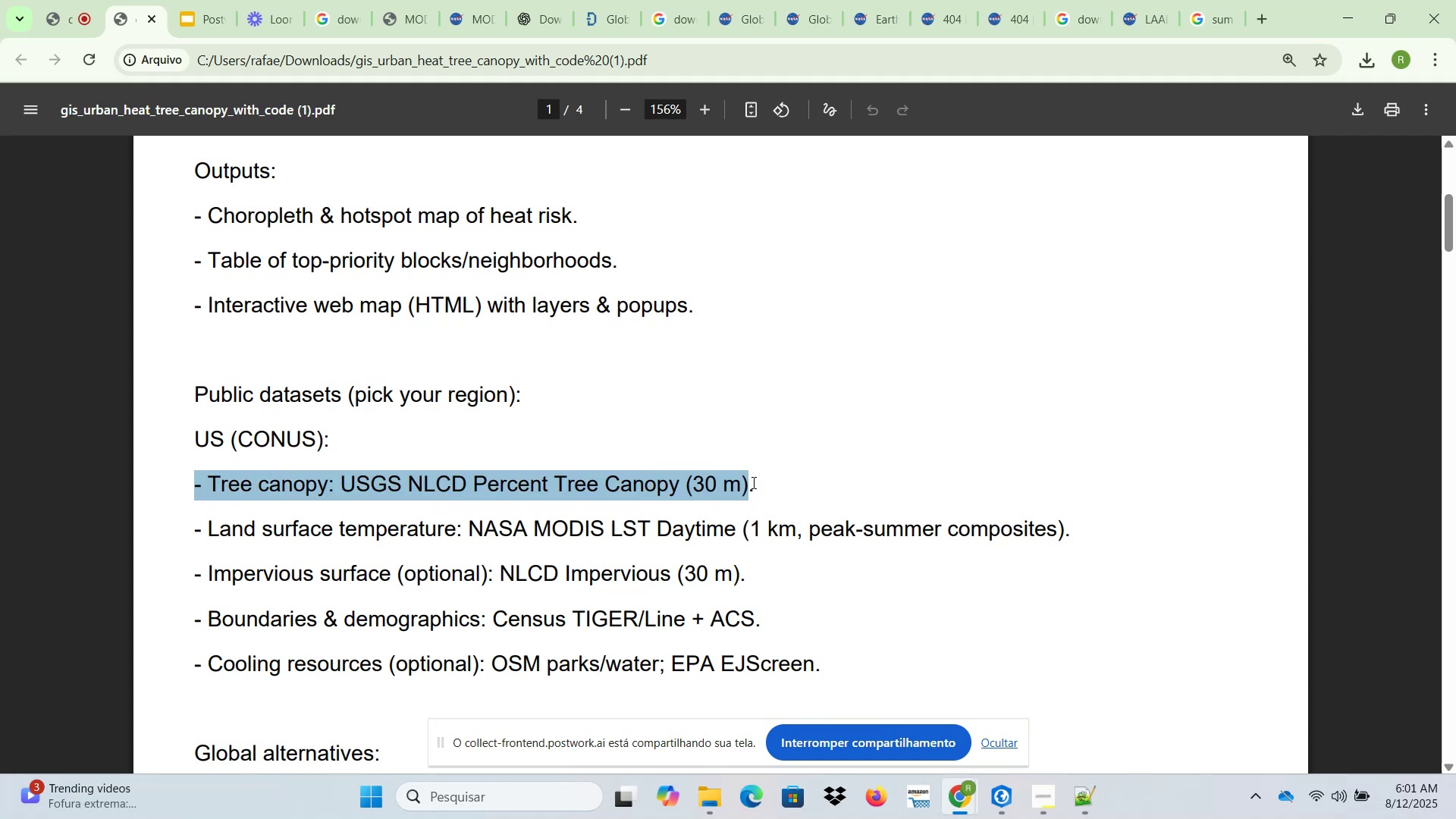 
key(Control+ControlLeft)
 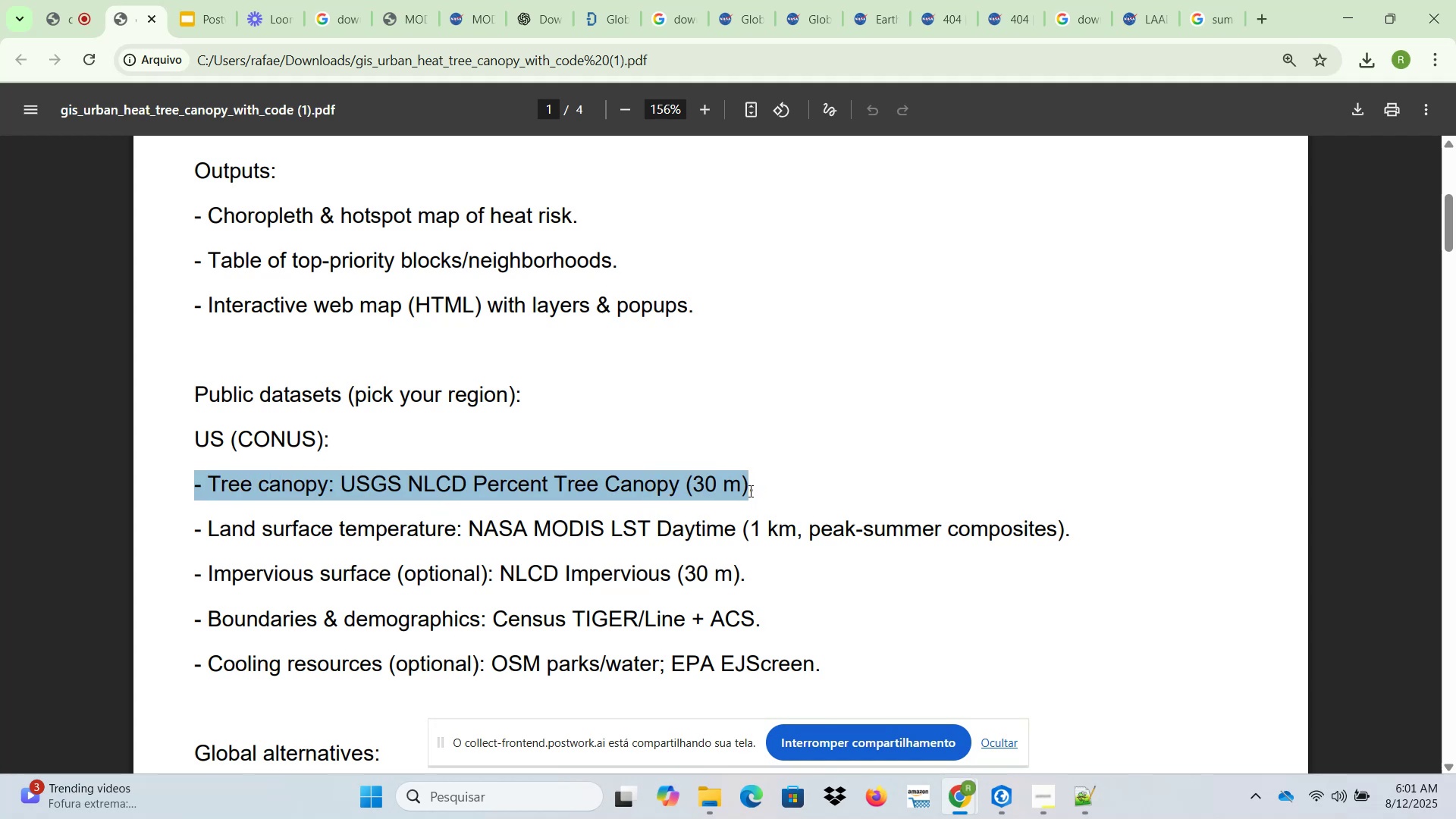 
key(Control+C)
 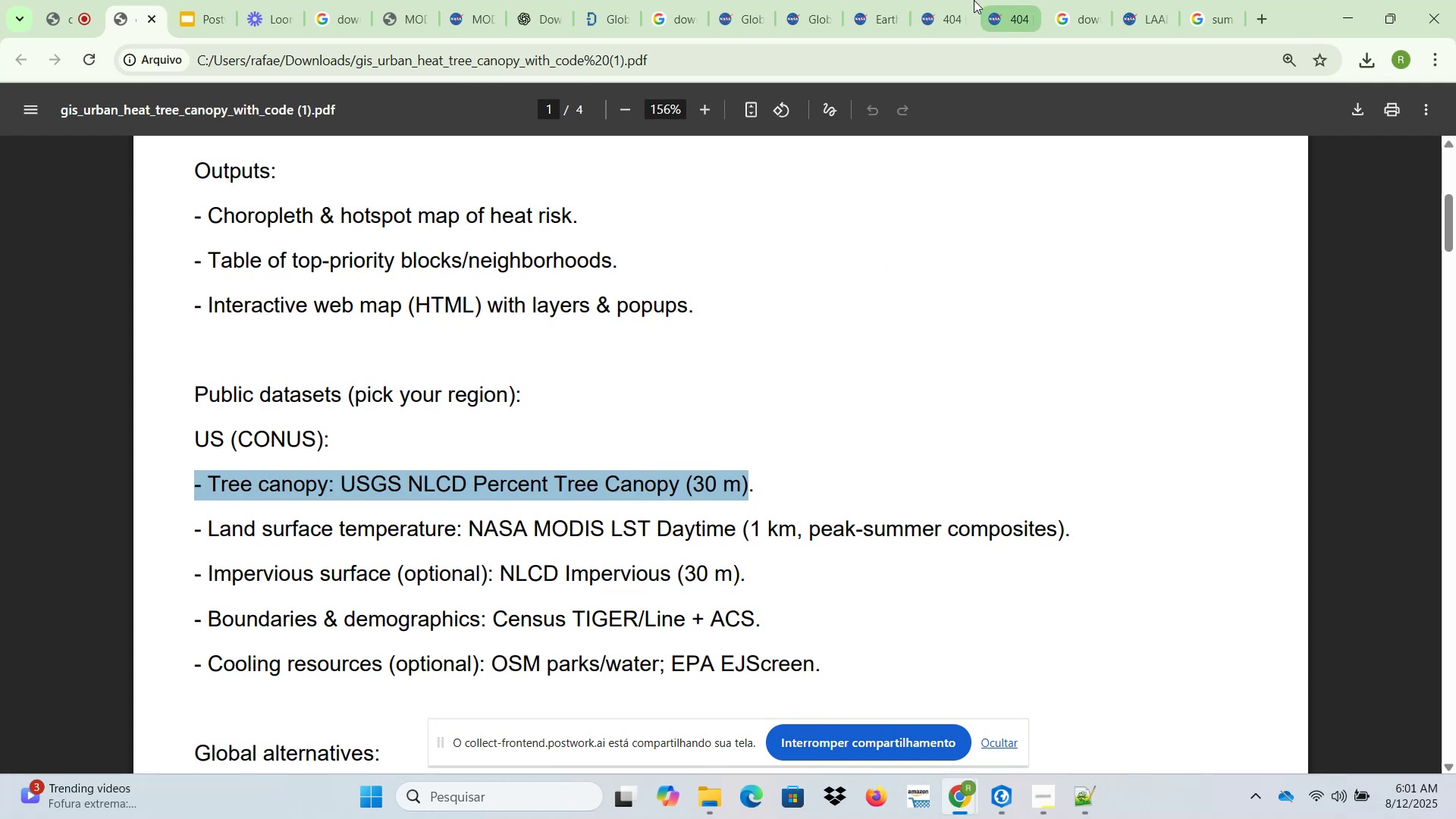 
double_click([761, 16])
 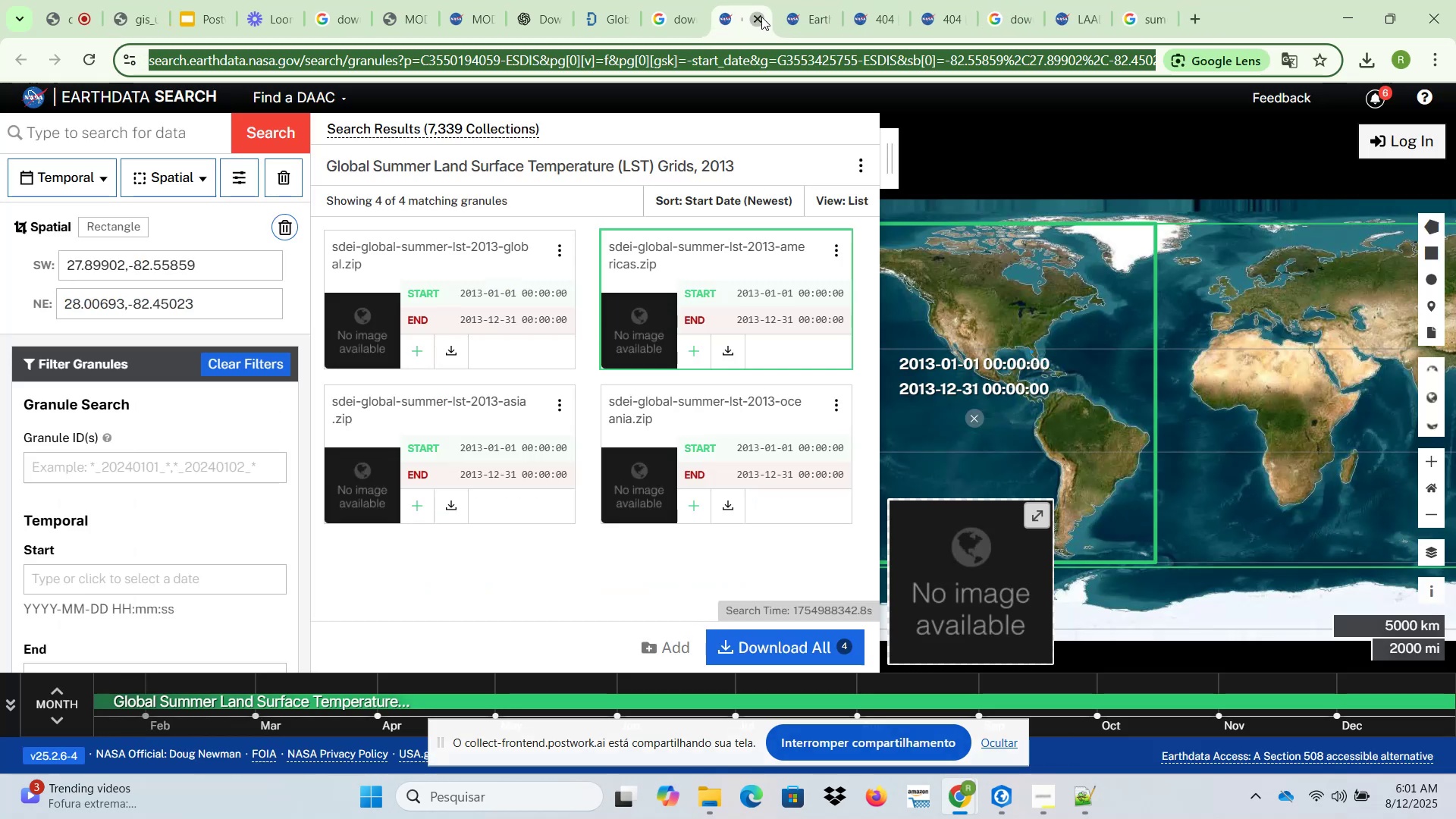 
double_click([761, 17])
 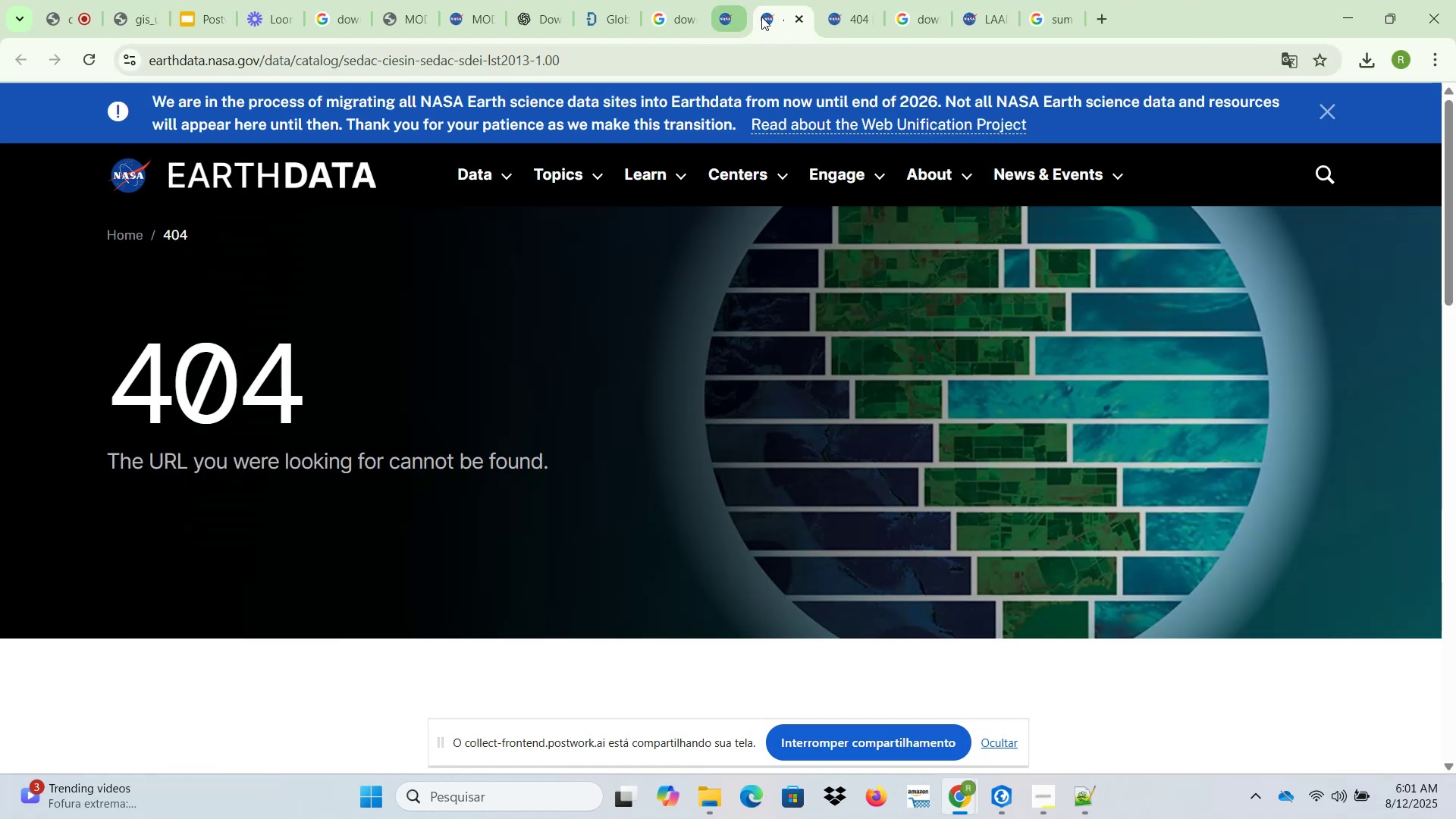 
triple_click([761, 17])
 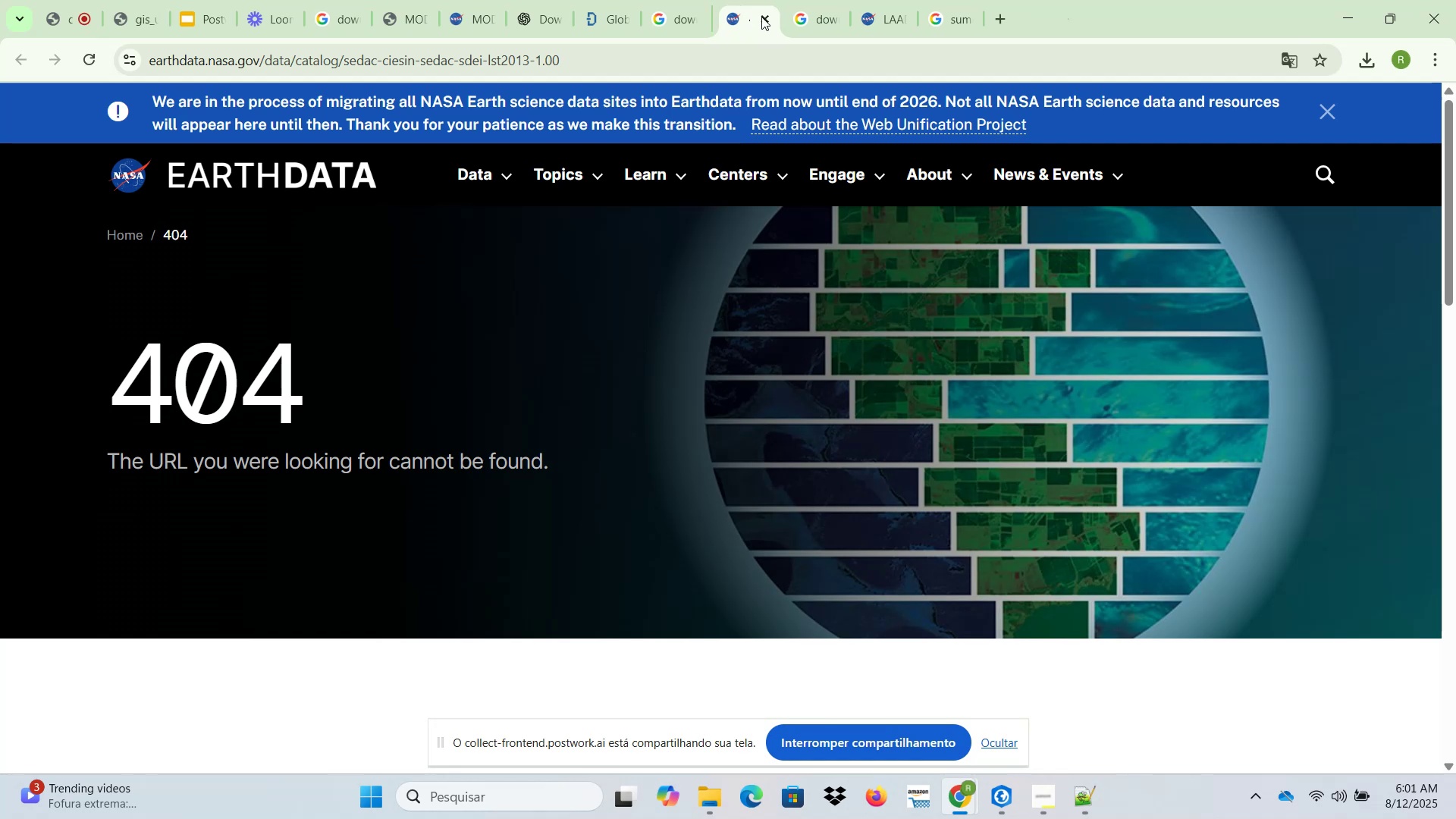 
triple_click([761, 17])
 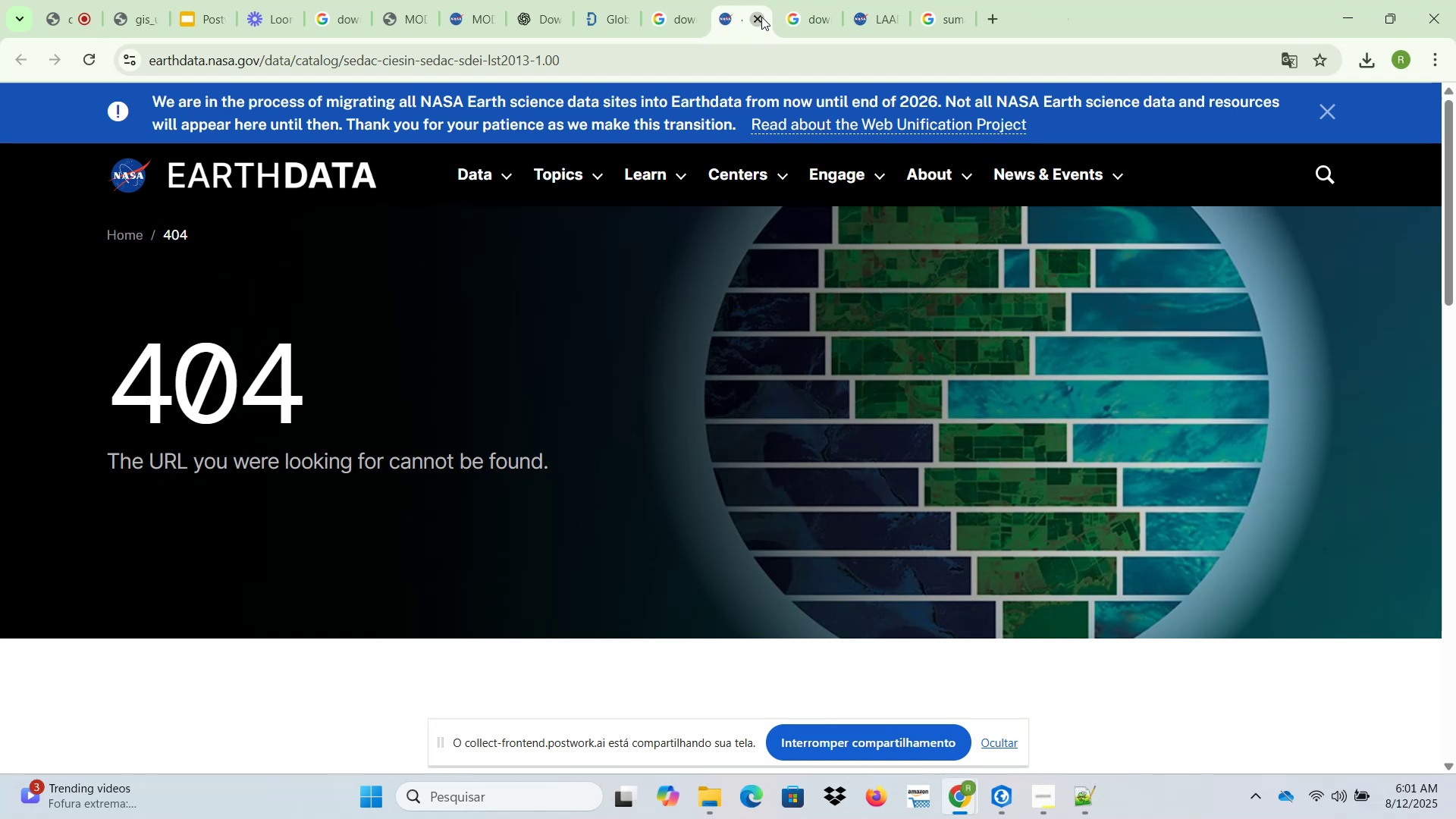 
triple_click([761, 17])
 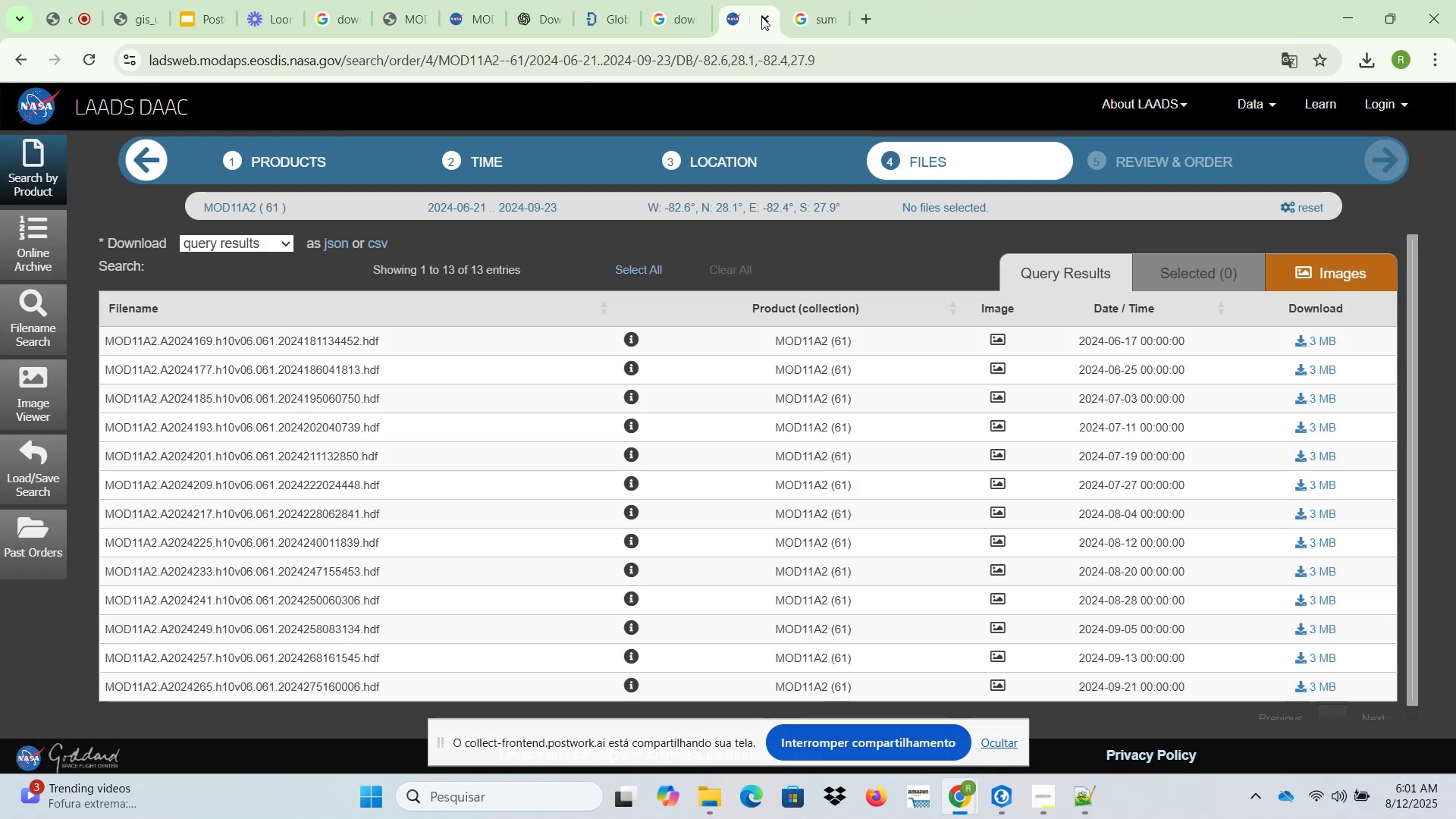 
triple_click([761, 17])
 